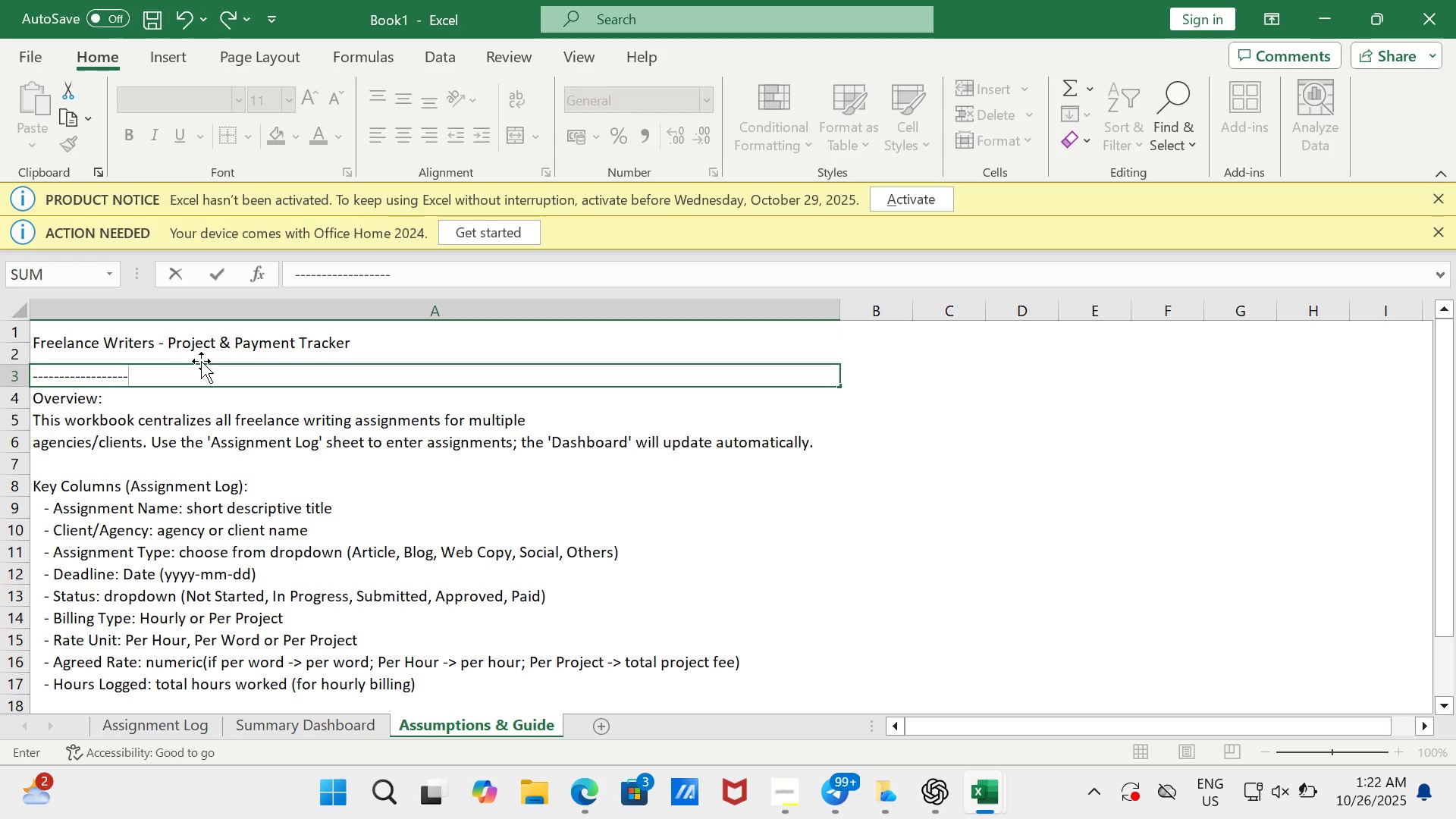 
key(Minus)
 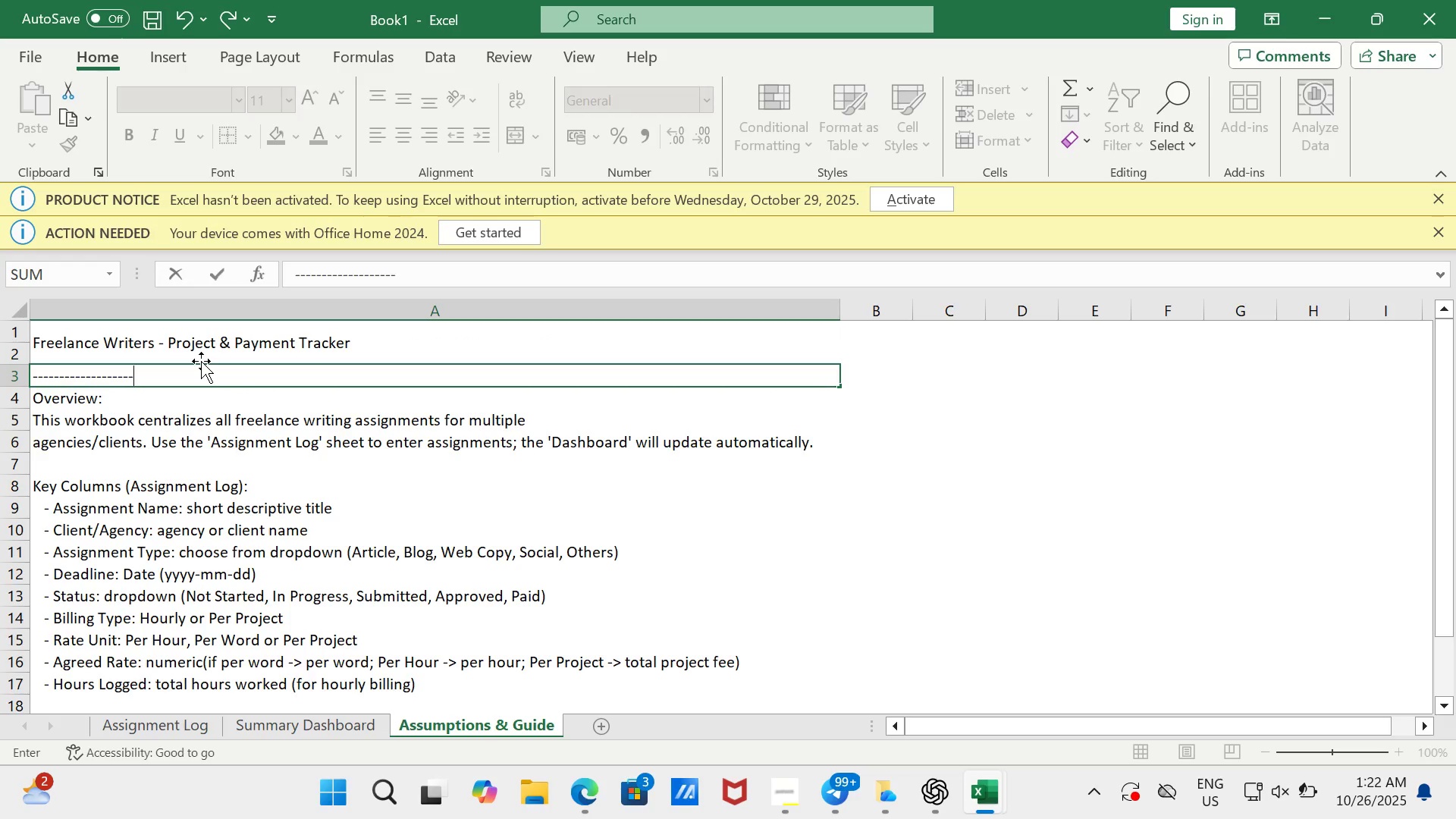 
hold_key(key=Minus, duration=0.95)
 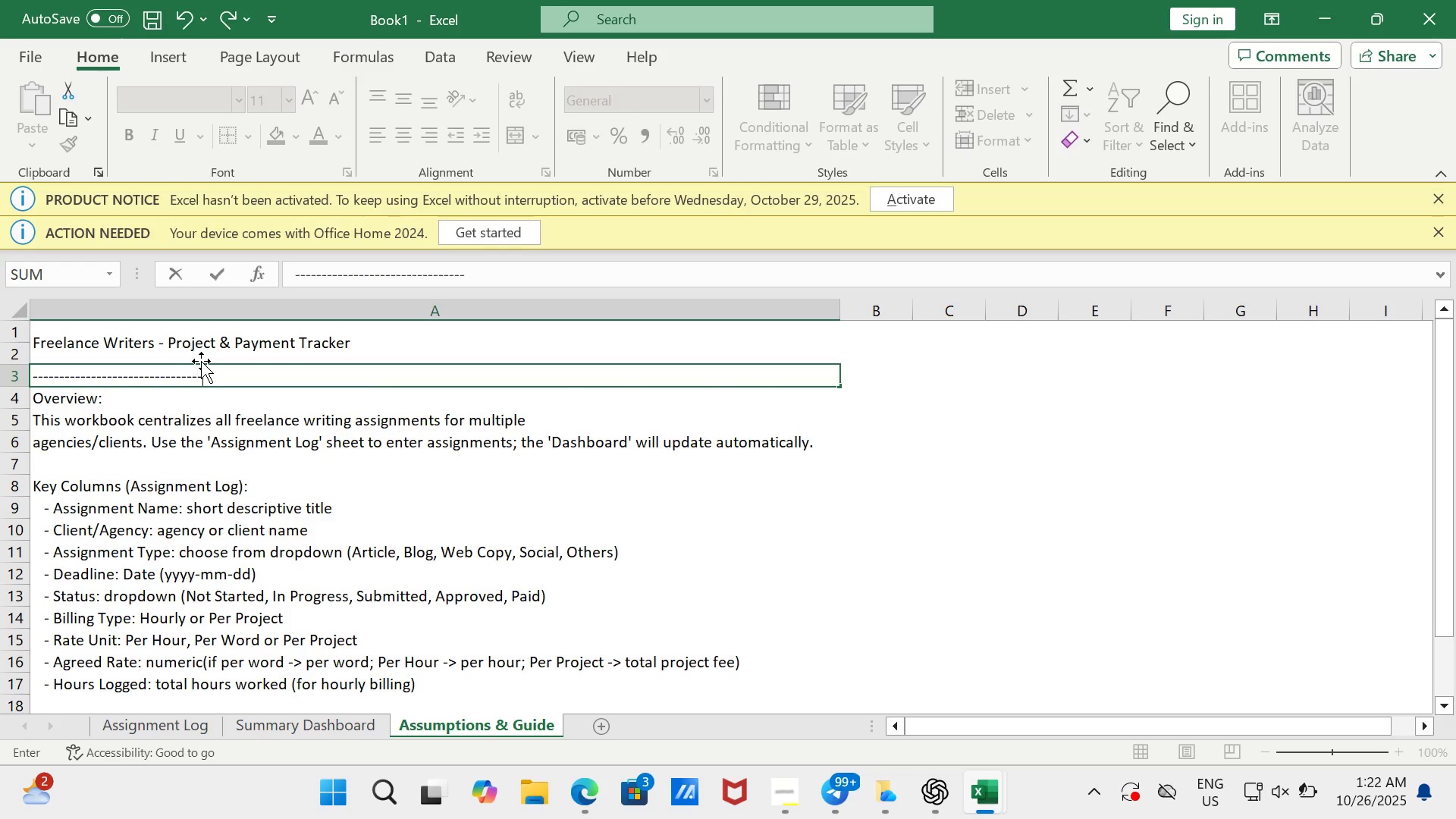 
key(Minus)
 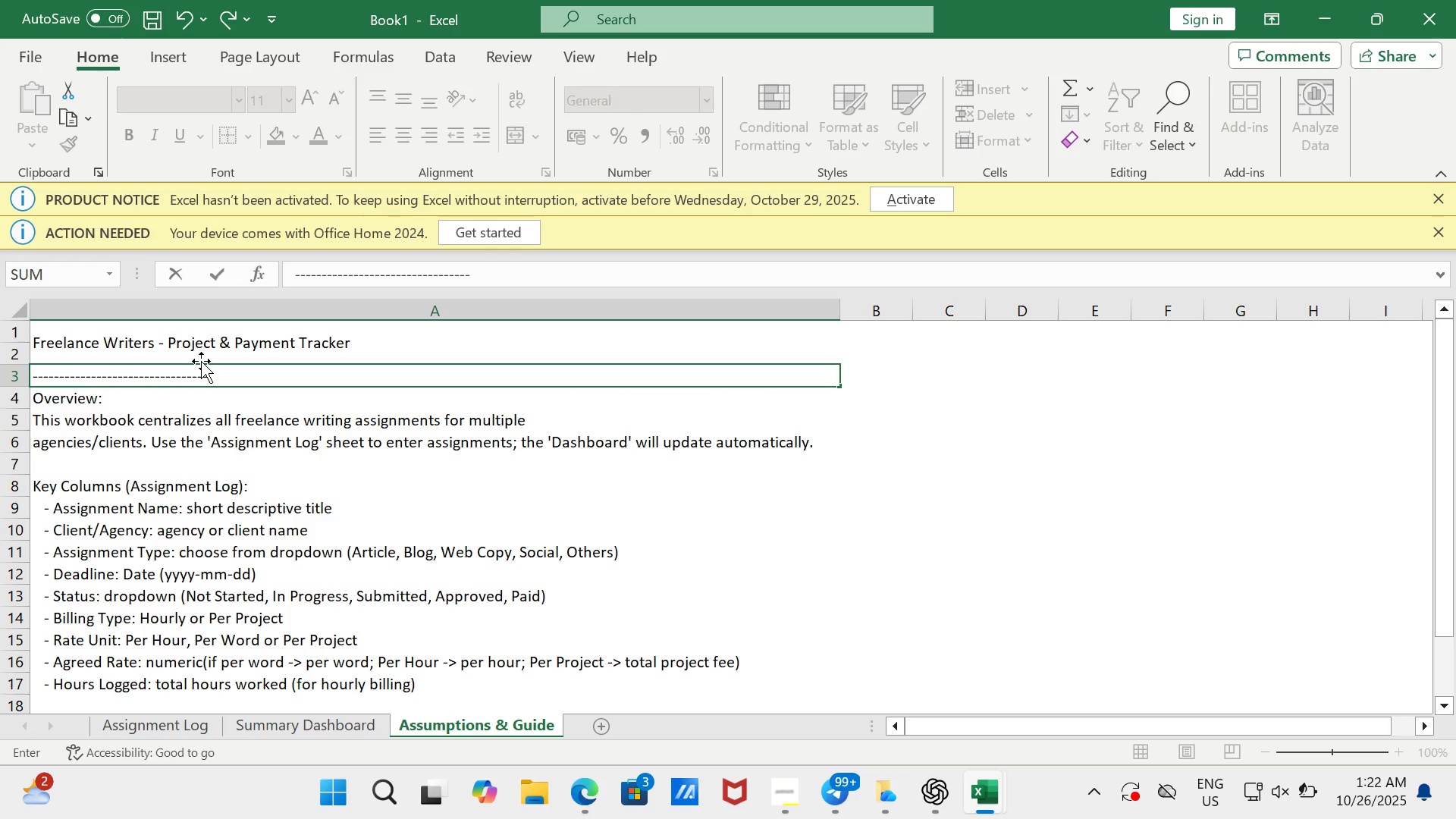 
key(Minus)
 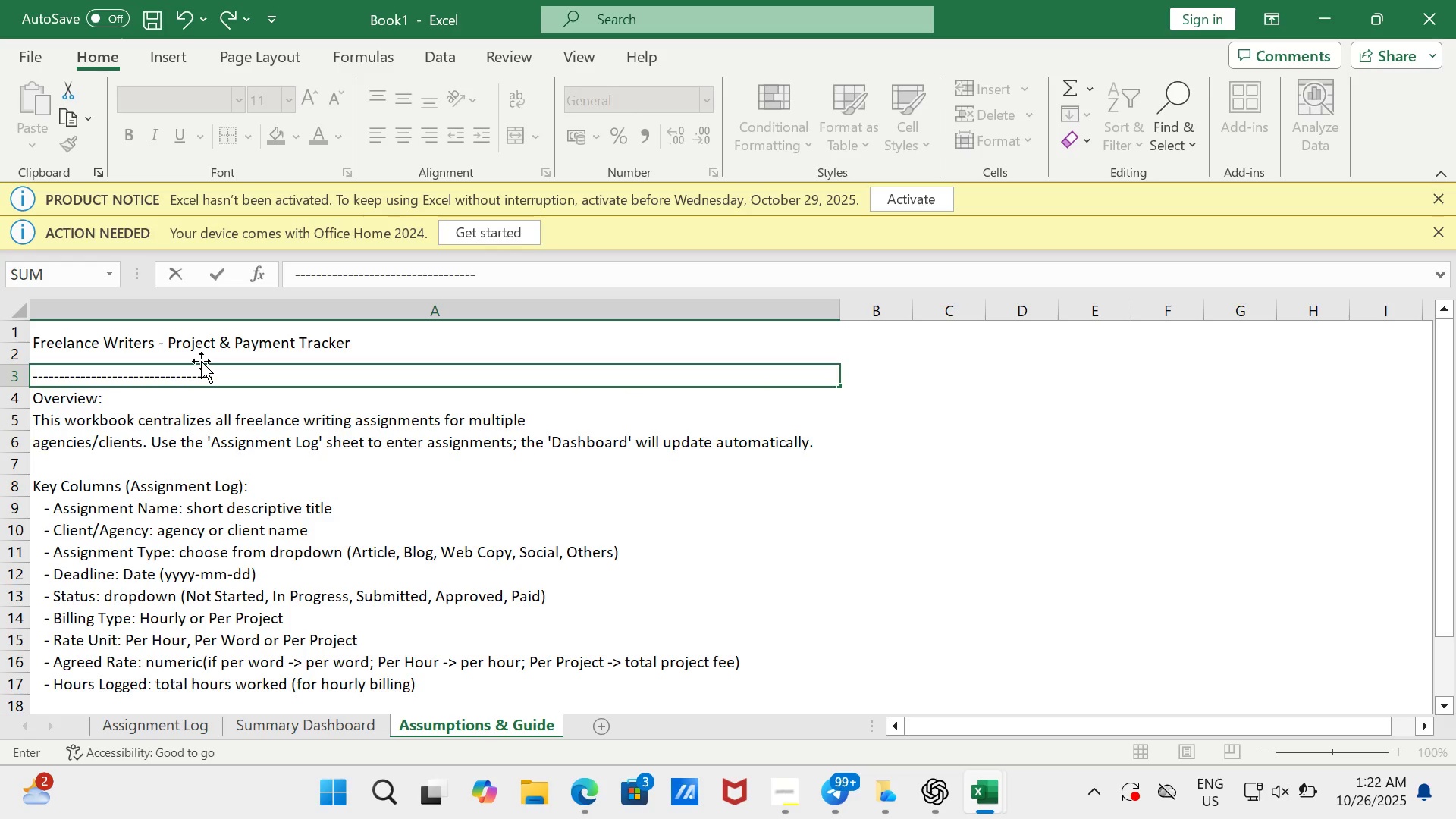 
key(Minus)
 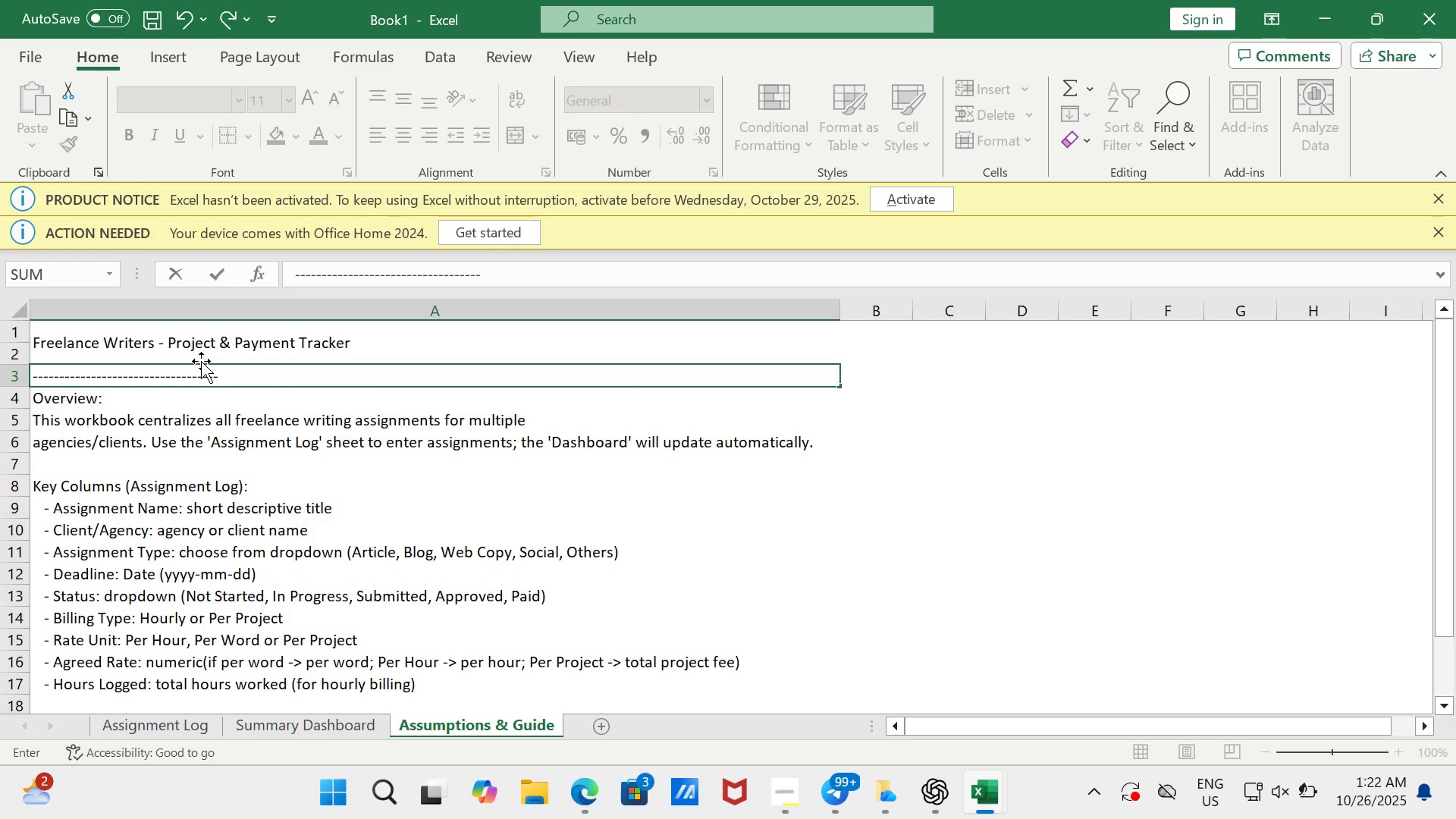 
key(Minus)
 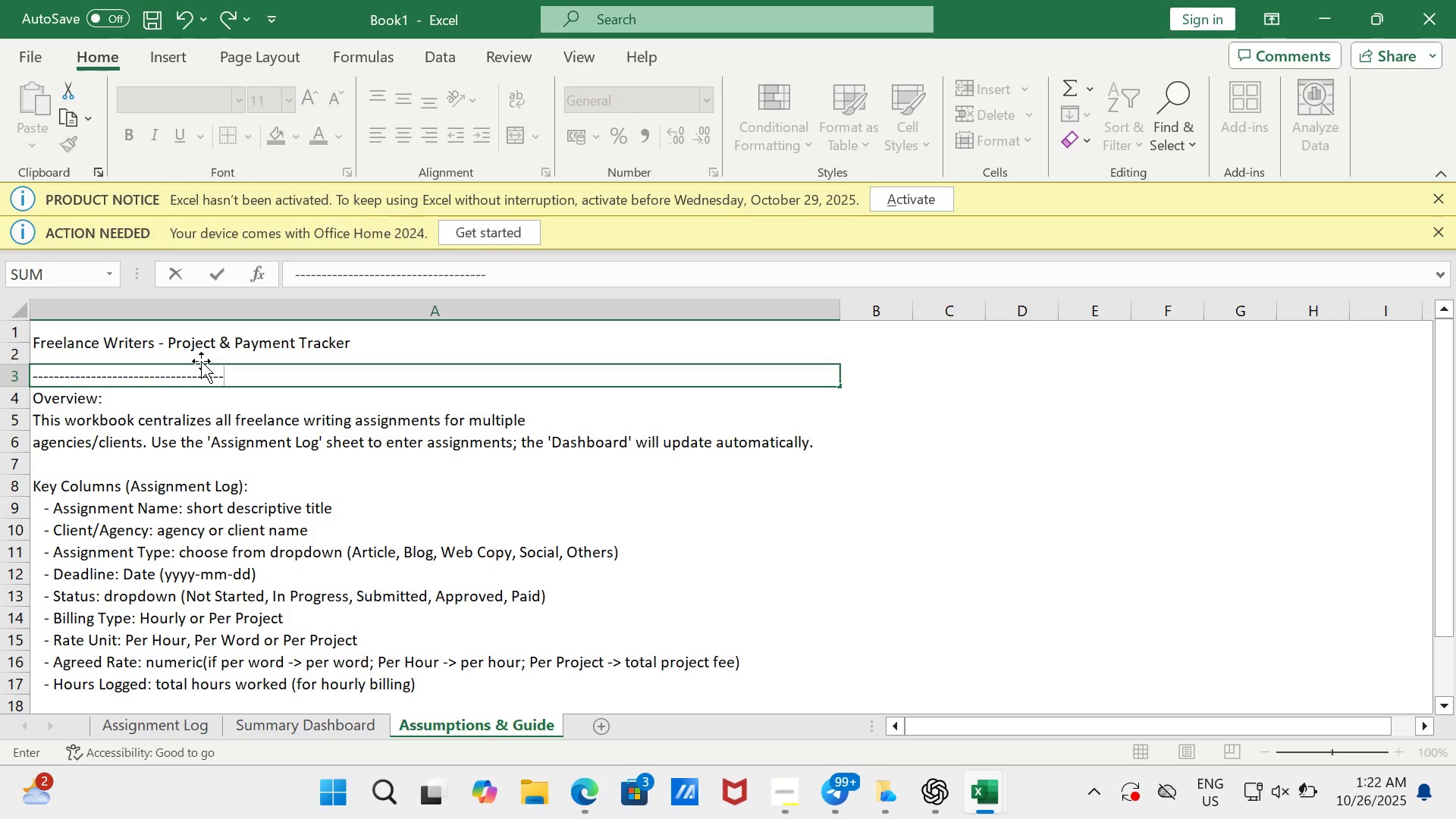 
hold_key(key=Minus, duration=1.52)
 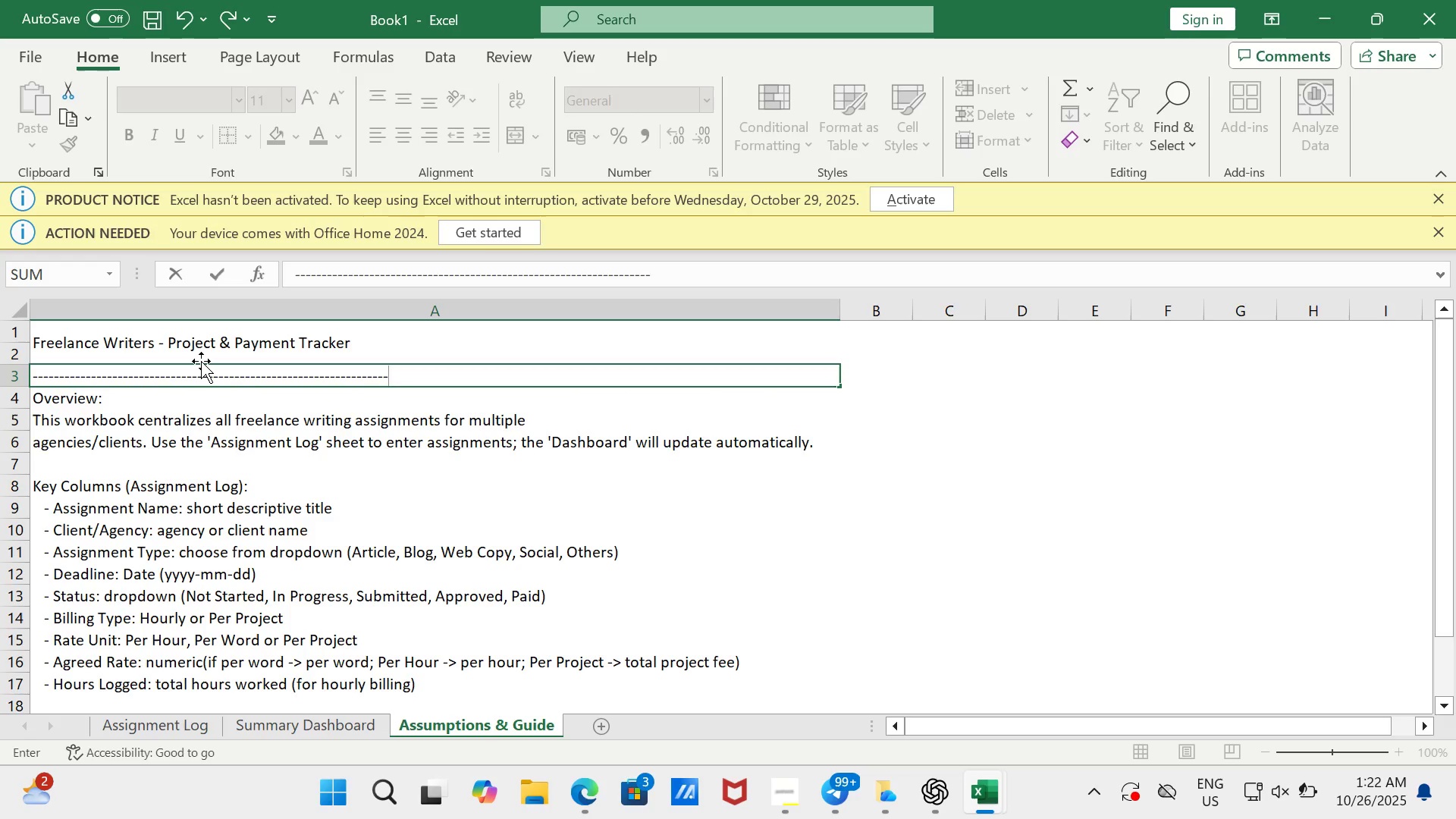 
hold_key(key=Minus, duration=1.52)
 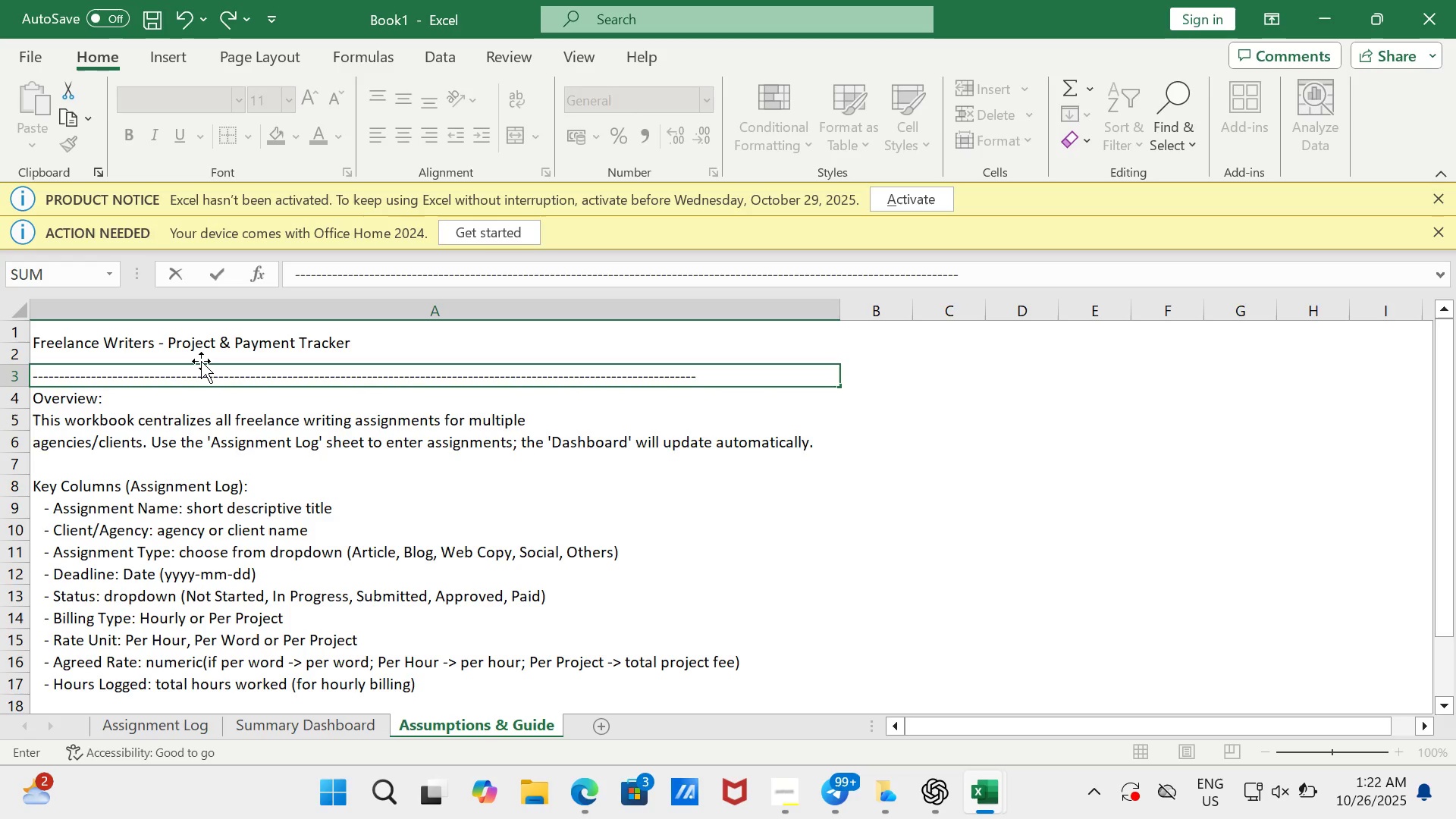 
hold_key(key=Minus, duration=1.08)
 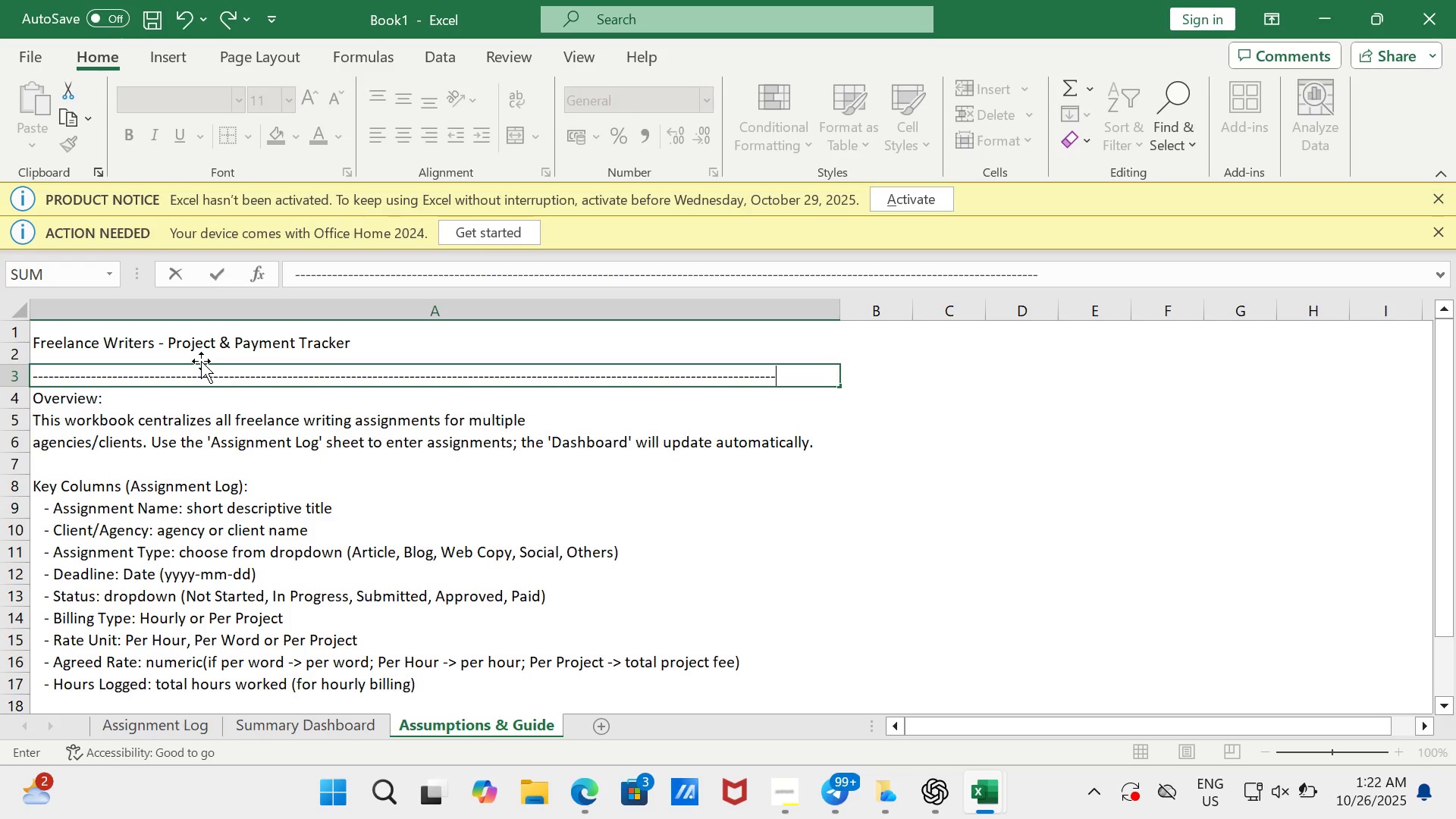 
key(Minus)
 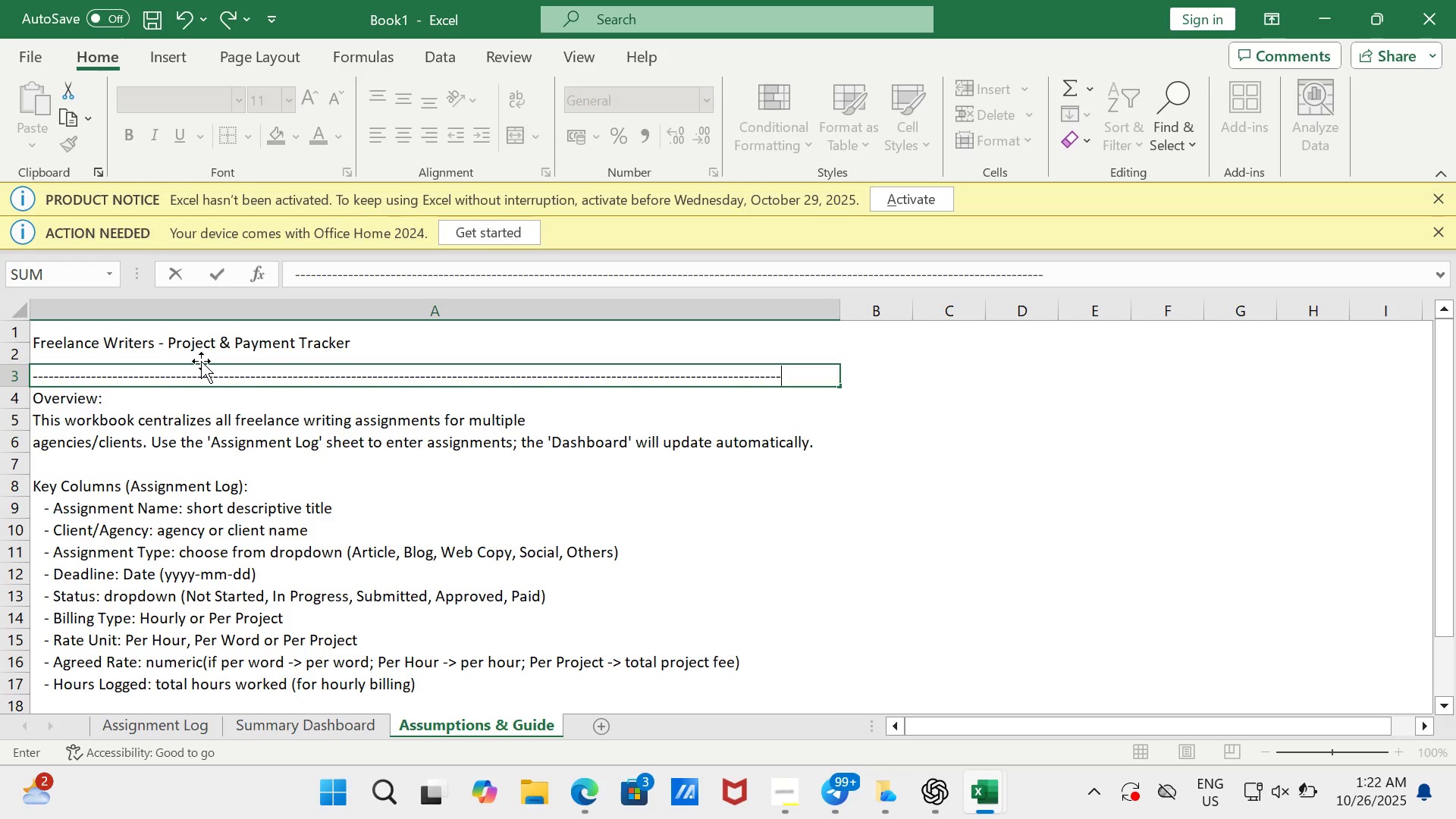 
key(Minus)
 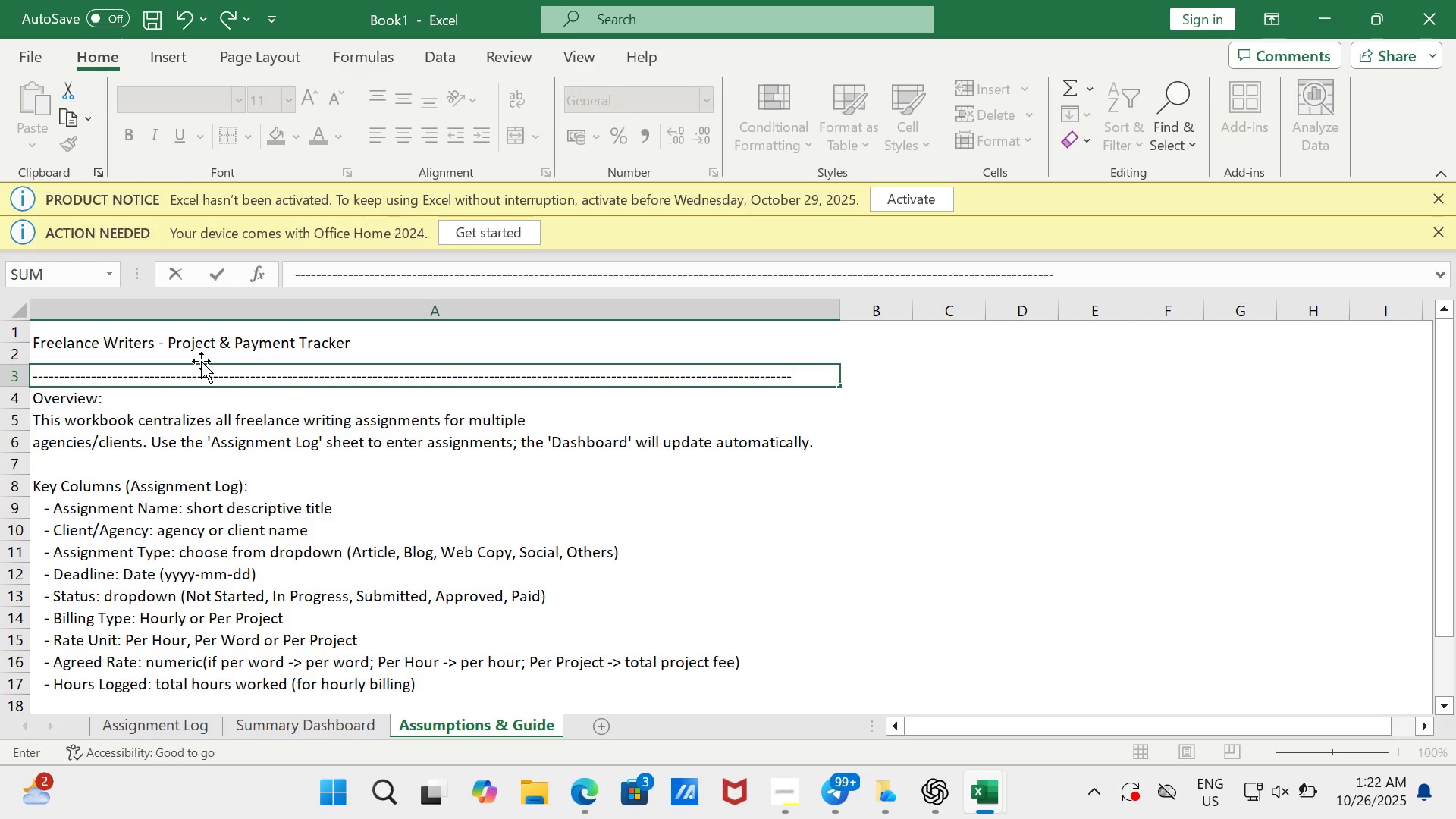 
key(Minus)
 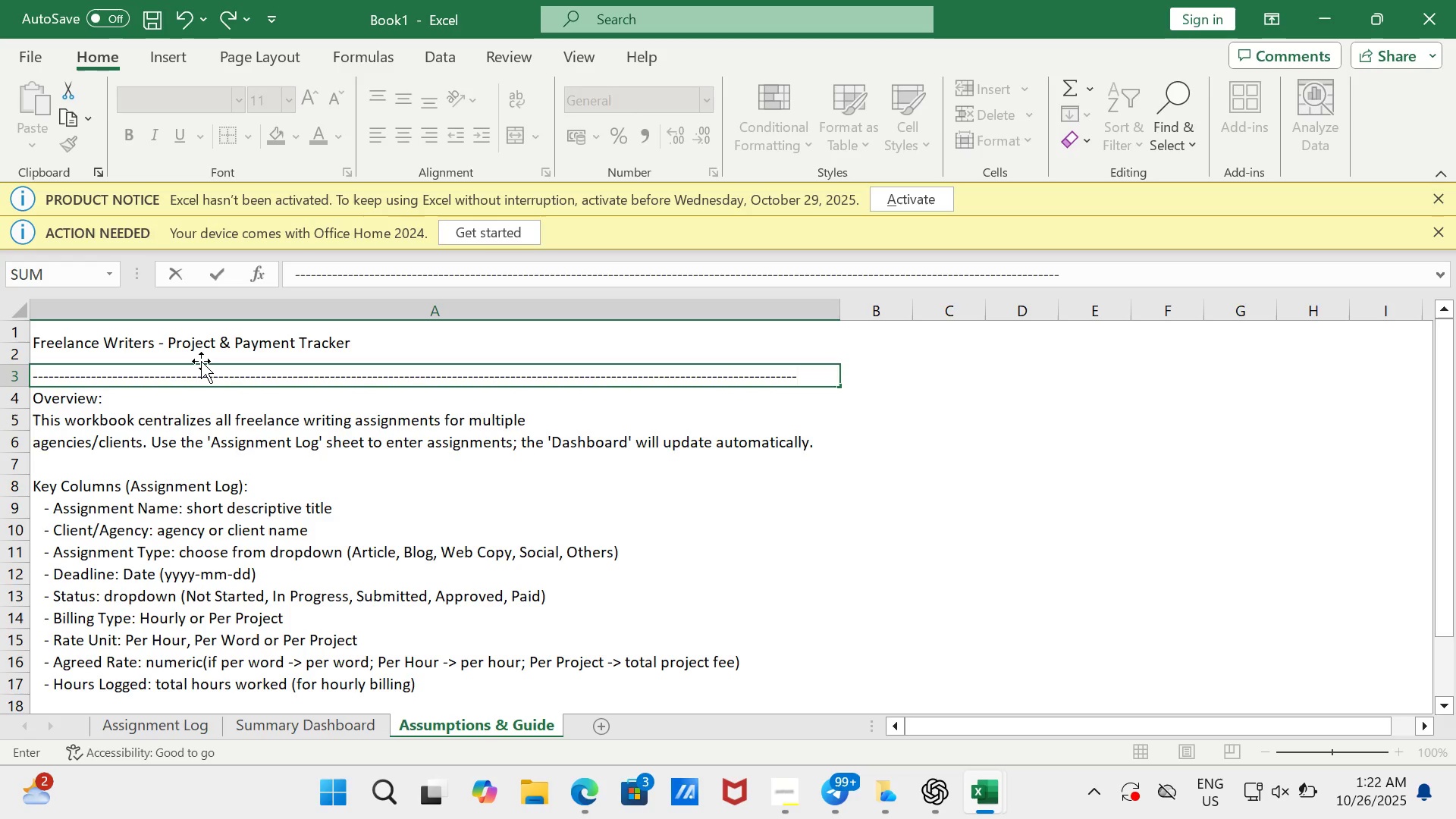 
key(Minus)
 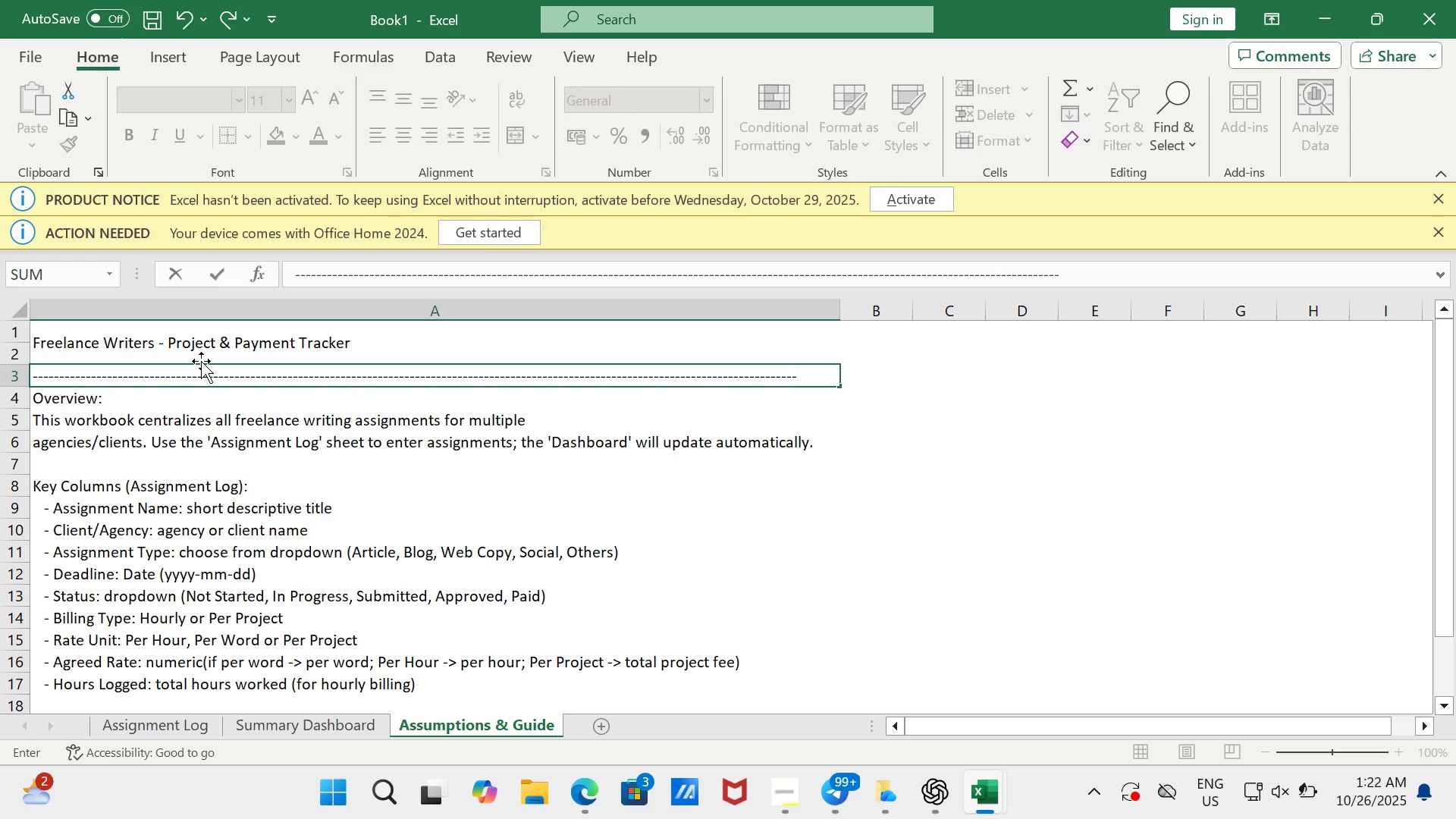 
key(Minus)
 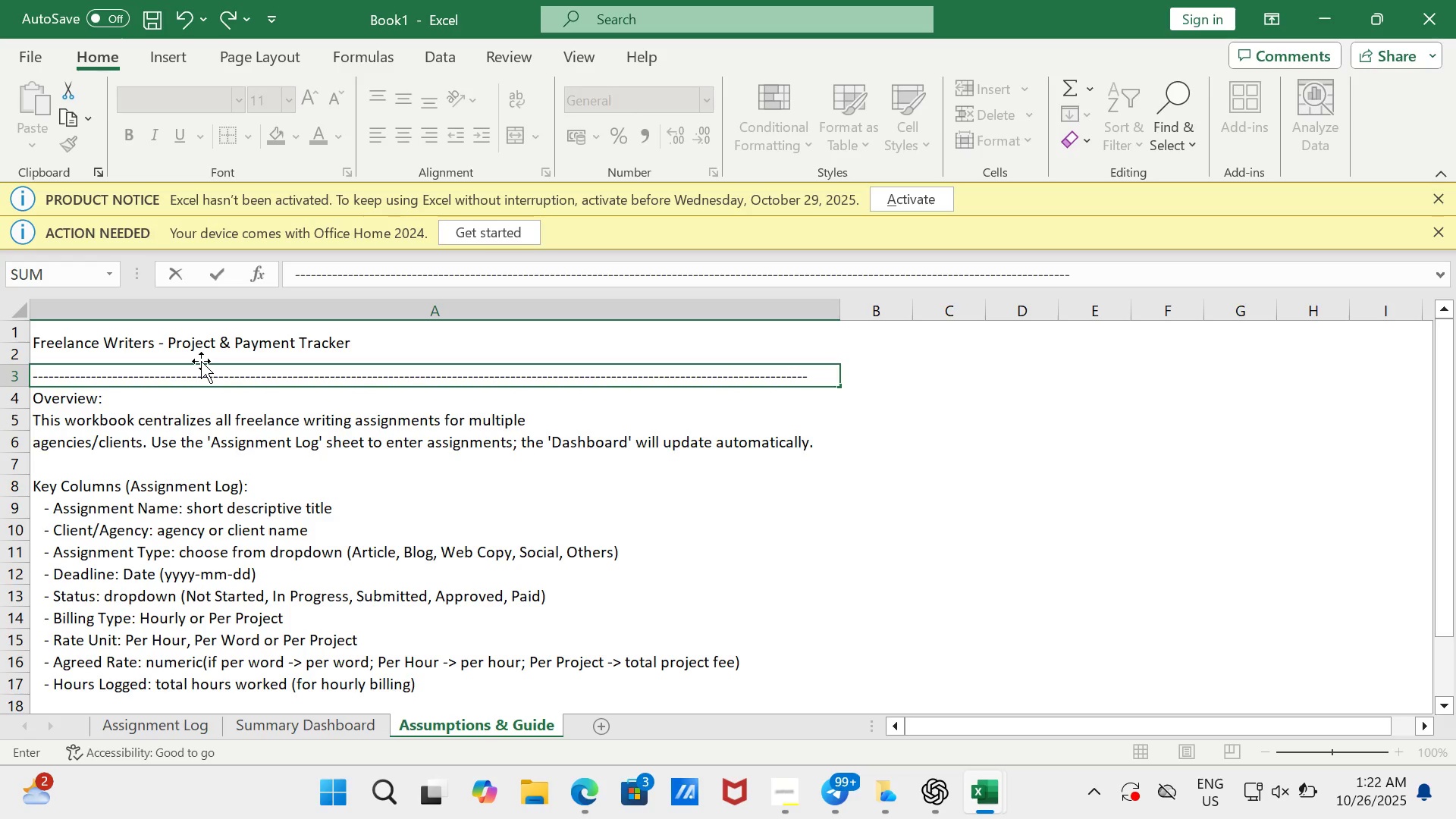 
key(Minus)
 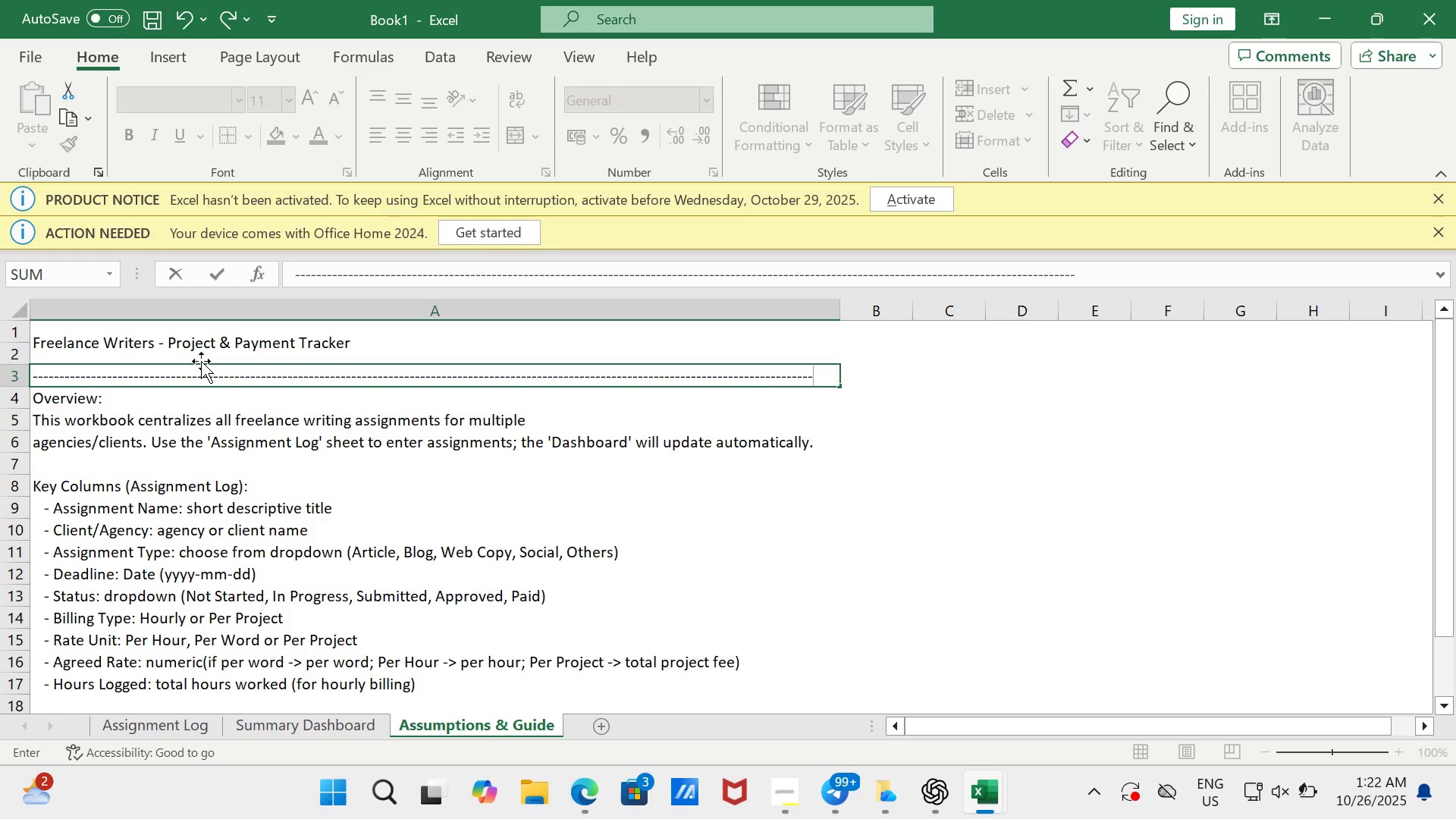 
key(Minus)
 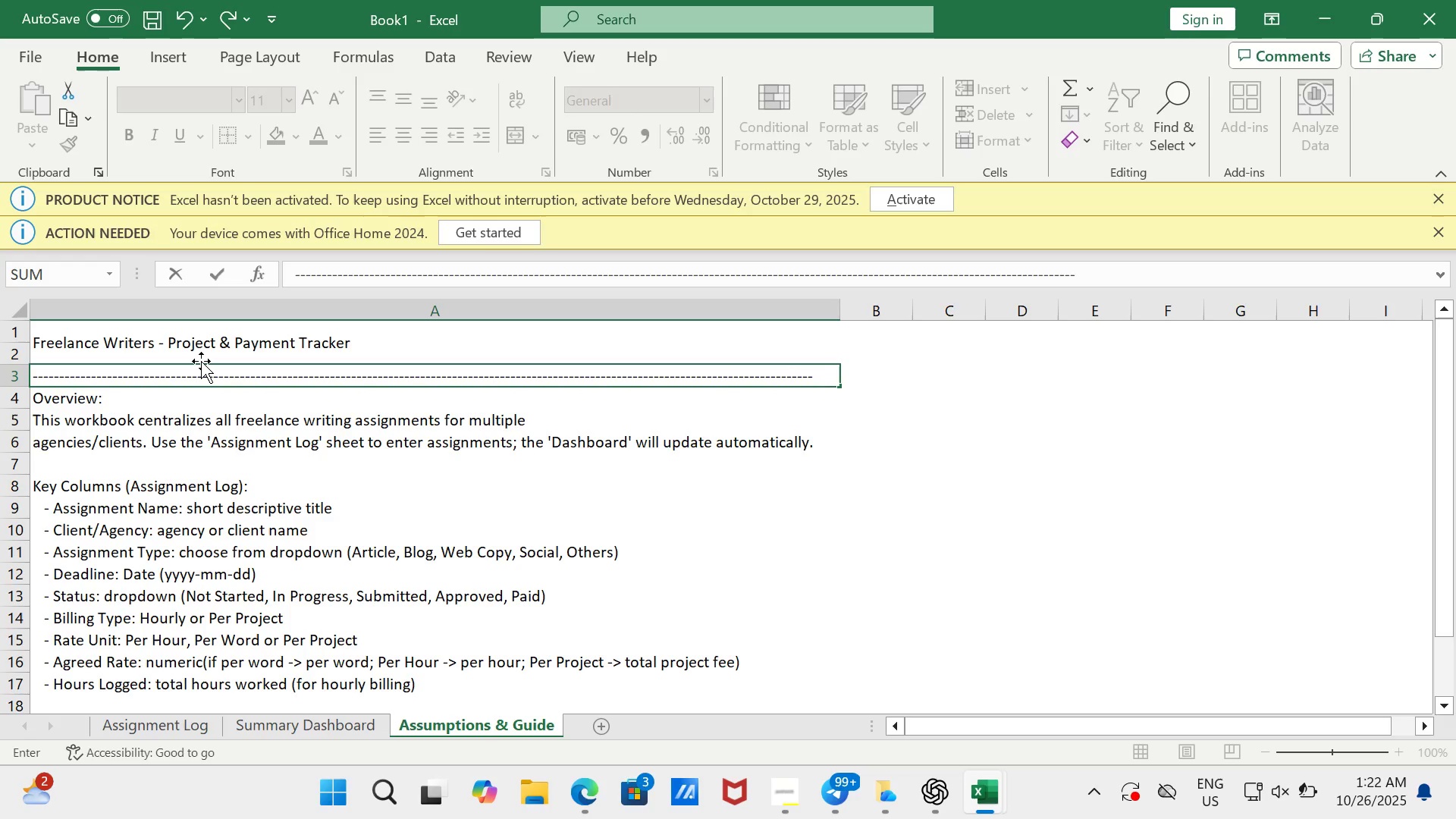 
key(Minus)
 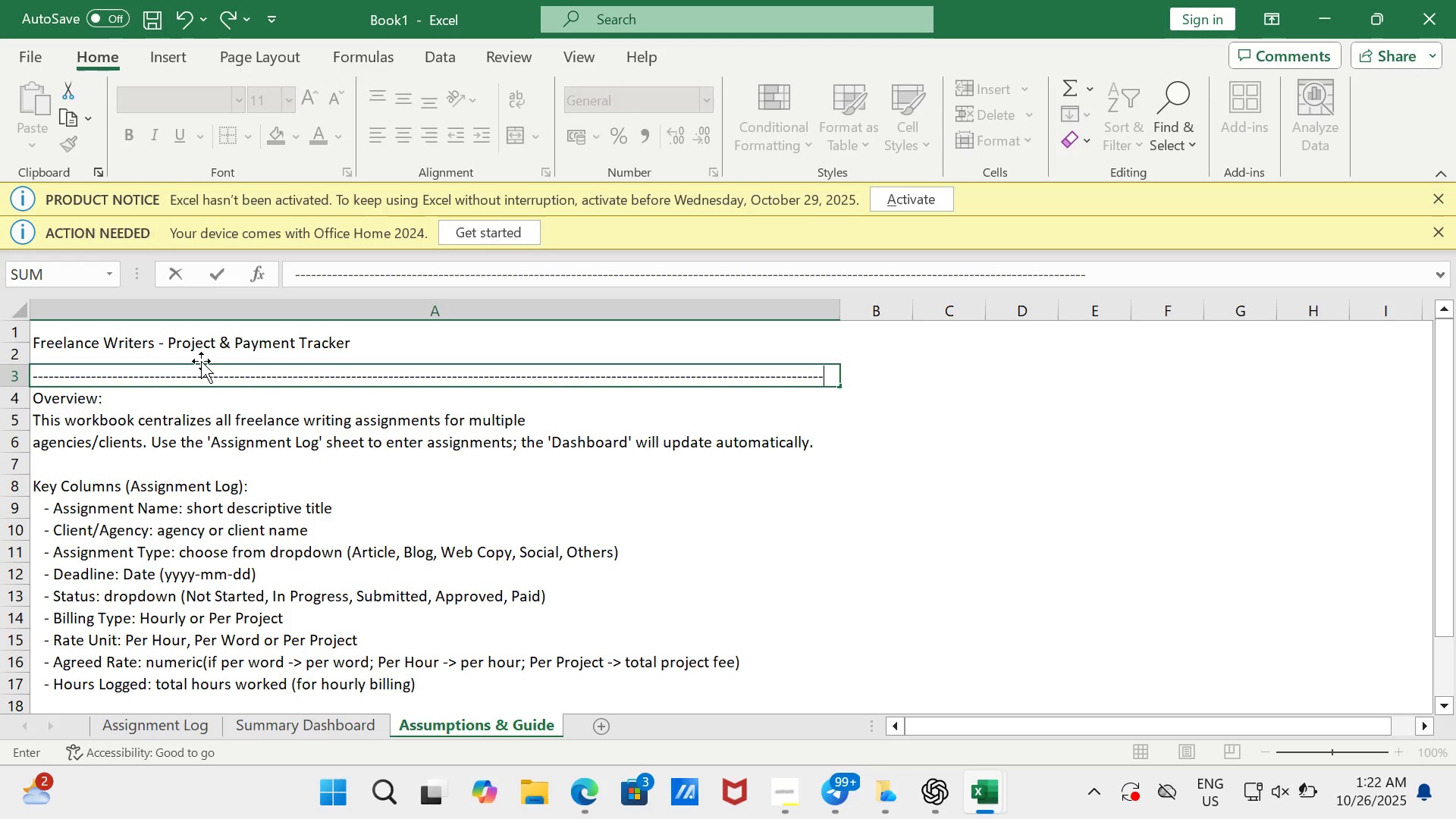 
key(Minus)
 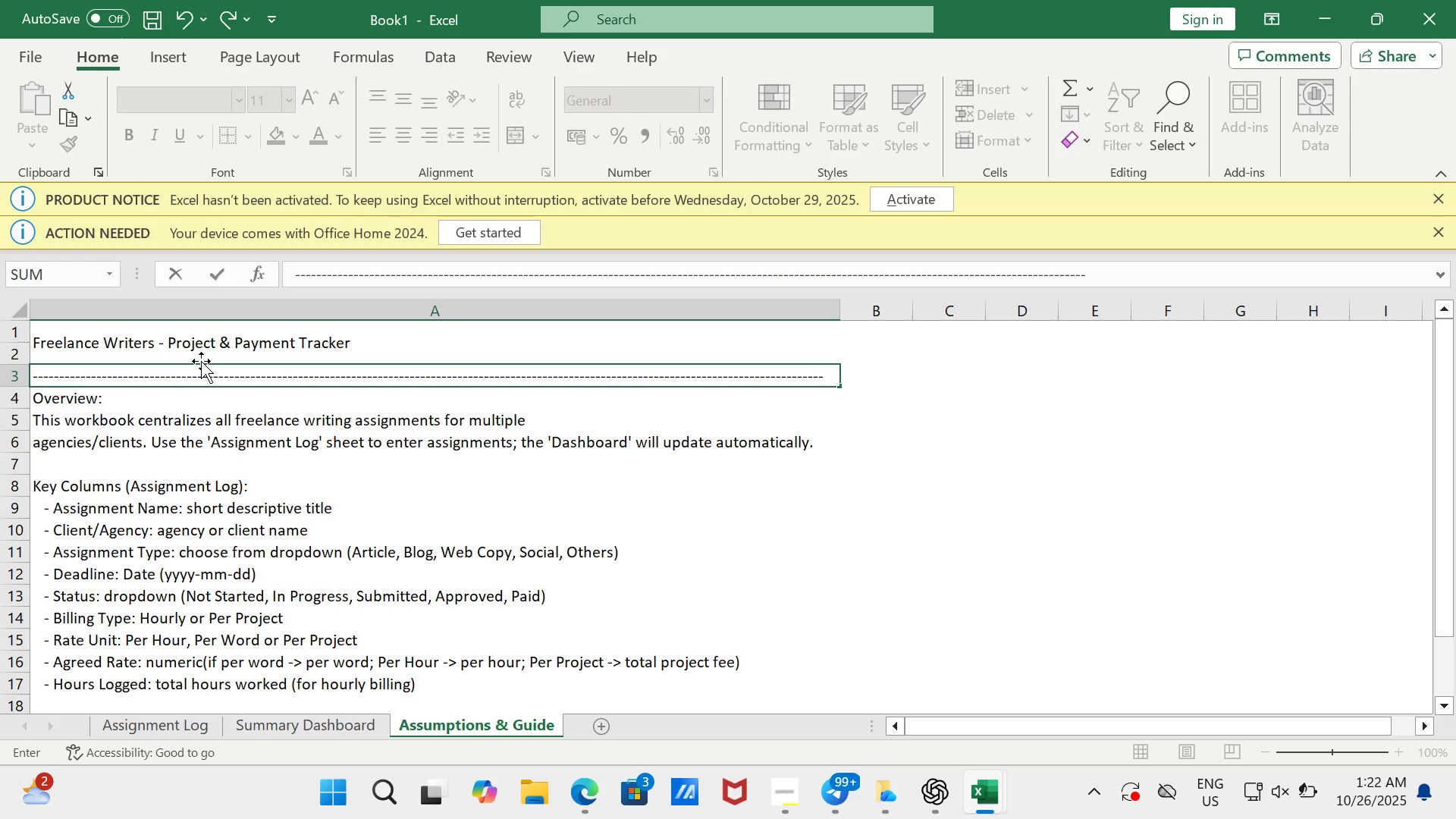 
key(Minus)
 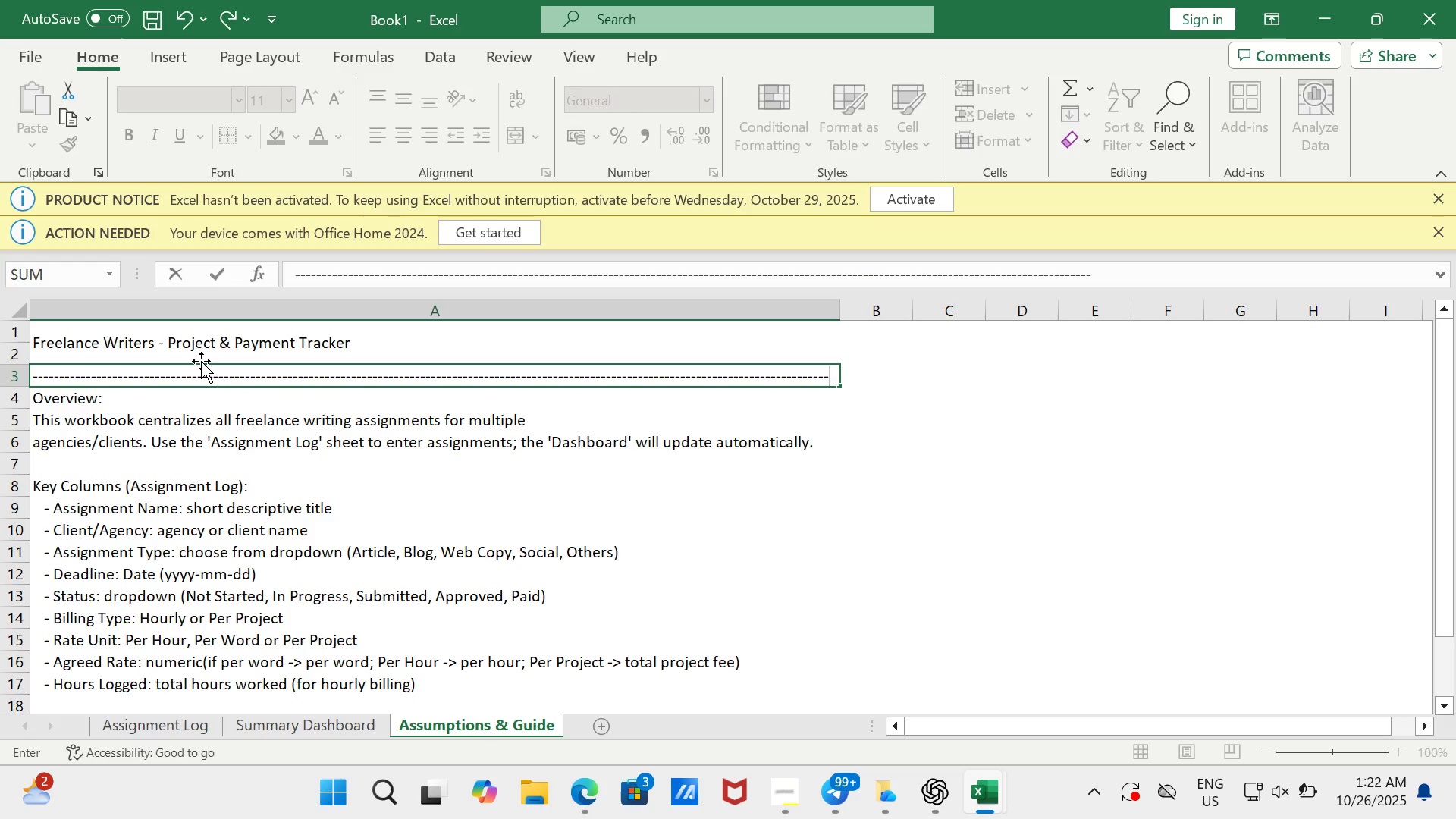 
key(Minus)
 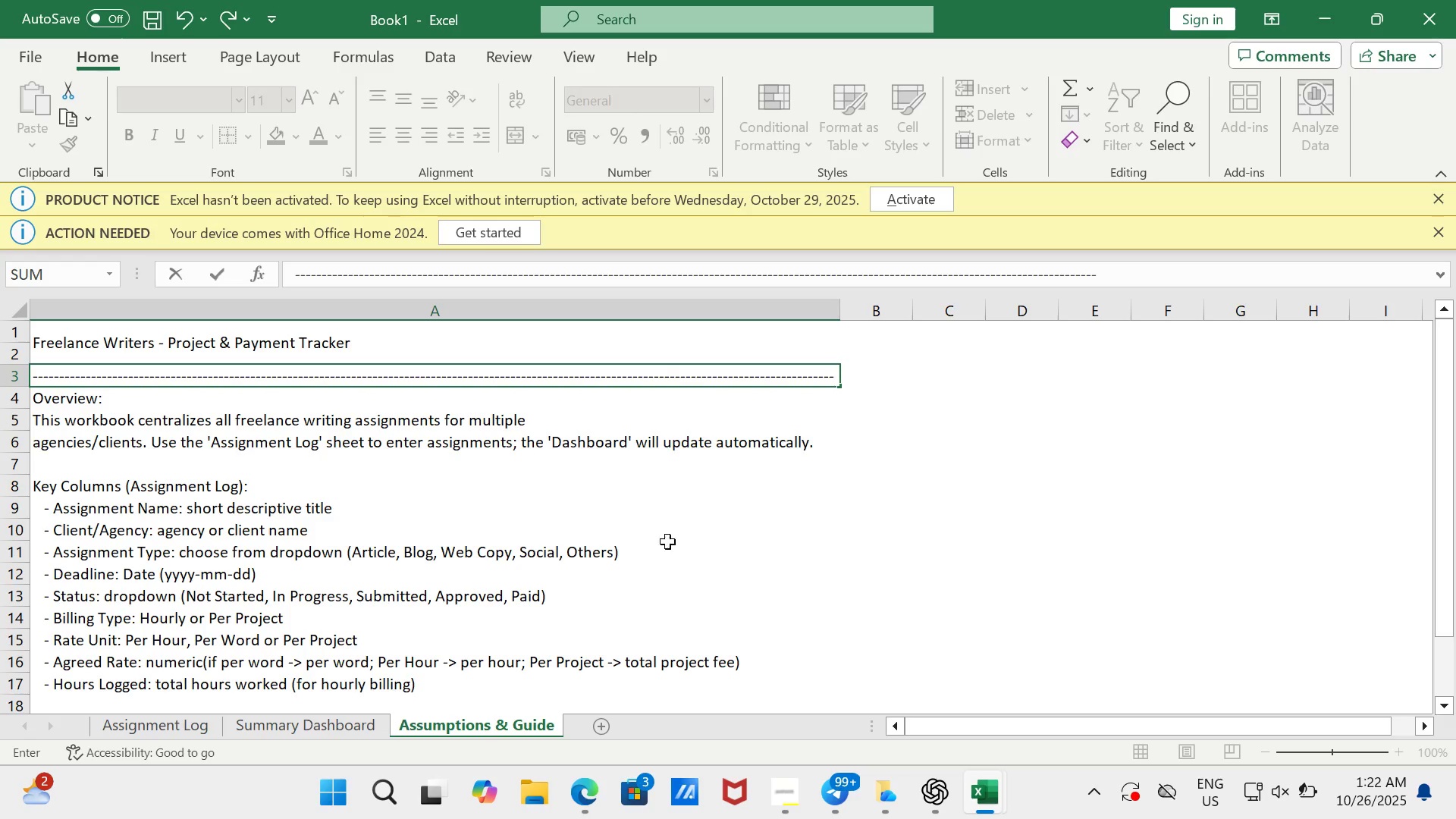 
left_click([643, 506])
 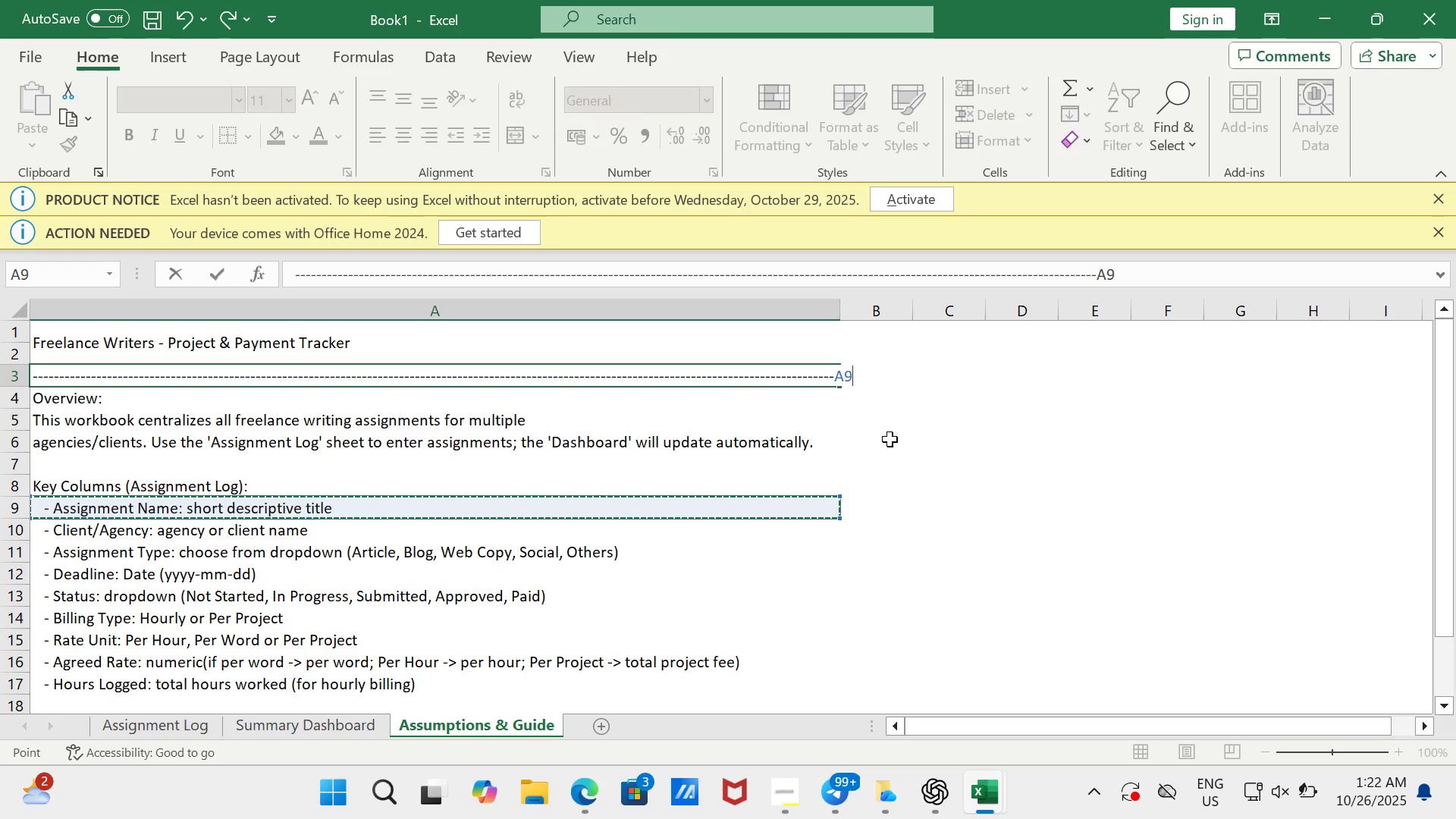 
left_click([905, 433])
 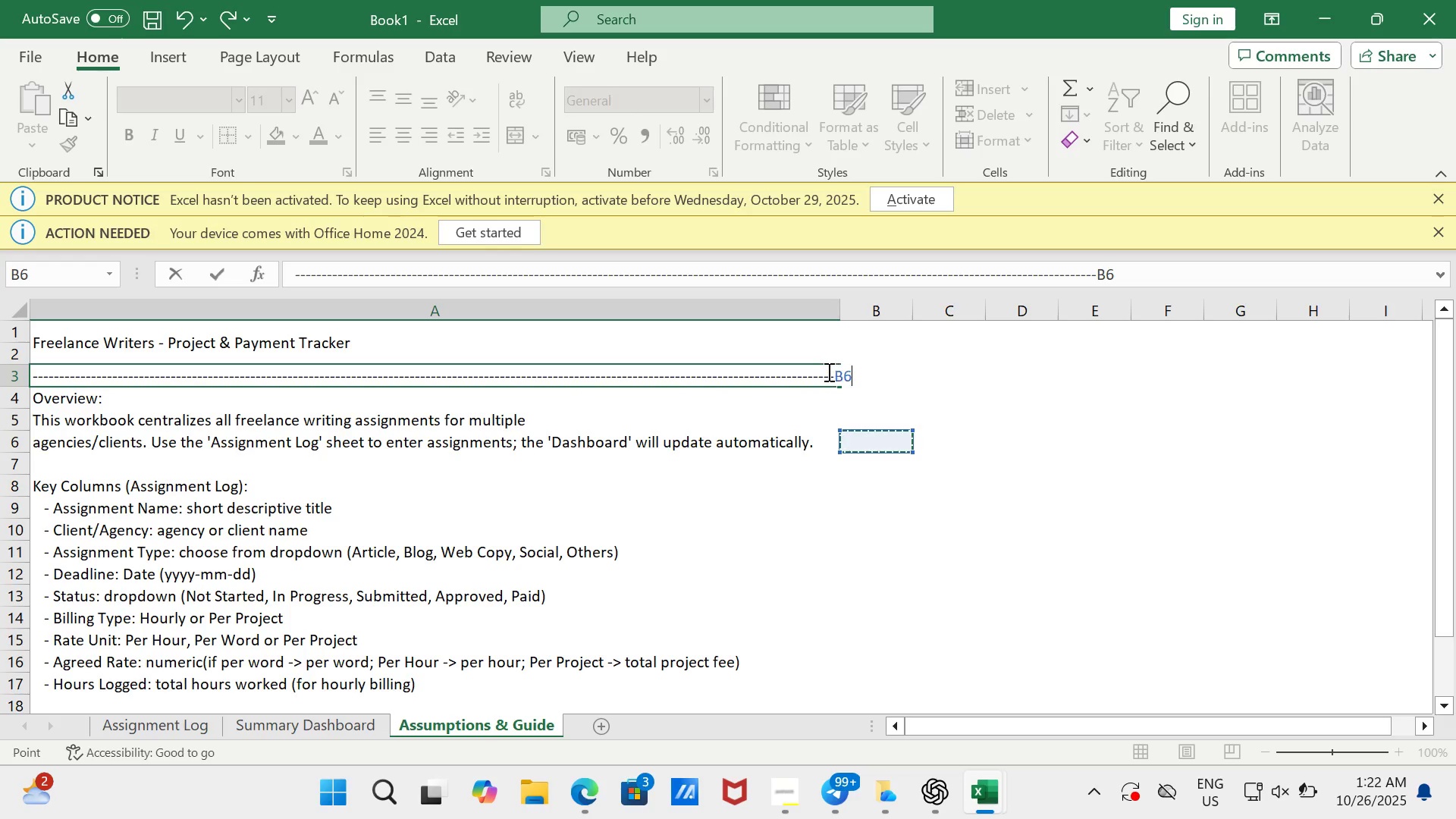 
left_click([827, 372])
 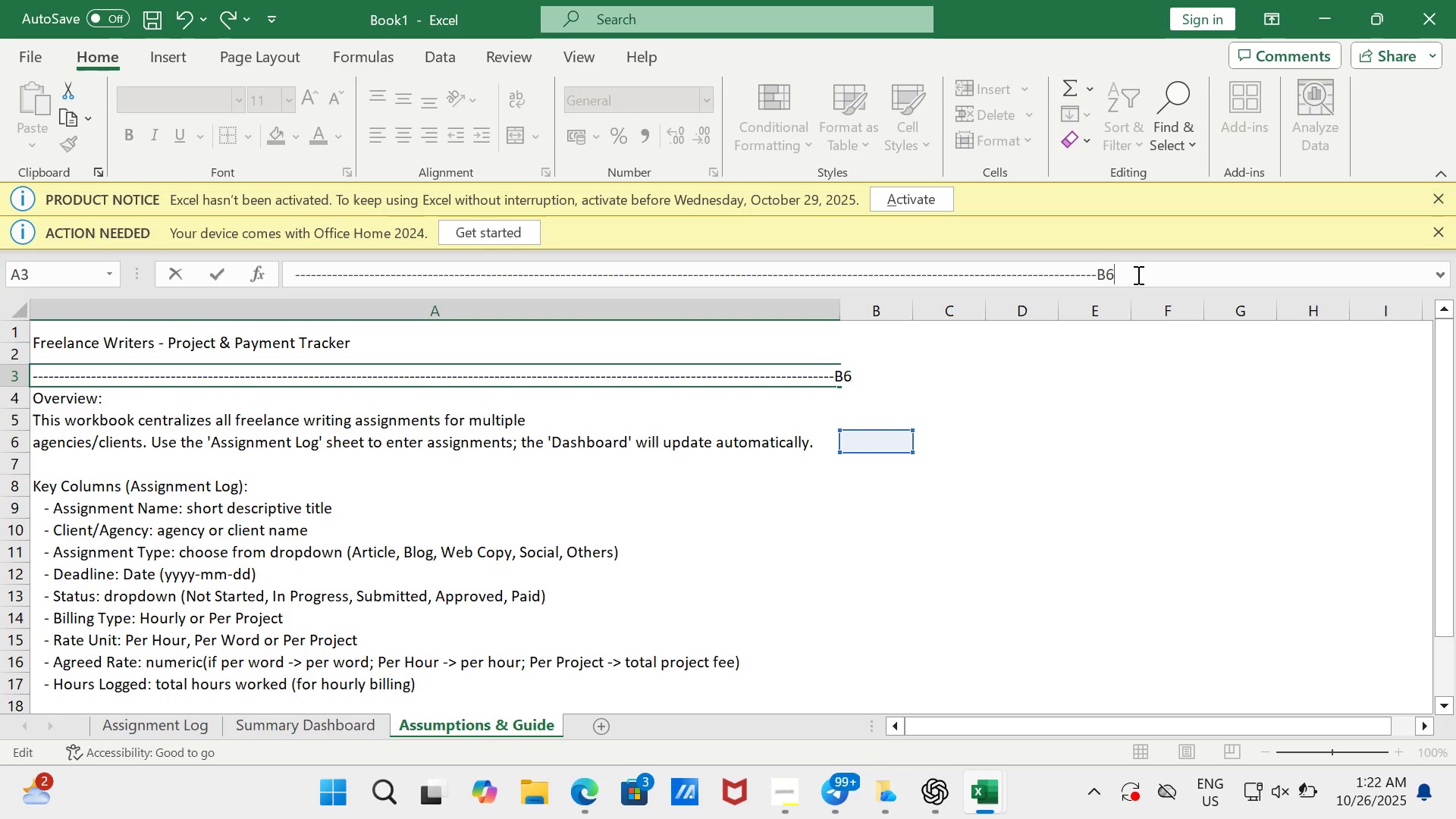 
key(Delete)
 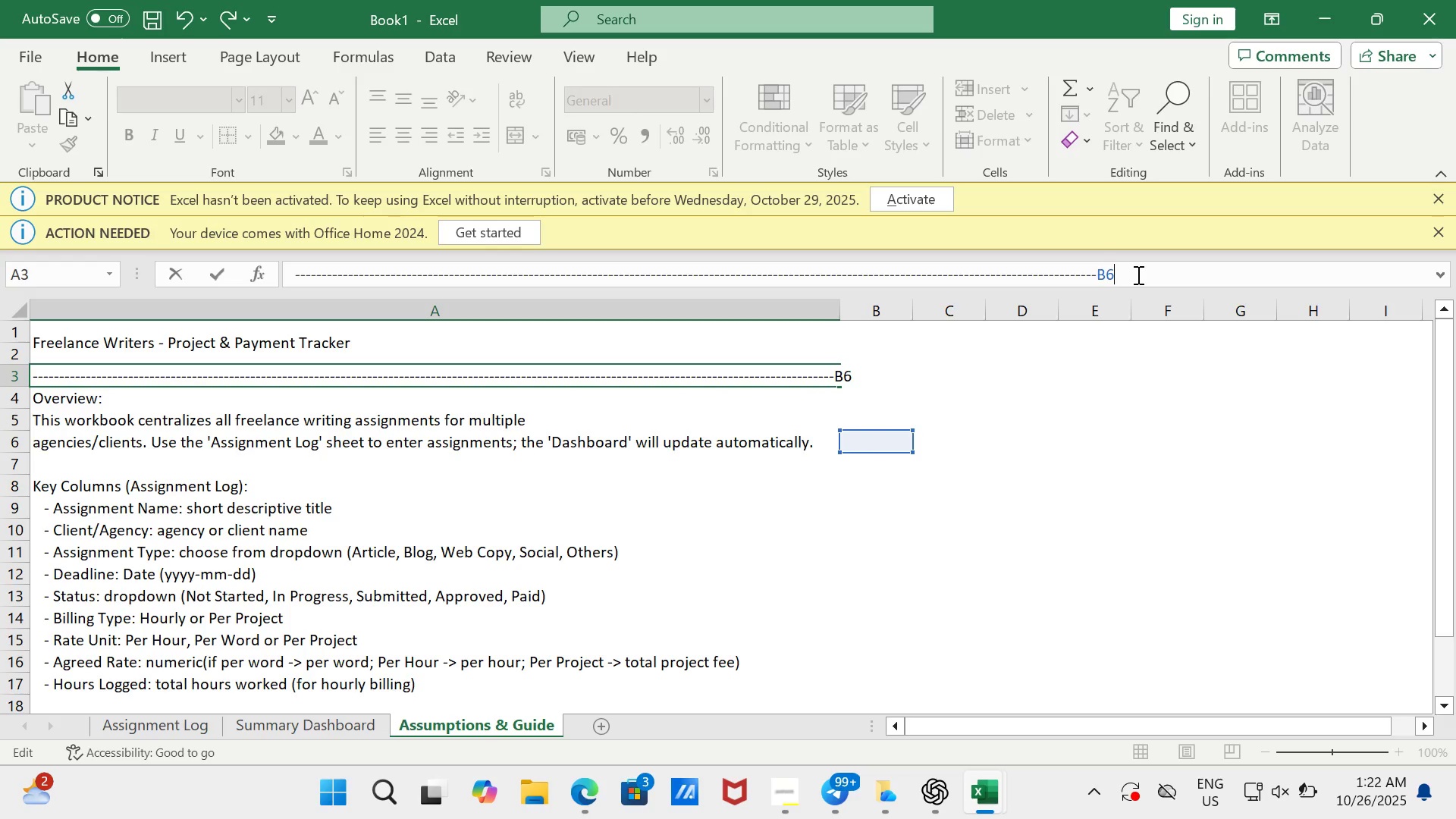 
key(Delete)
 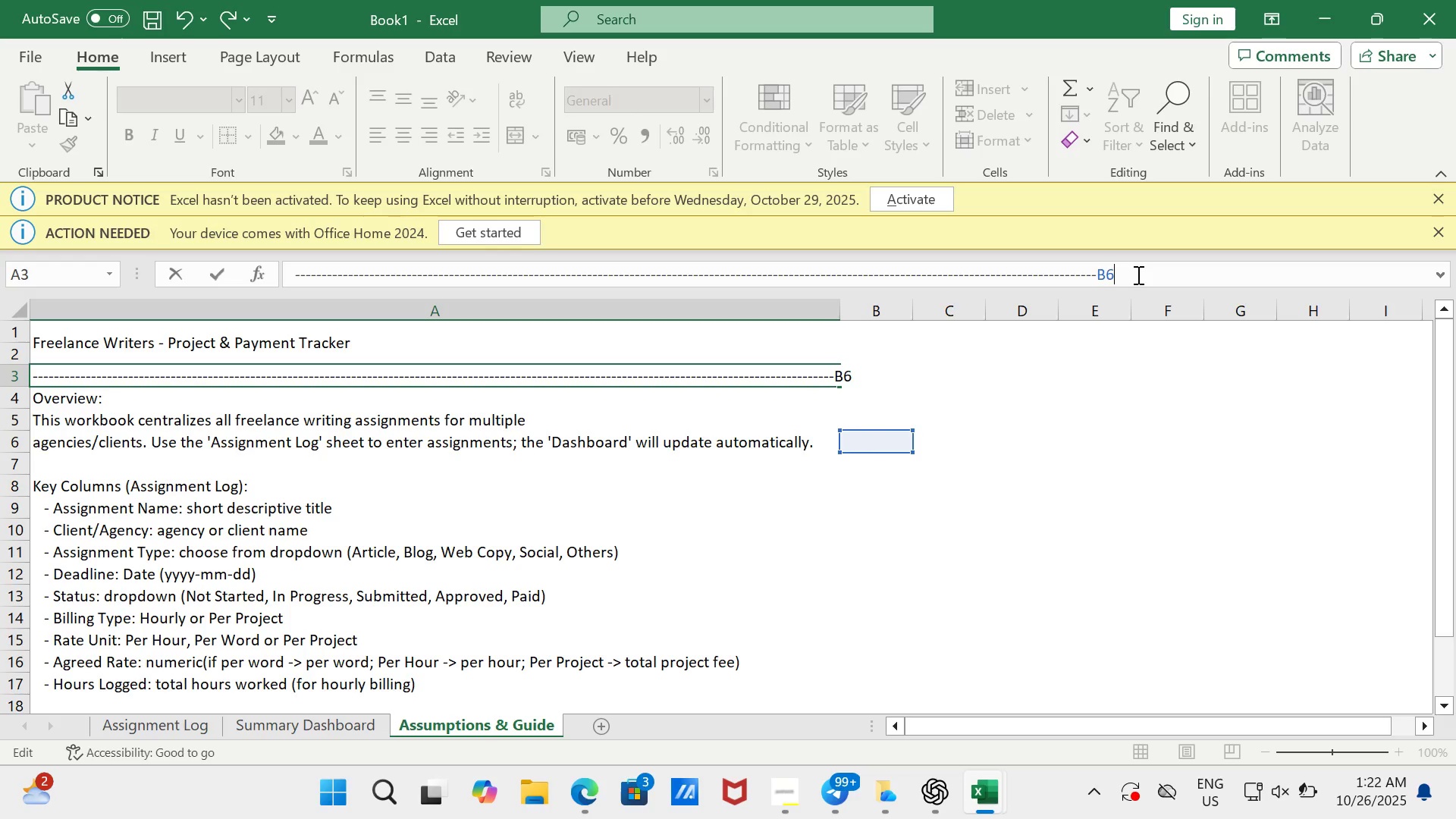 
key(Backspace)
 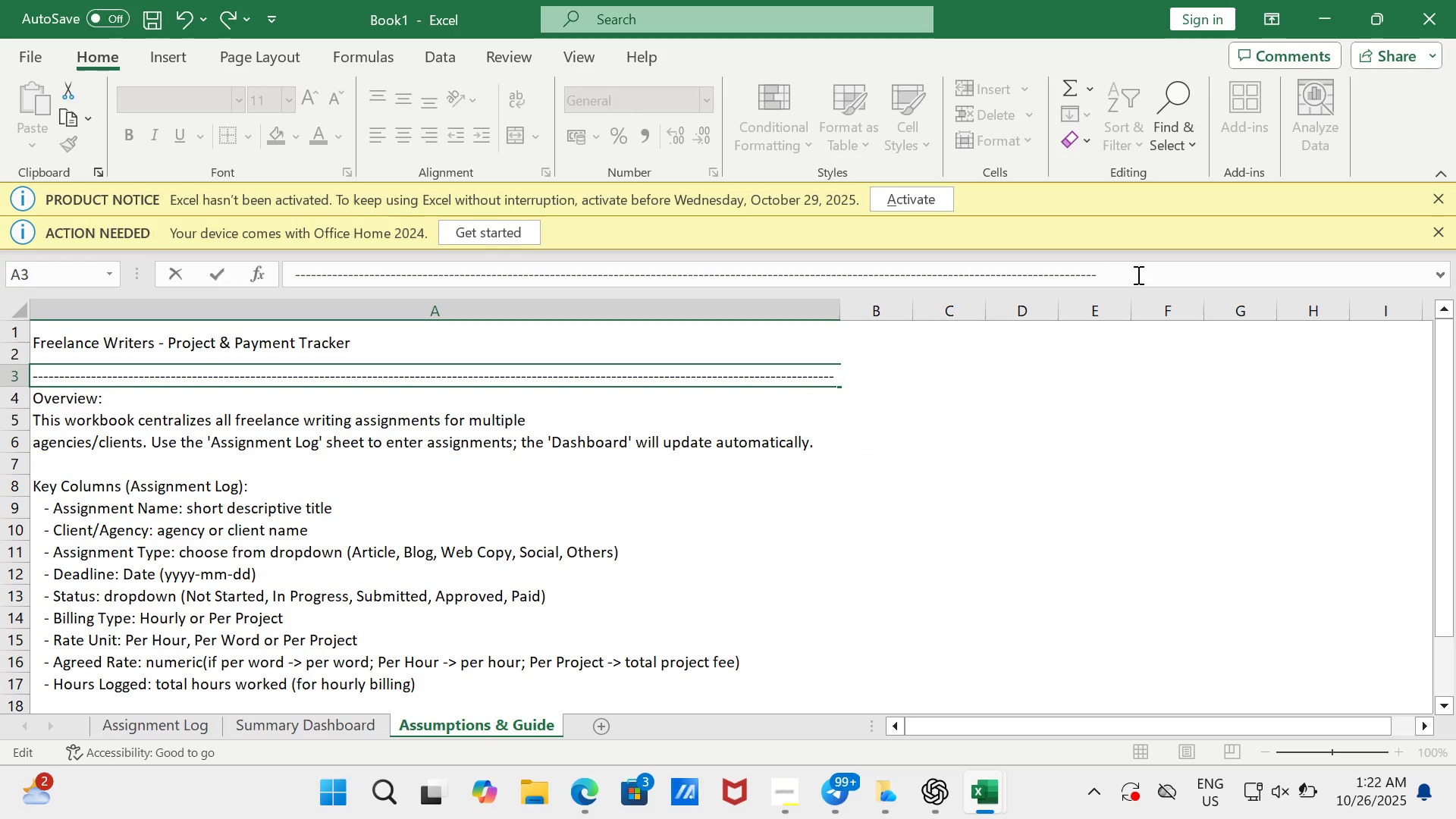 
key(Backspace)
 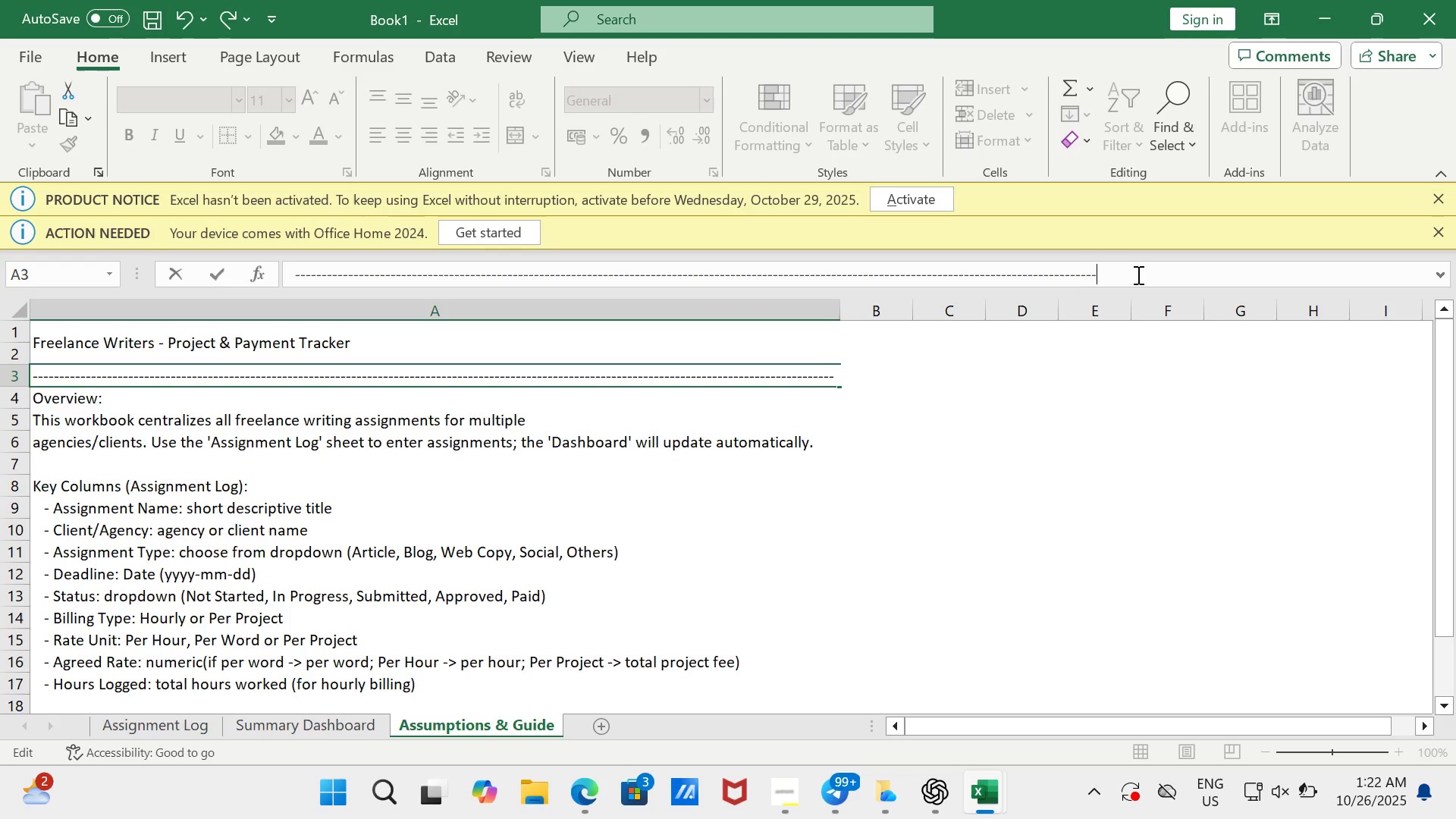 
key(Backslash)
 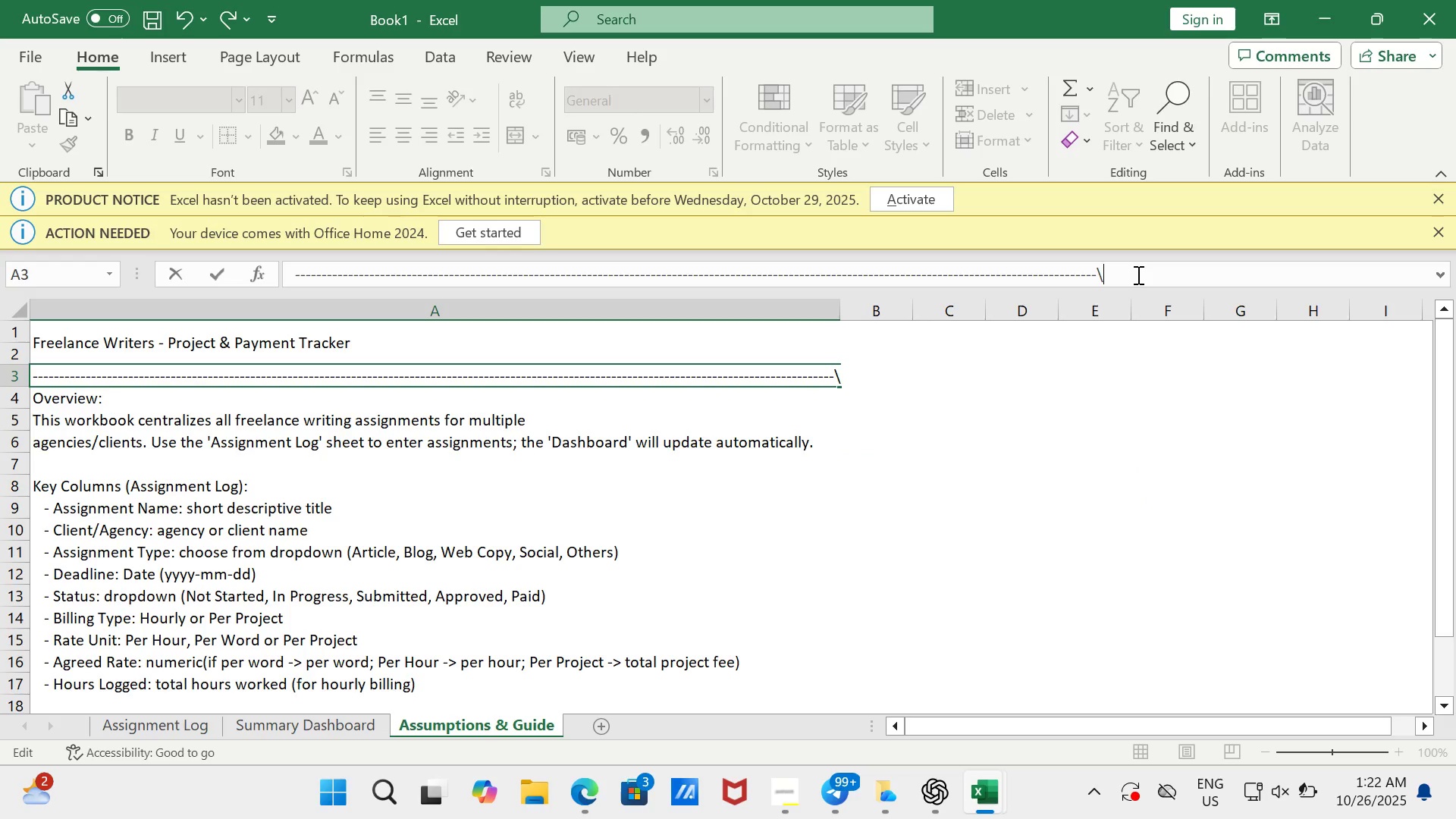 
key(Delete)
 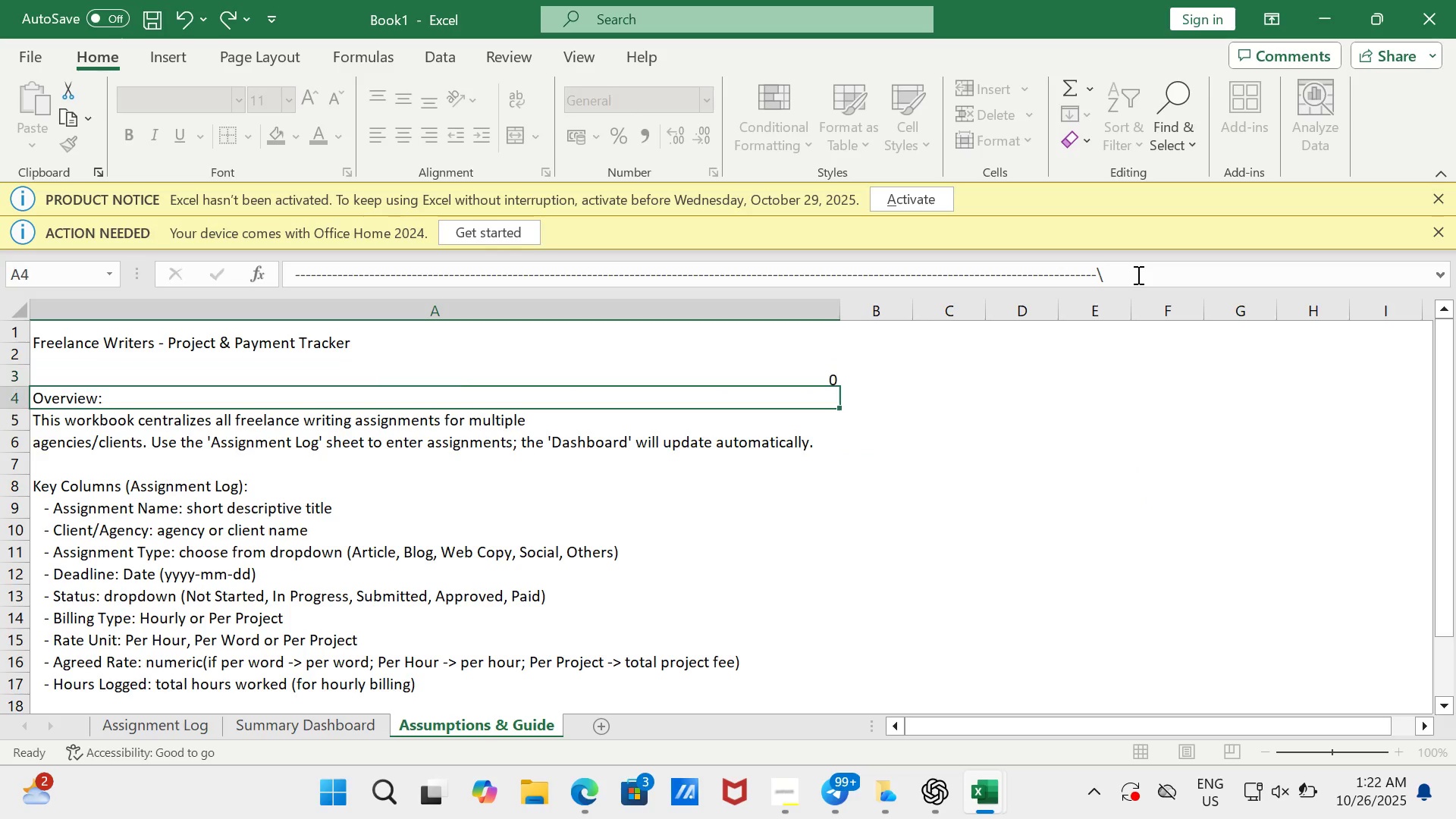 
key(Enter)
 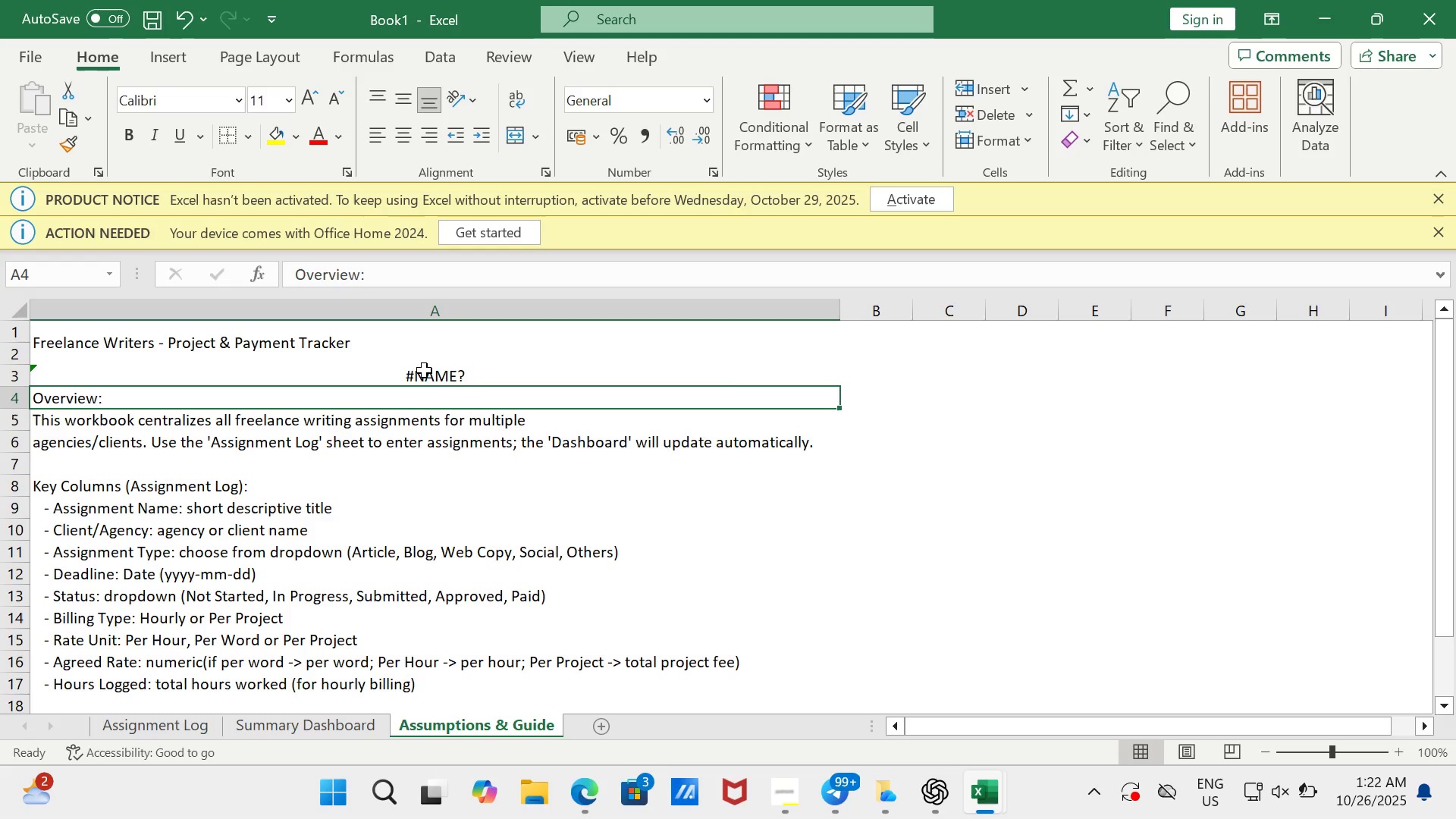 
left_click([424, 370])
 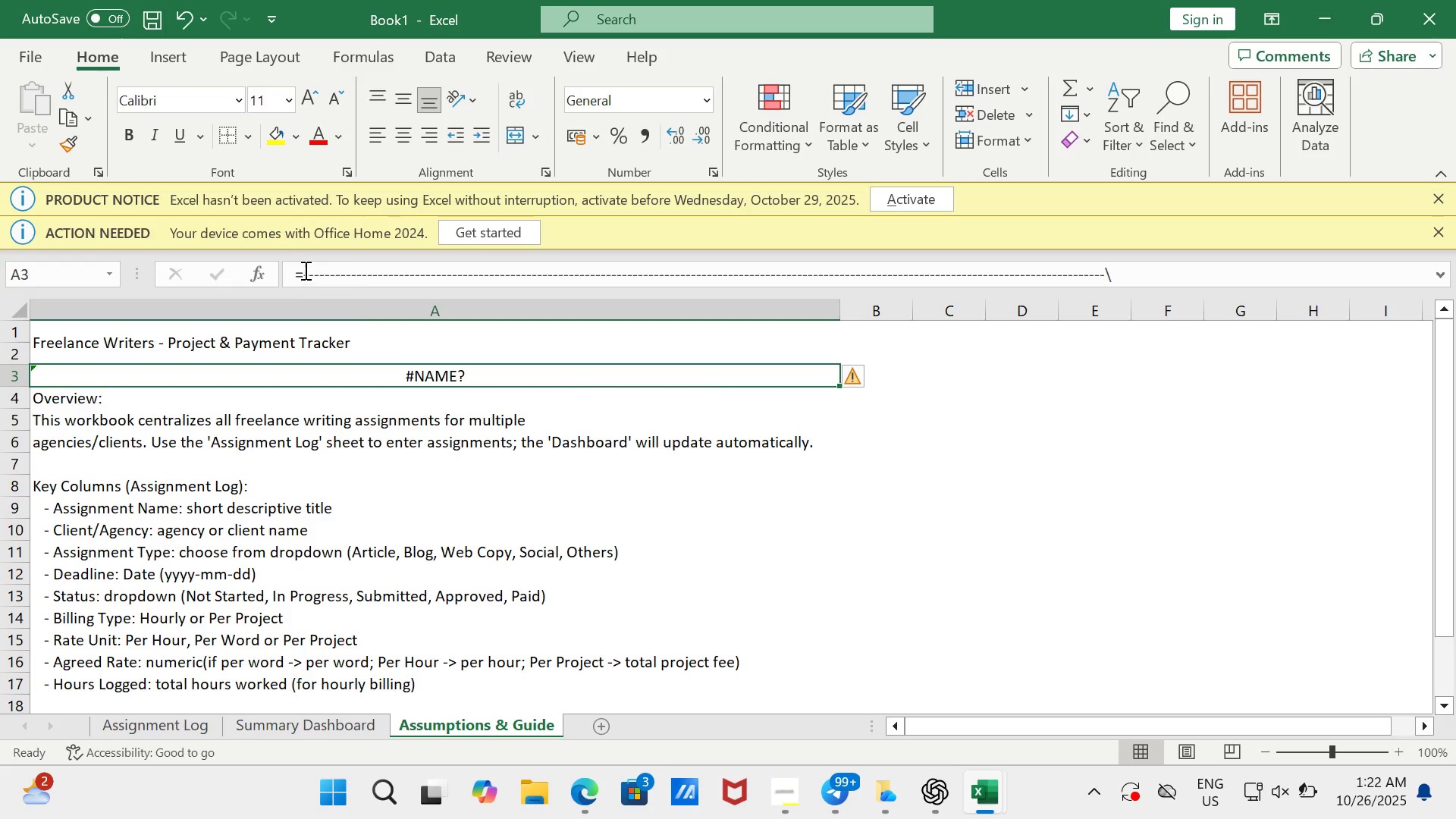 
left_click([304, 270])
 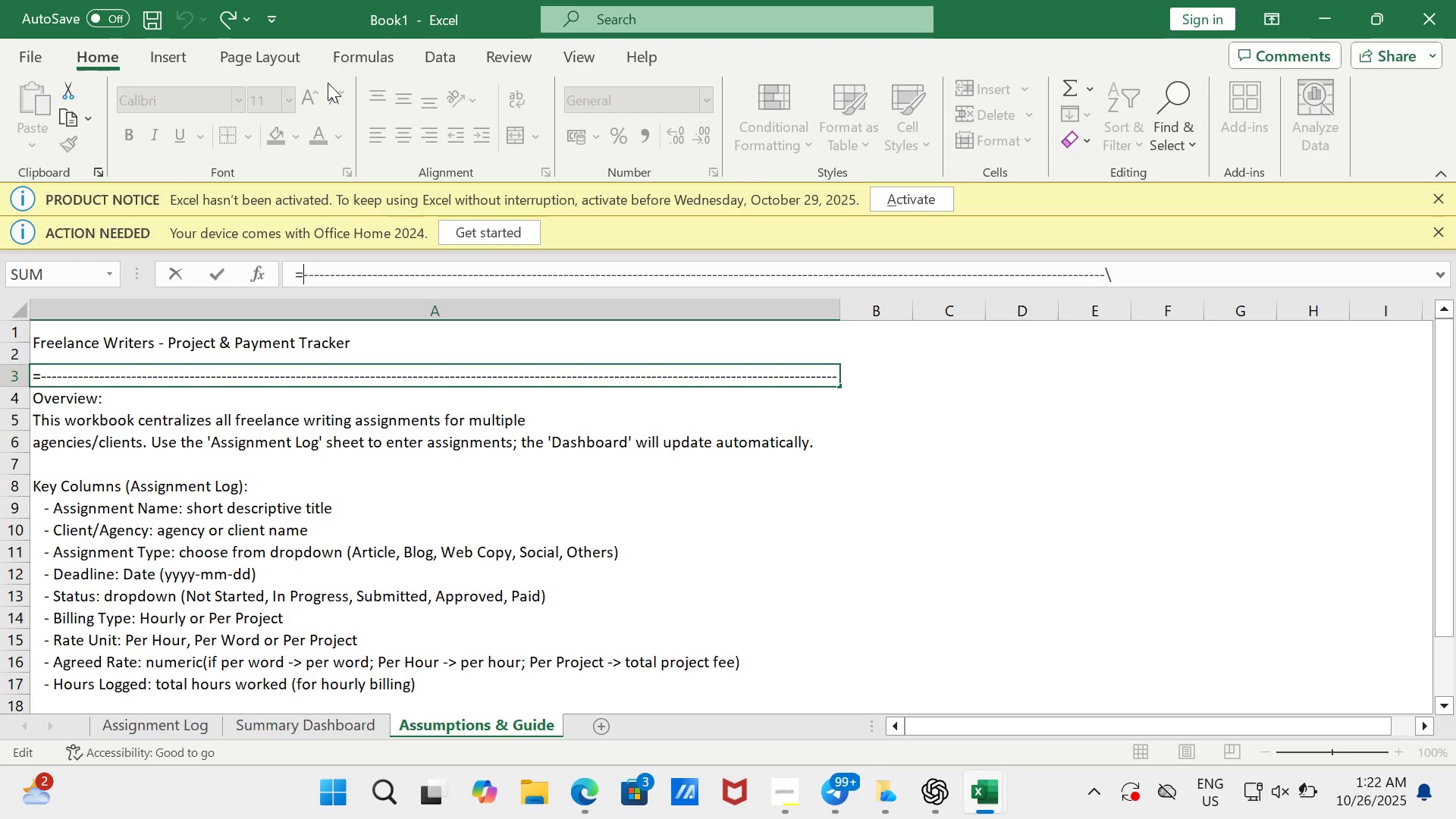 
key(Backspace)
 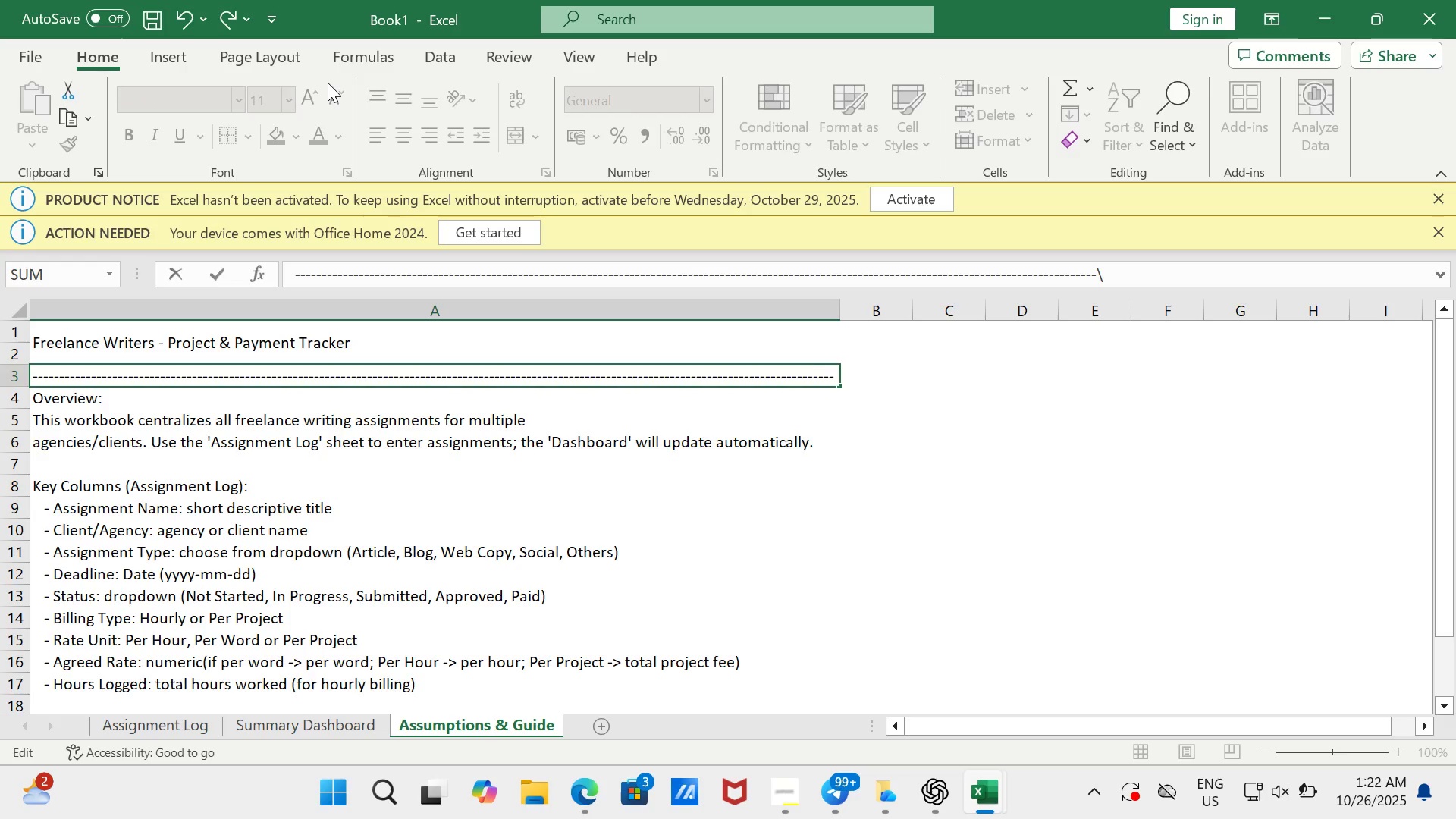 
key(Enter)
 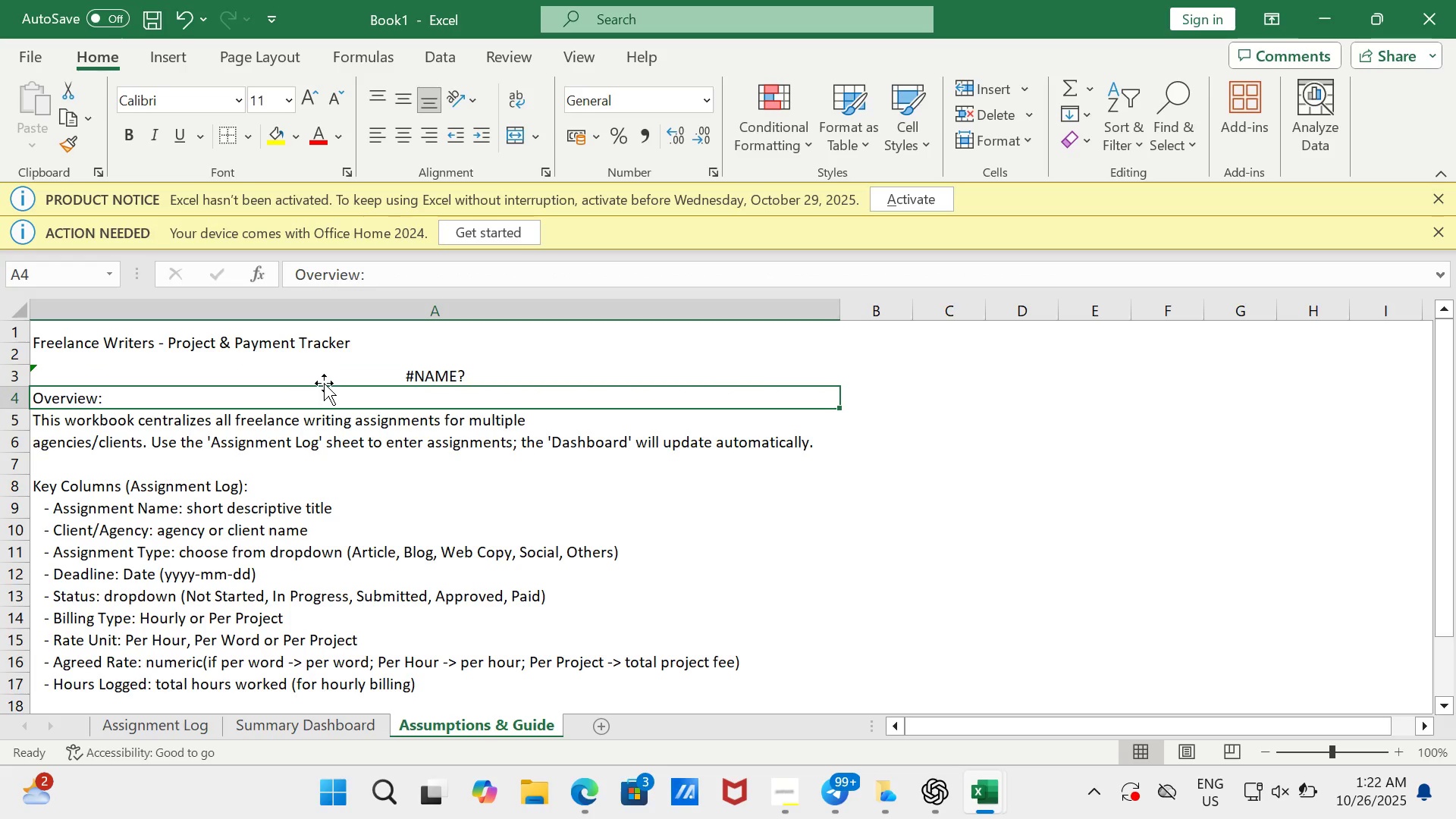 
left_click([327, 375])
 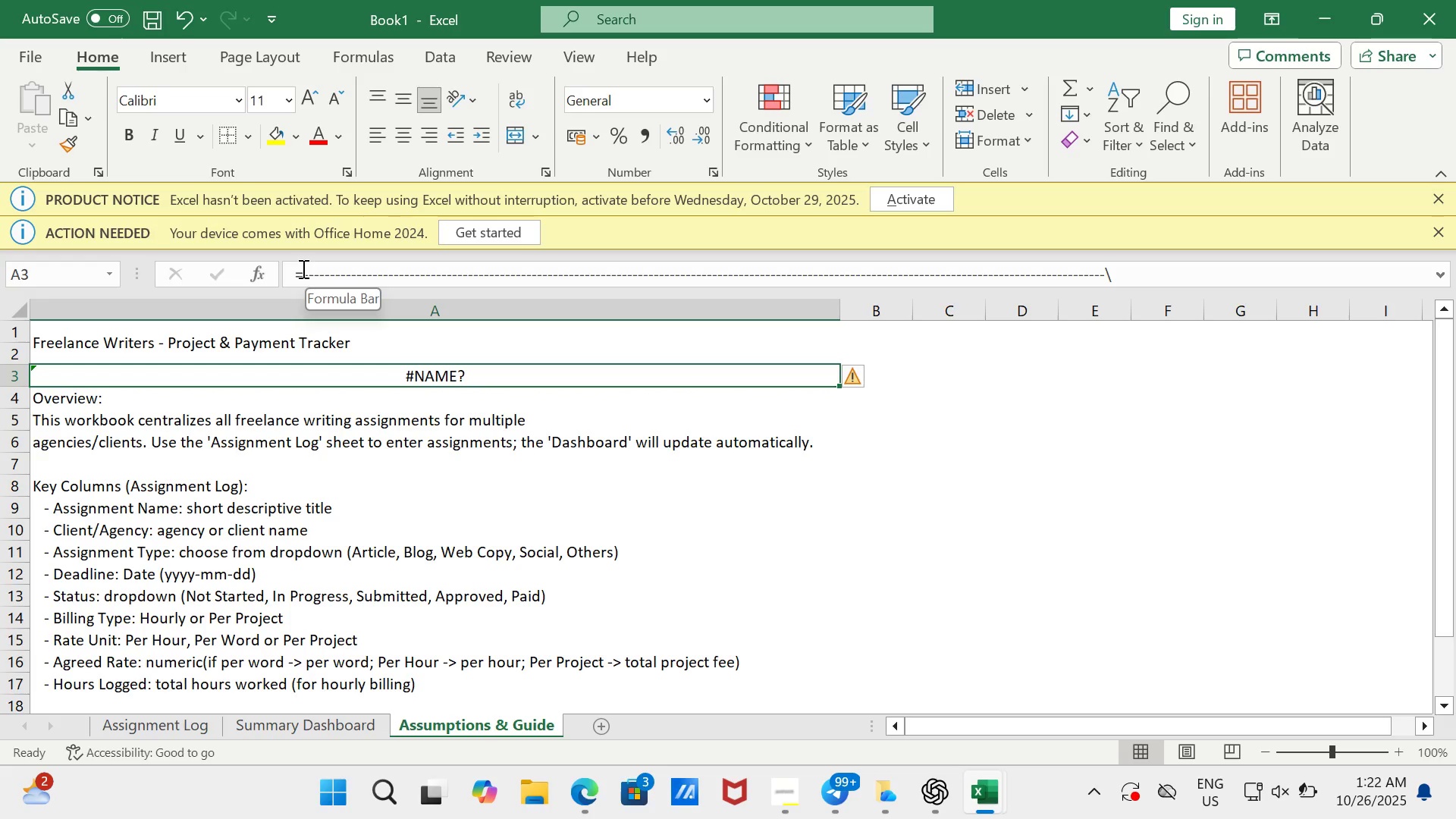 
left_click([303, 267])
 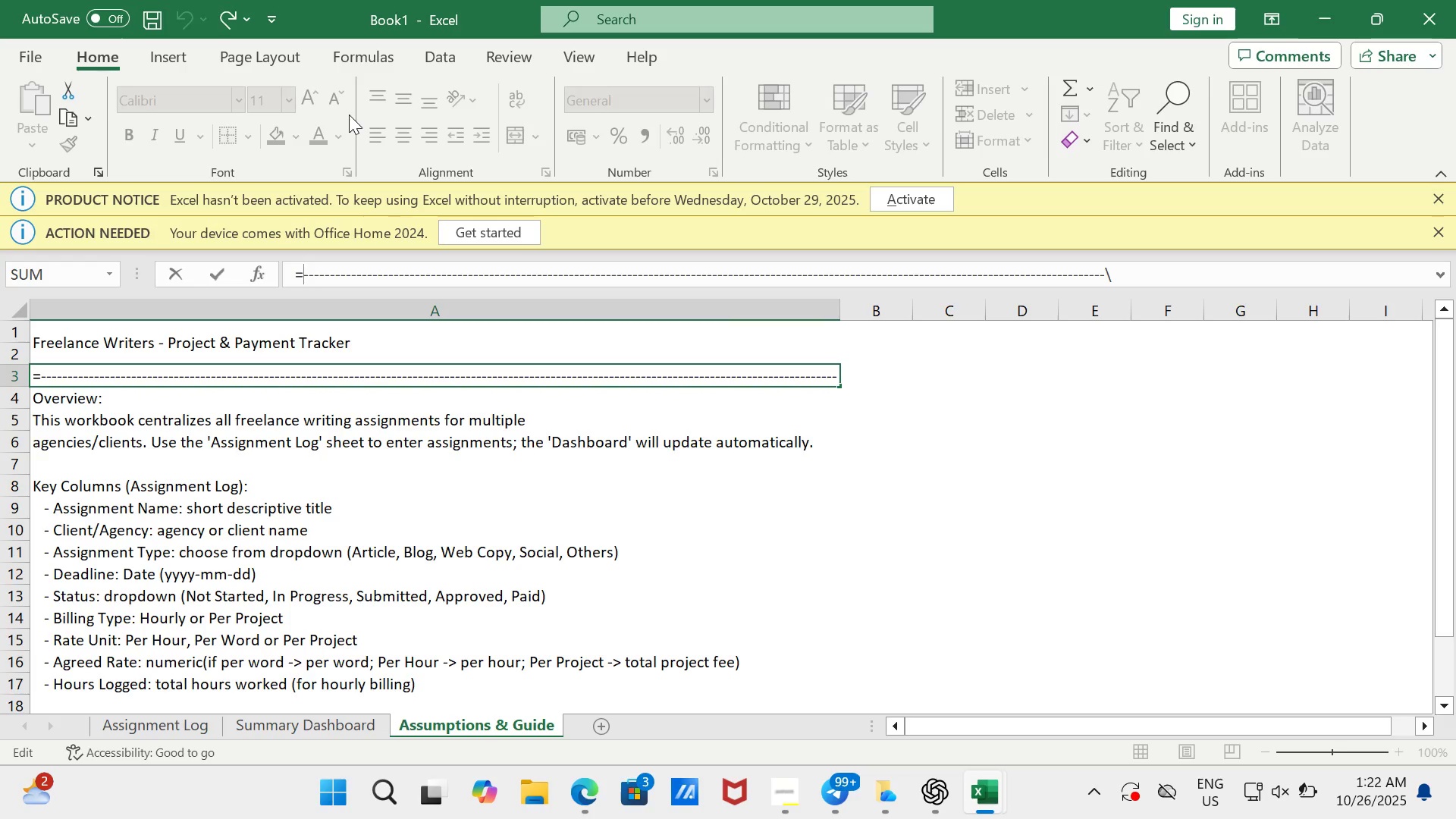 
key(Space)
 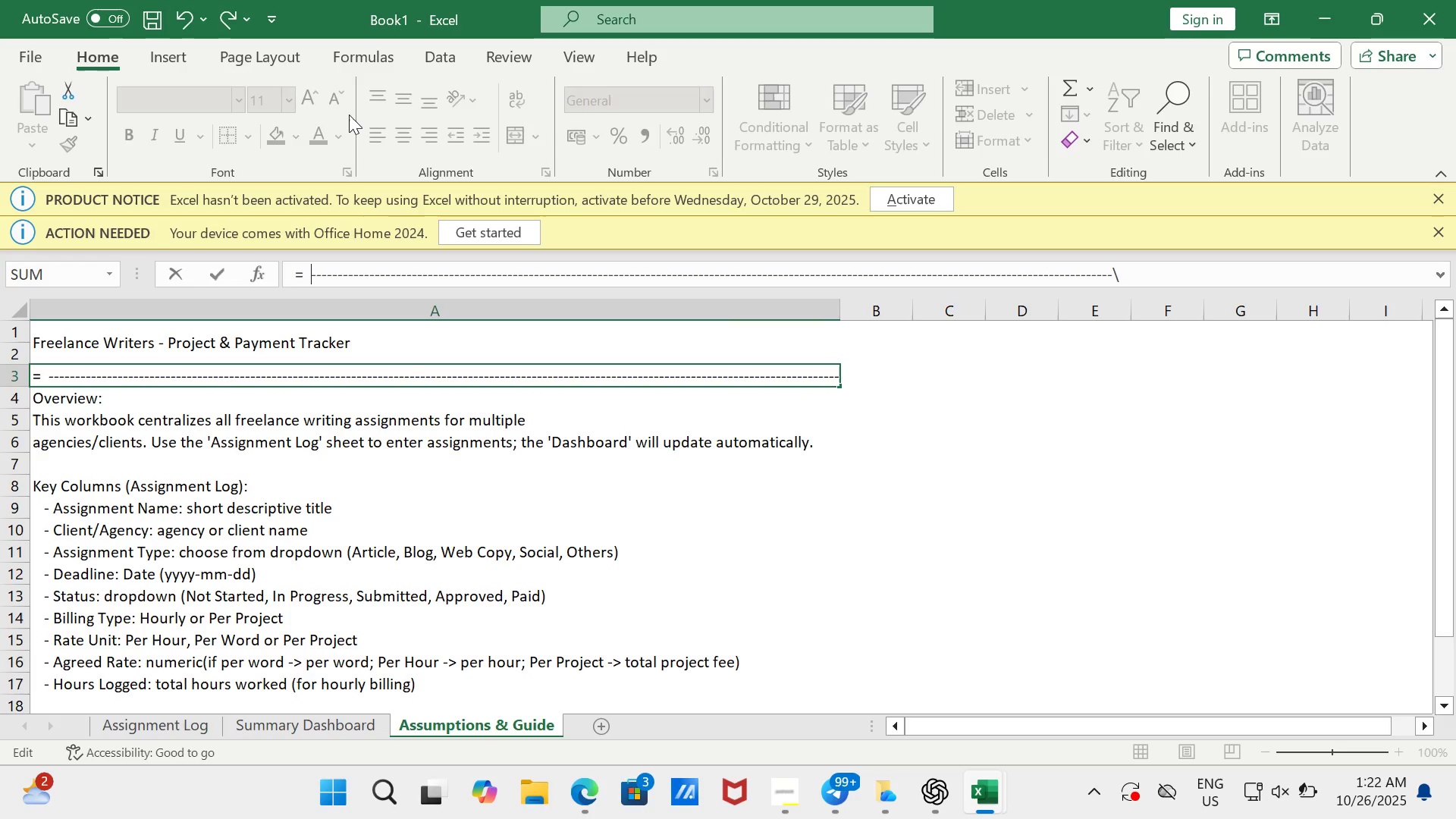 
key(Space)
 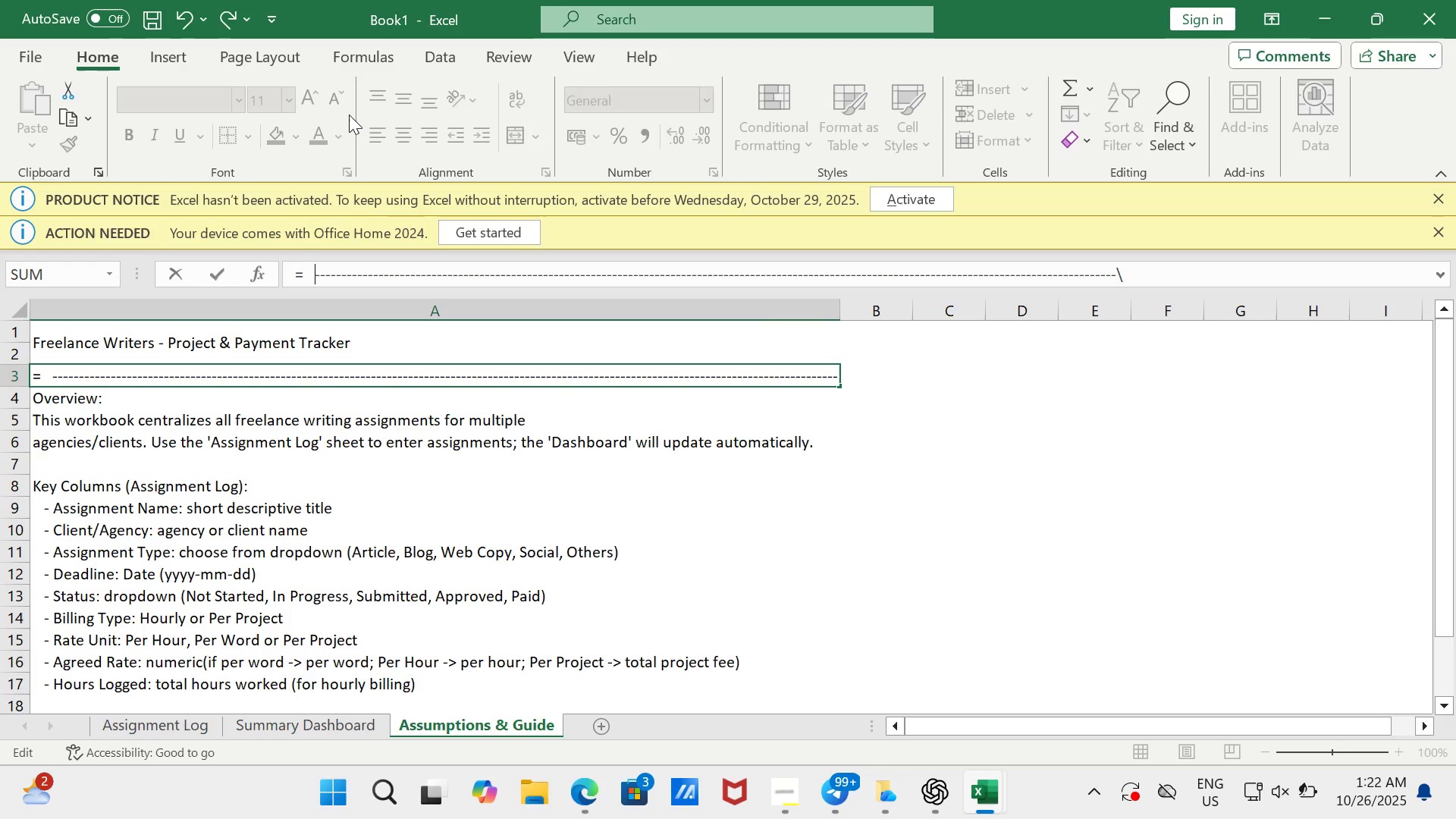 
key(Space)
 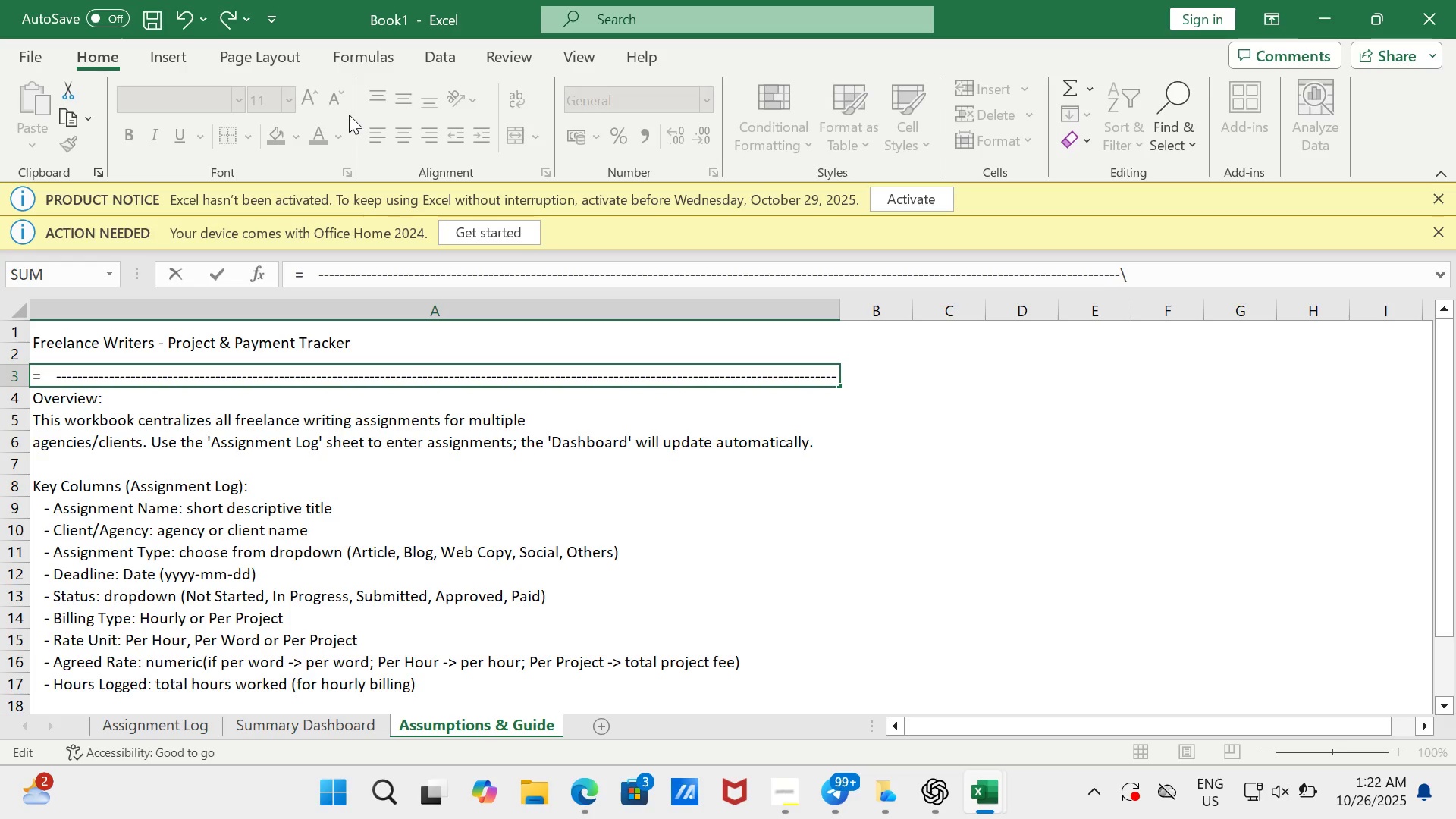 
key(Space)
 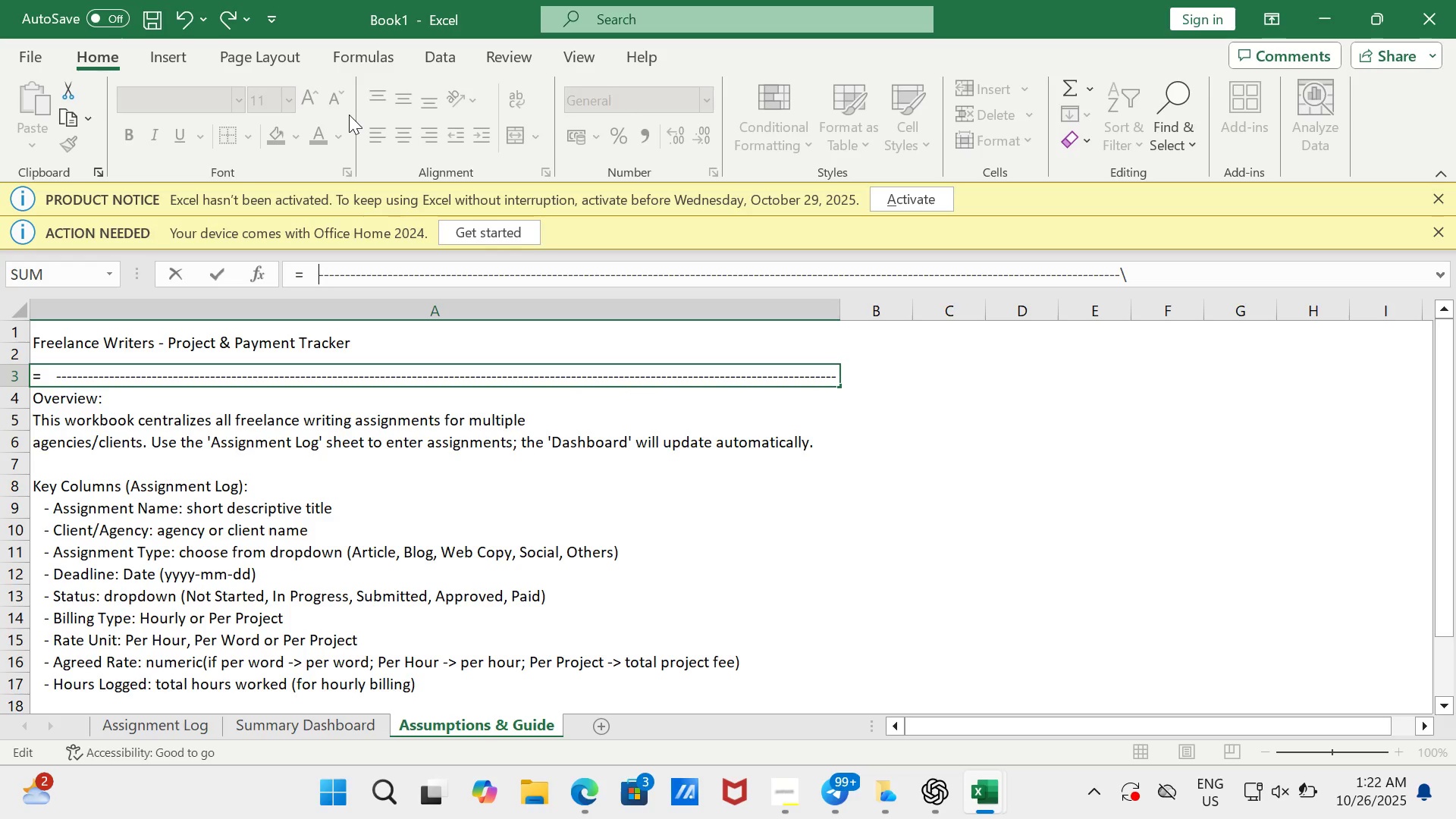 
key(ArrowLeft)
 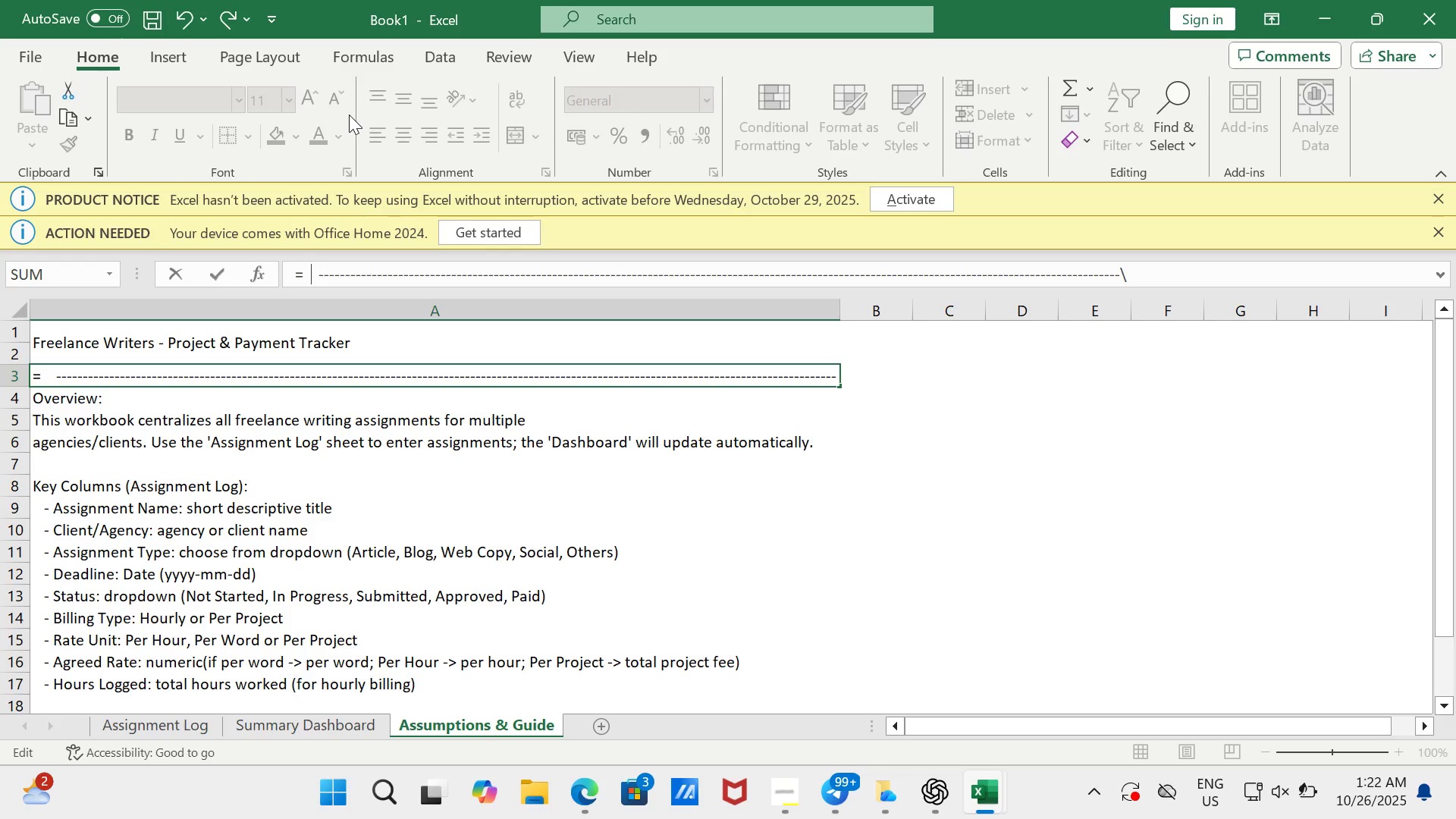 
key(ArrowLeft)
 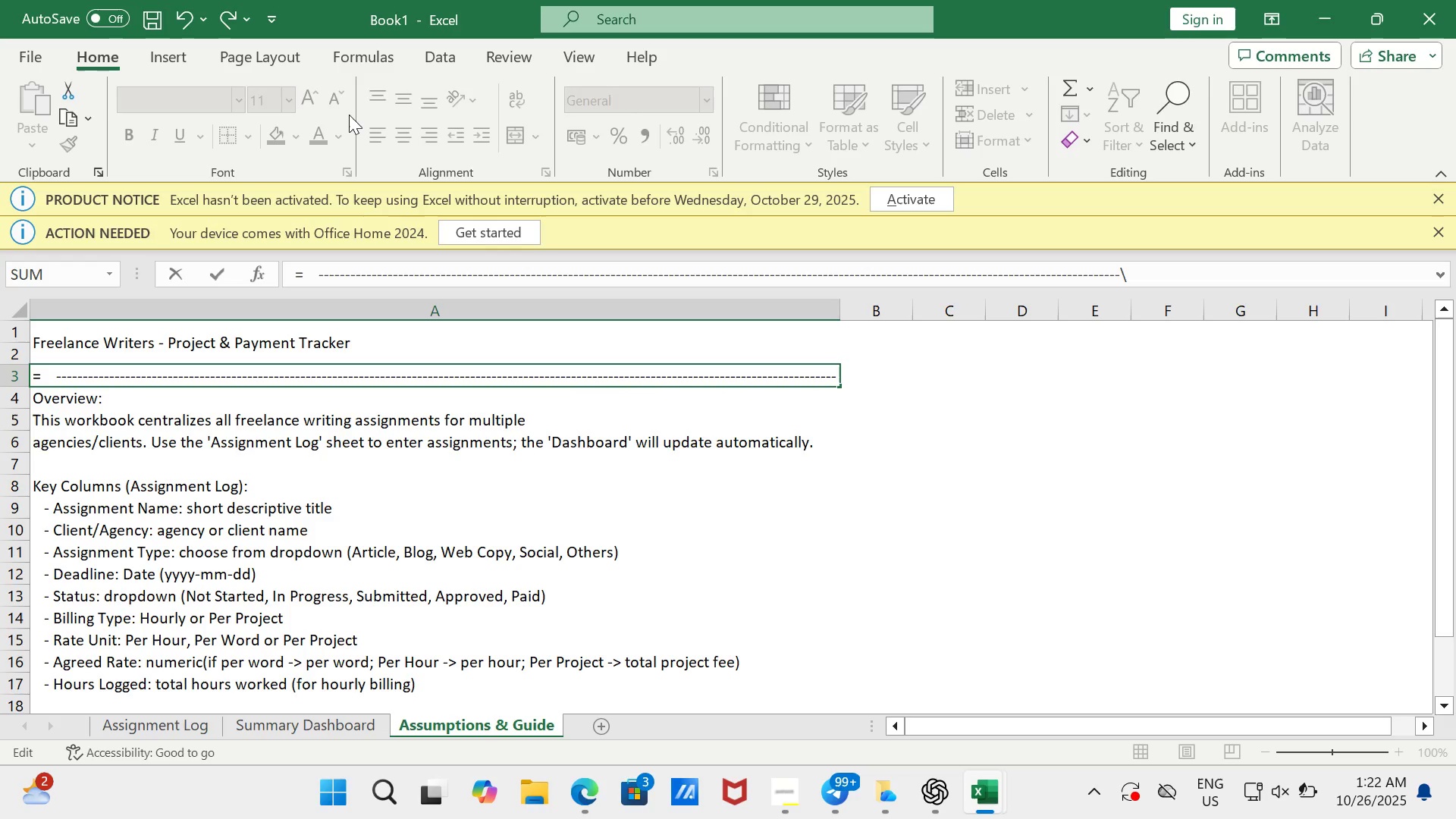 
key(ArrowLeft)
 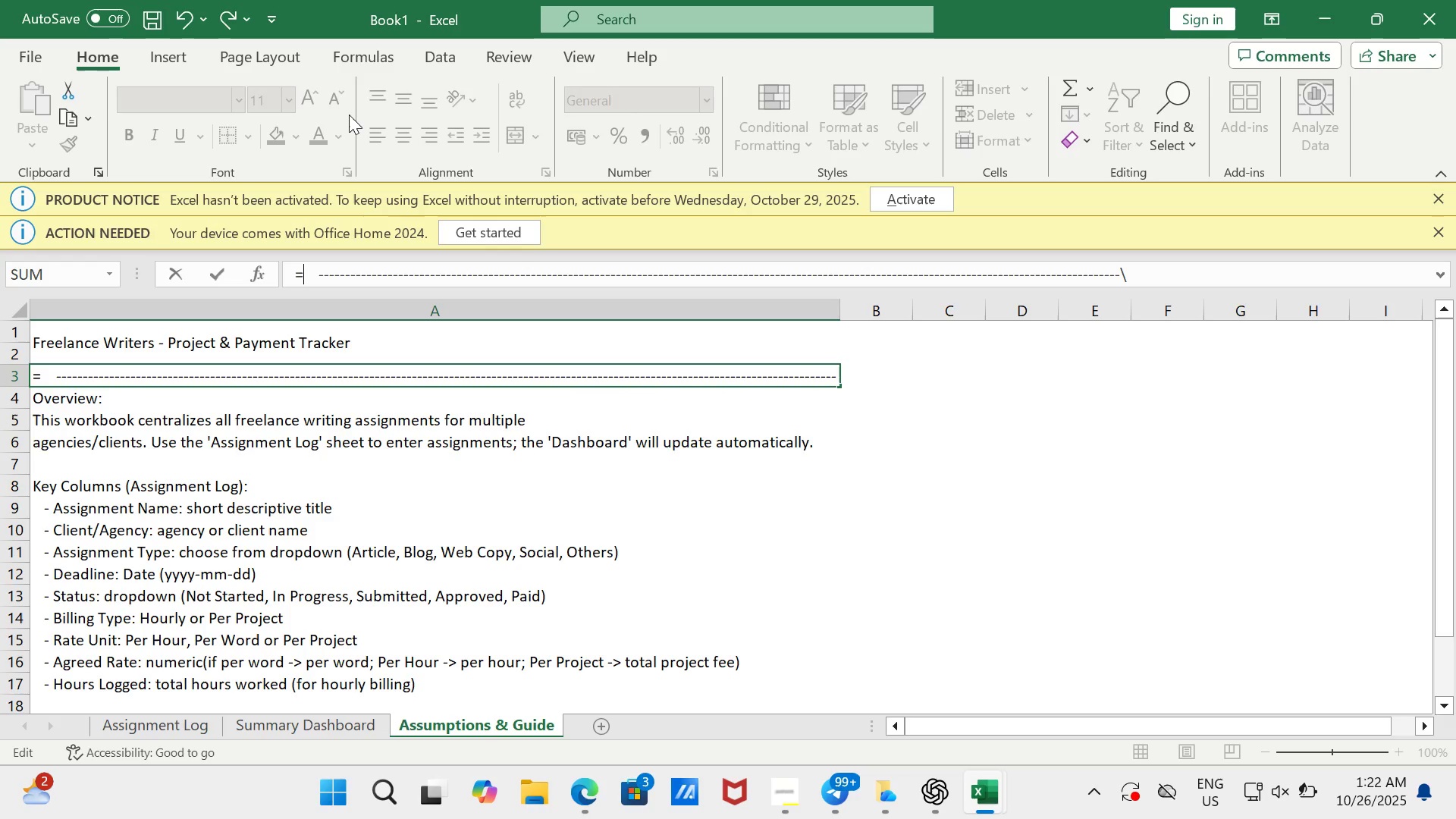 
key(ArrowLeft)
 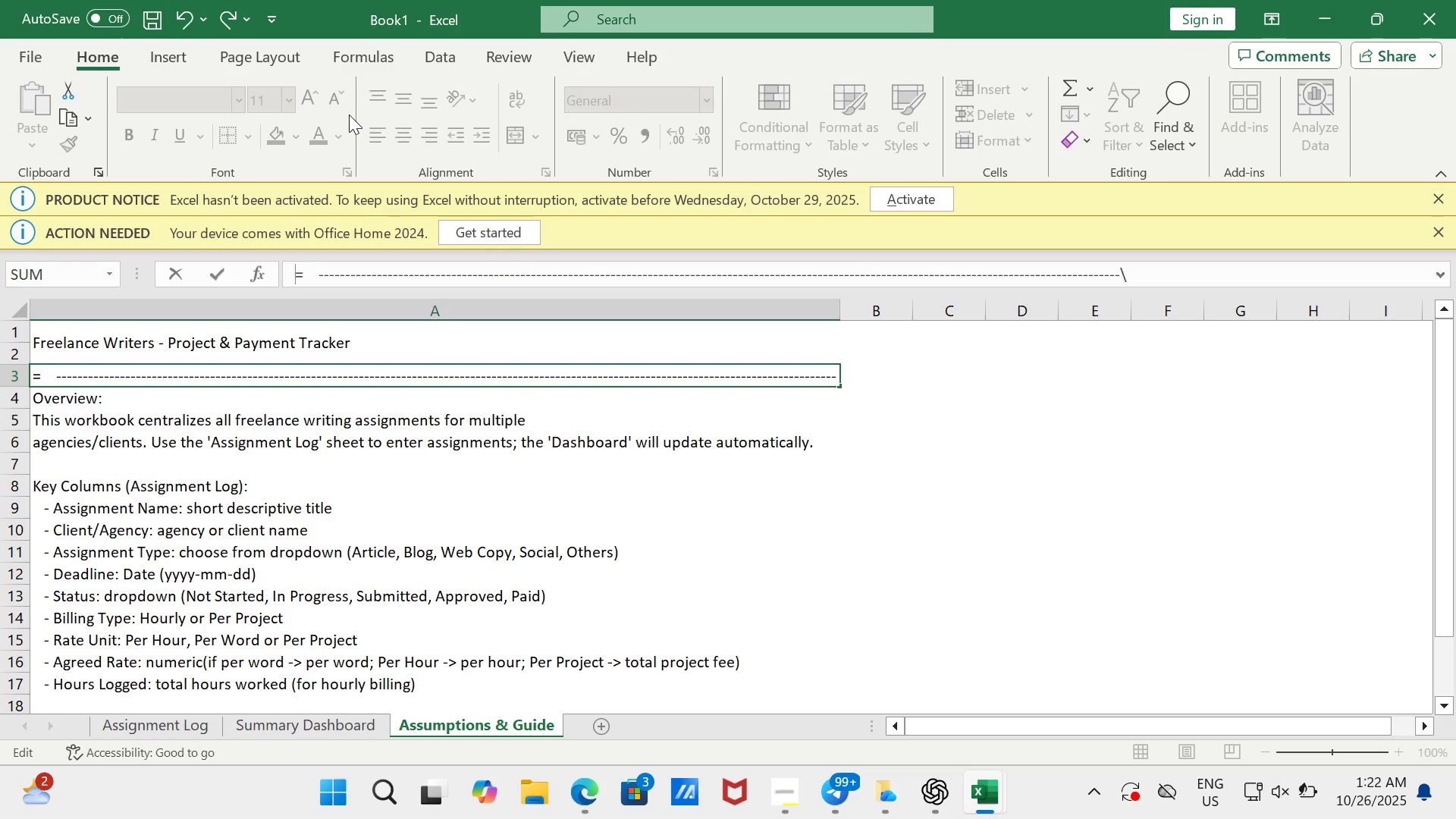 
key(ArrowLeft)
 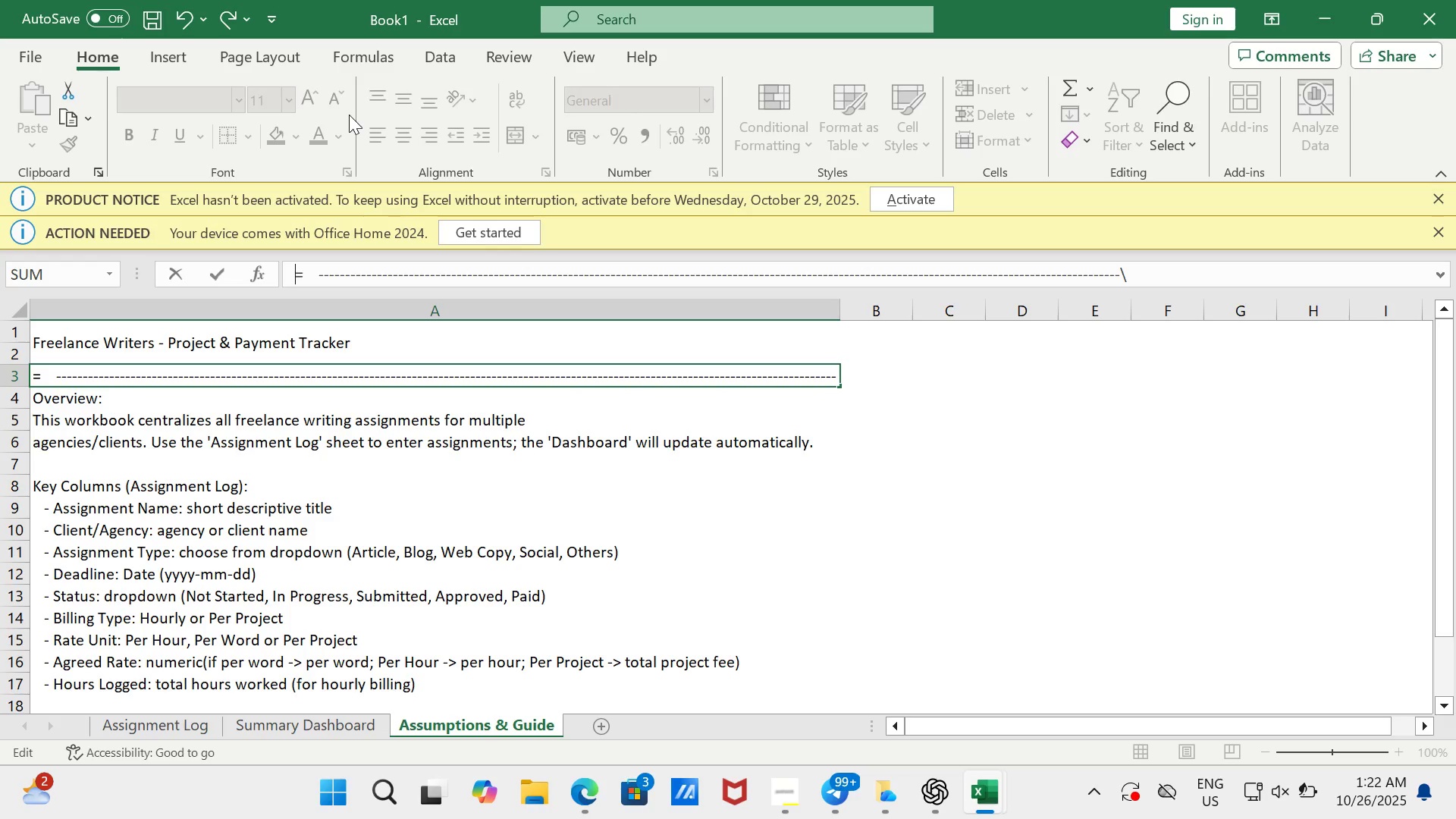 
key(ArrowRight)
 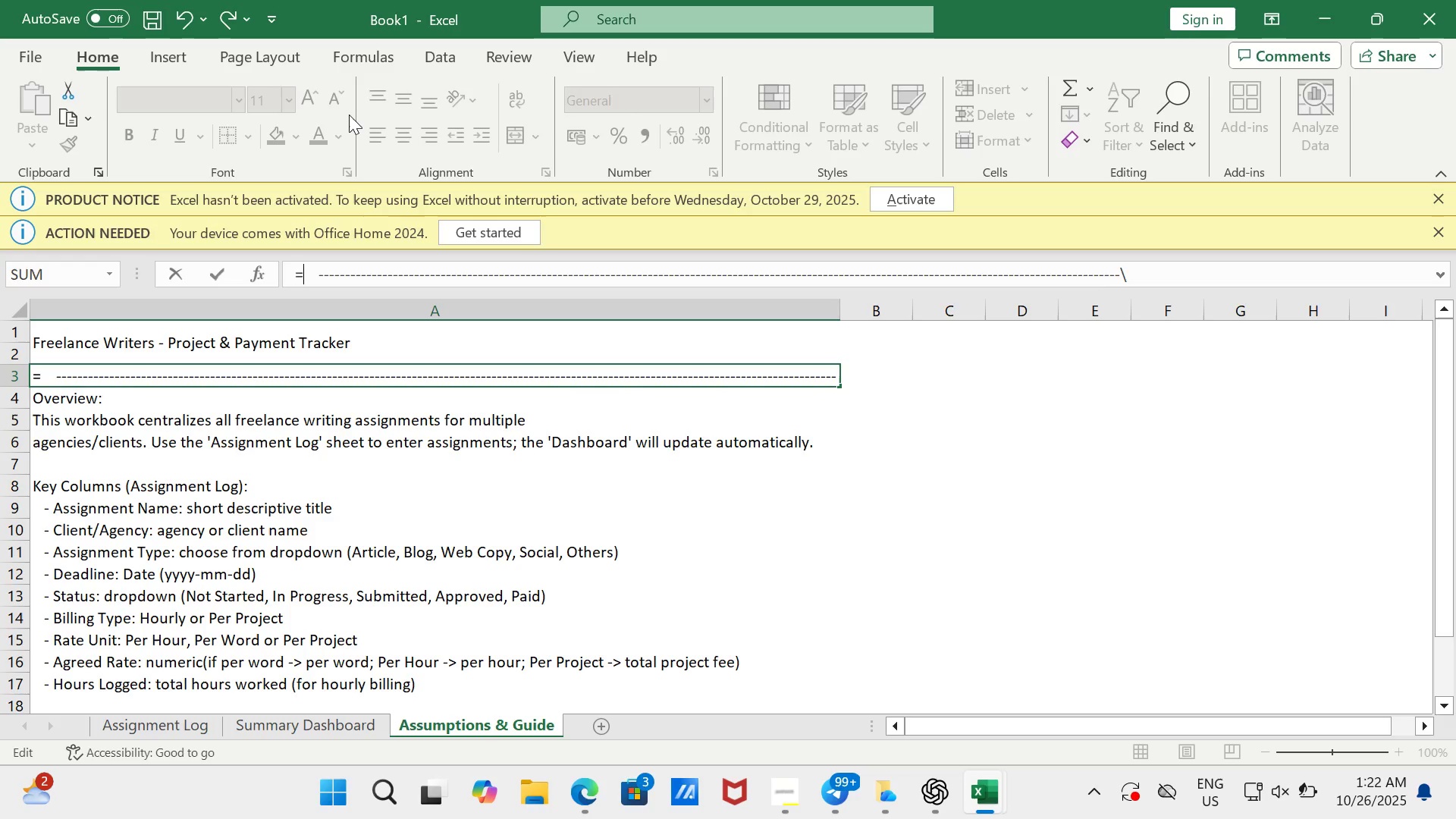 
key(Backspace)
 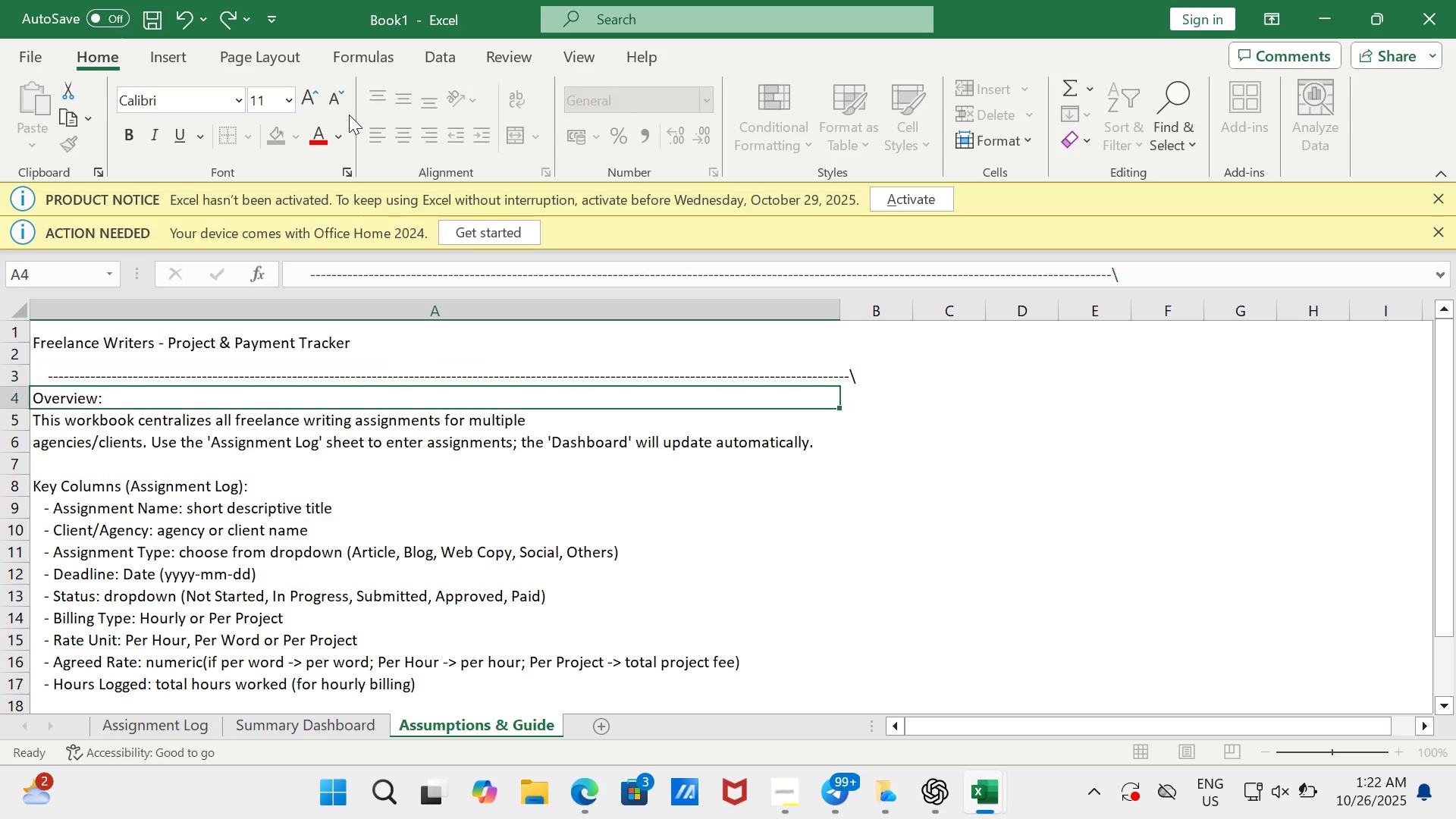 
key(Enter)
 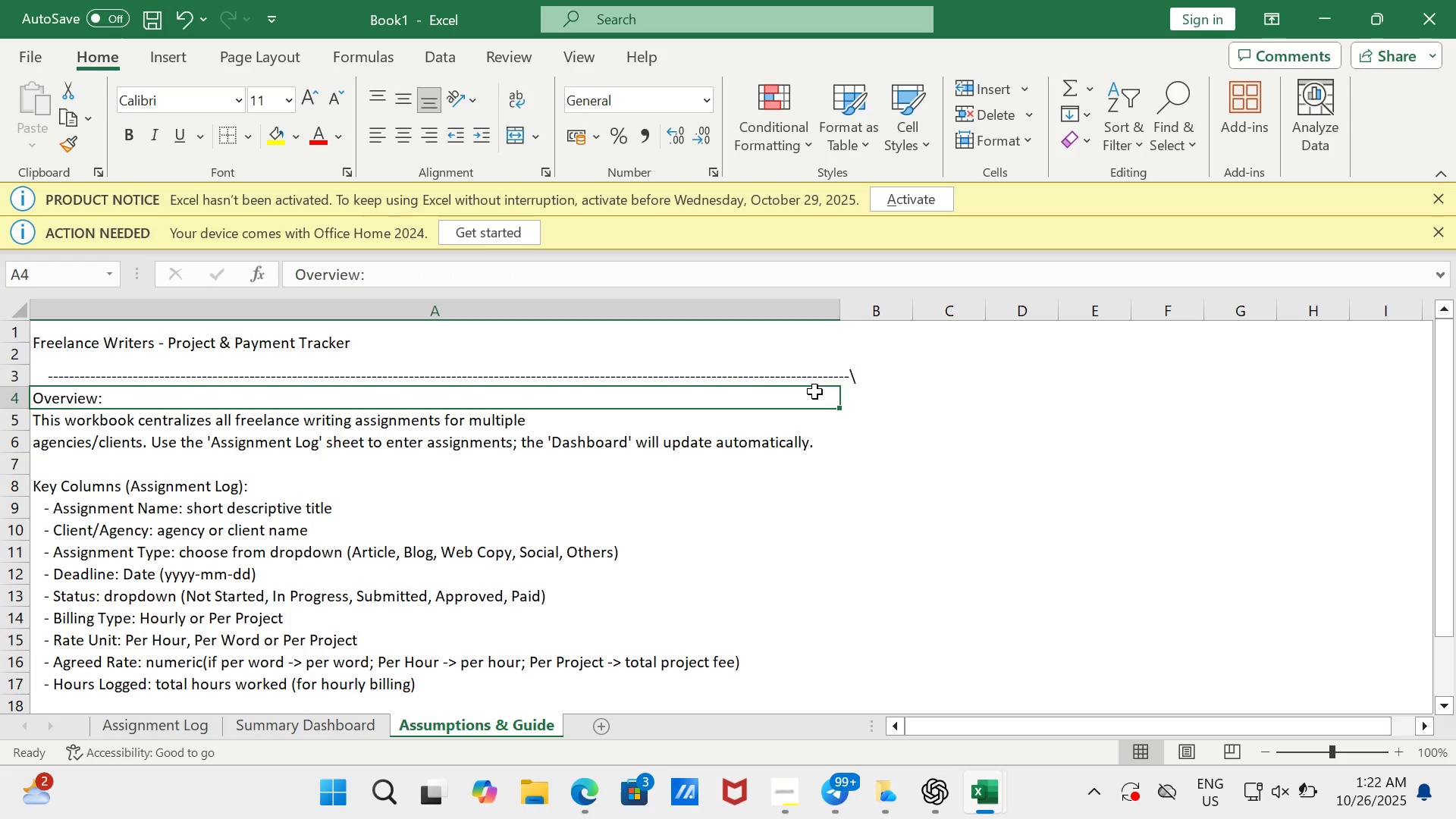 
left_click([805, 377])
 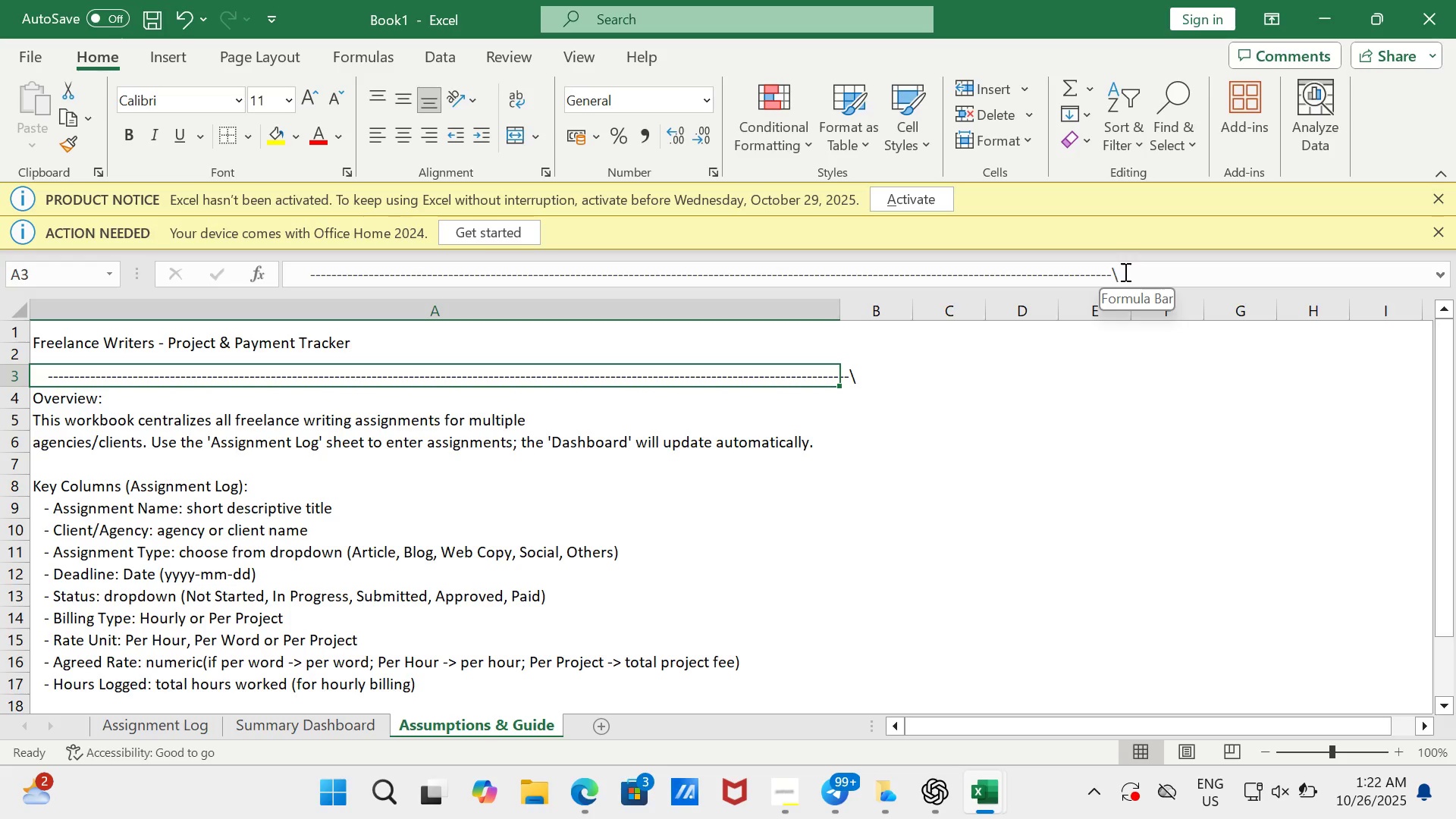 
left_click([1125, 271])
 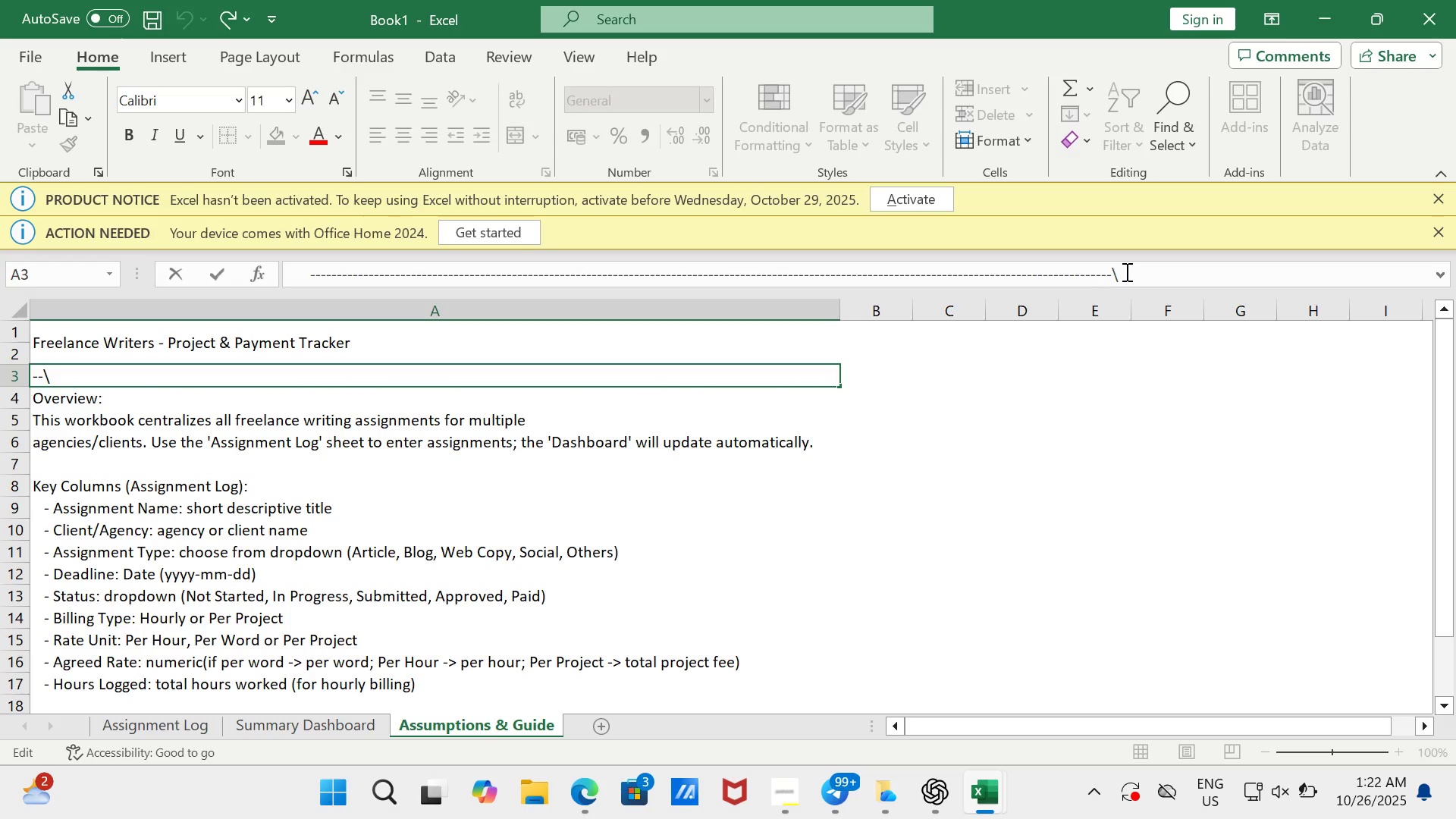 
key(Backspace)
 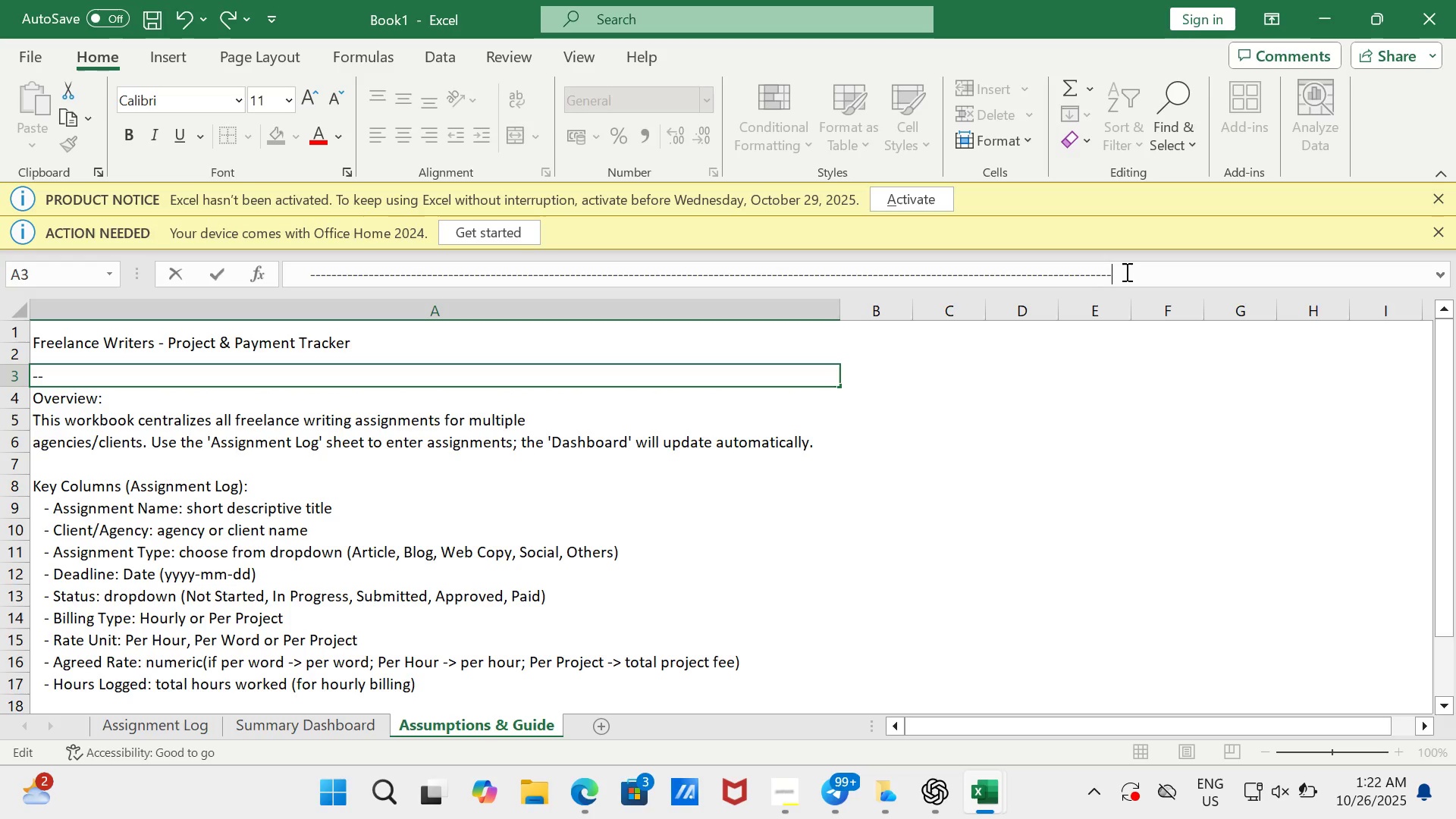 
key(Delete)
 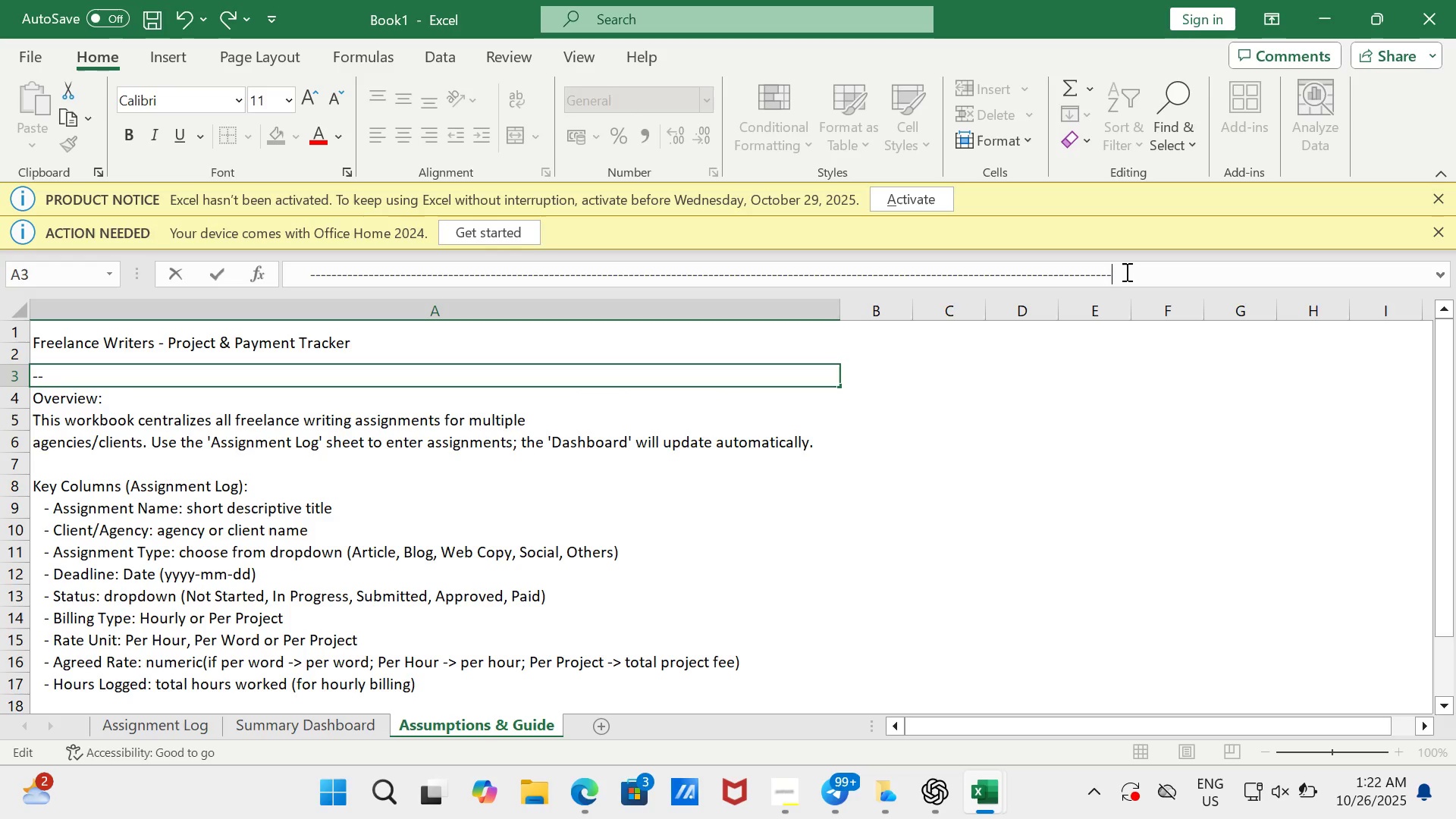 
key(Enter)
 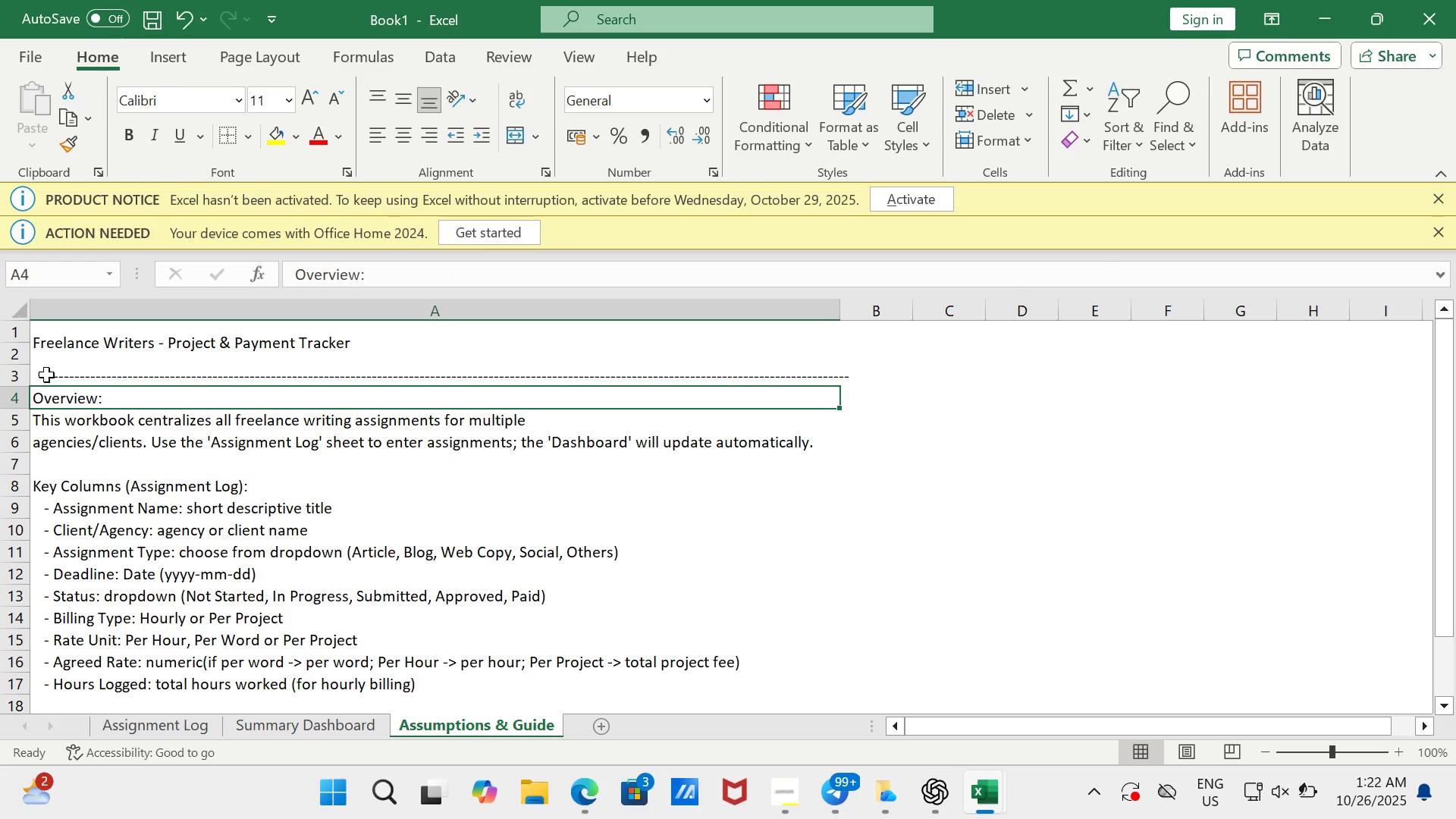 
left_click([45, 372])
 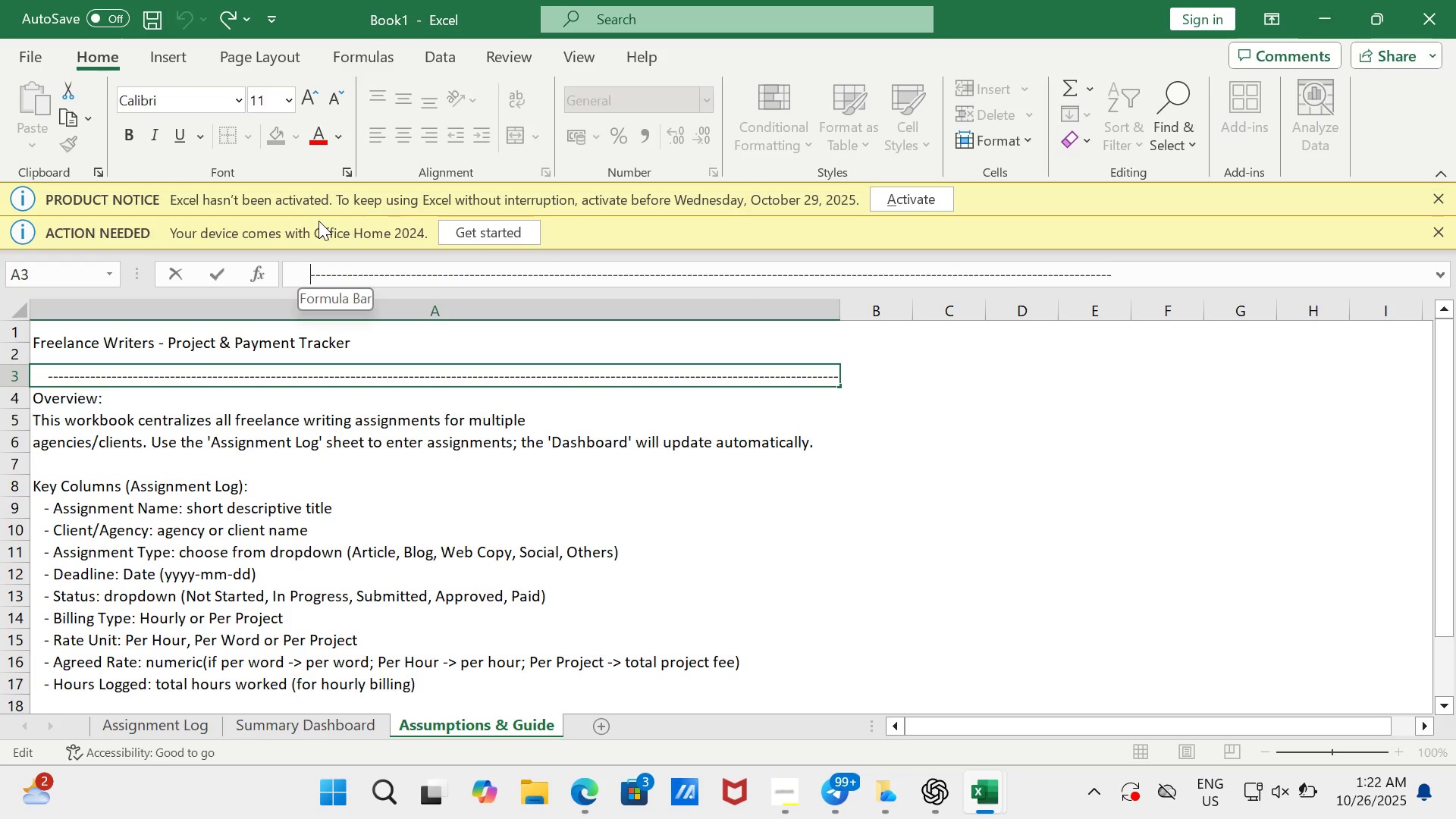 
key(Backspace)
 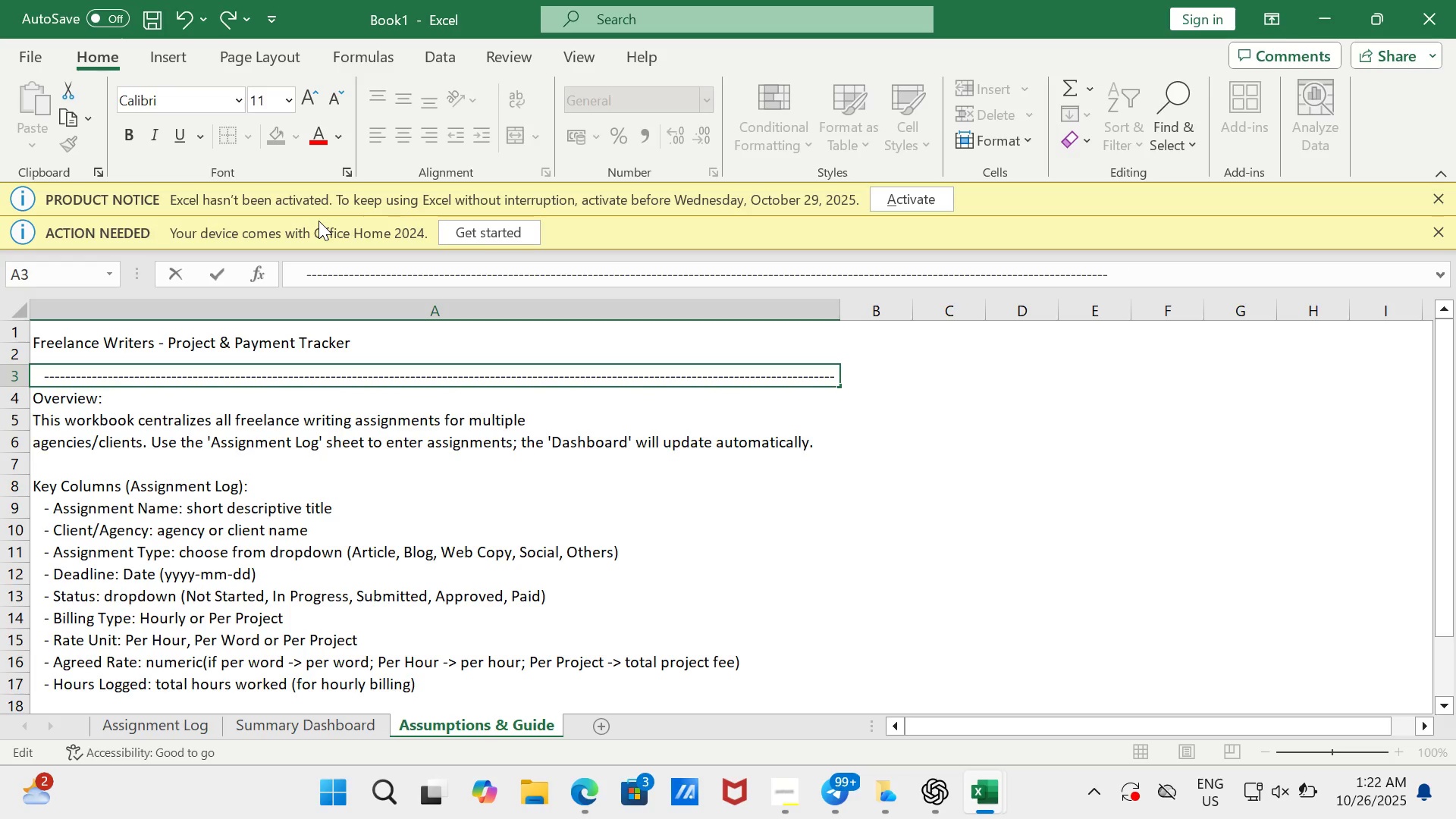 
key(Backspace)
 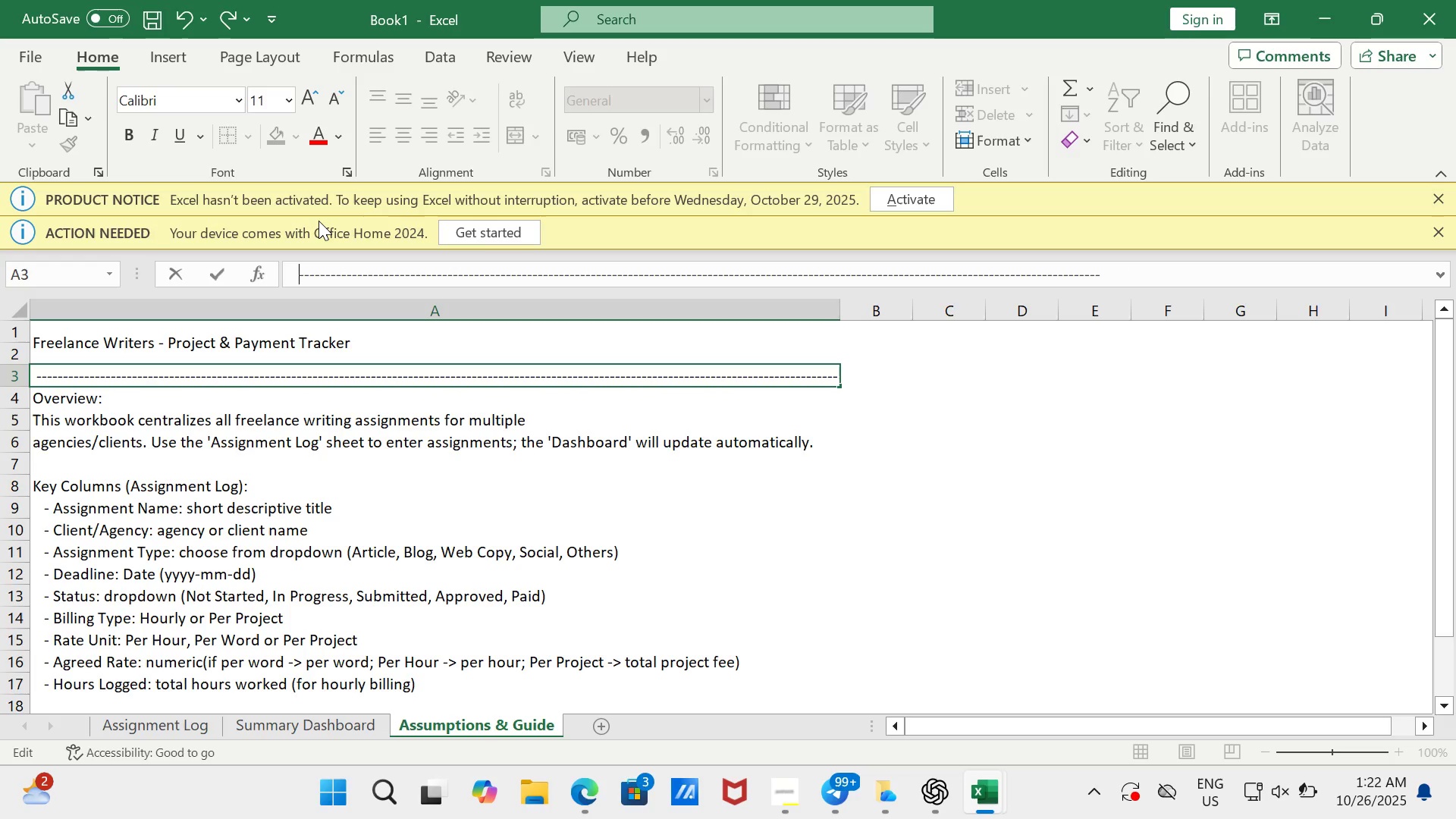 
key(Backspace)
 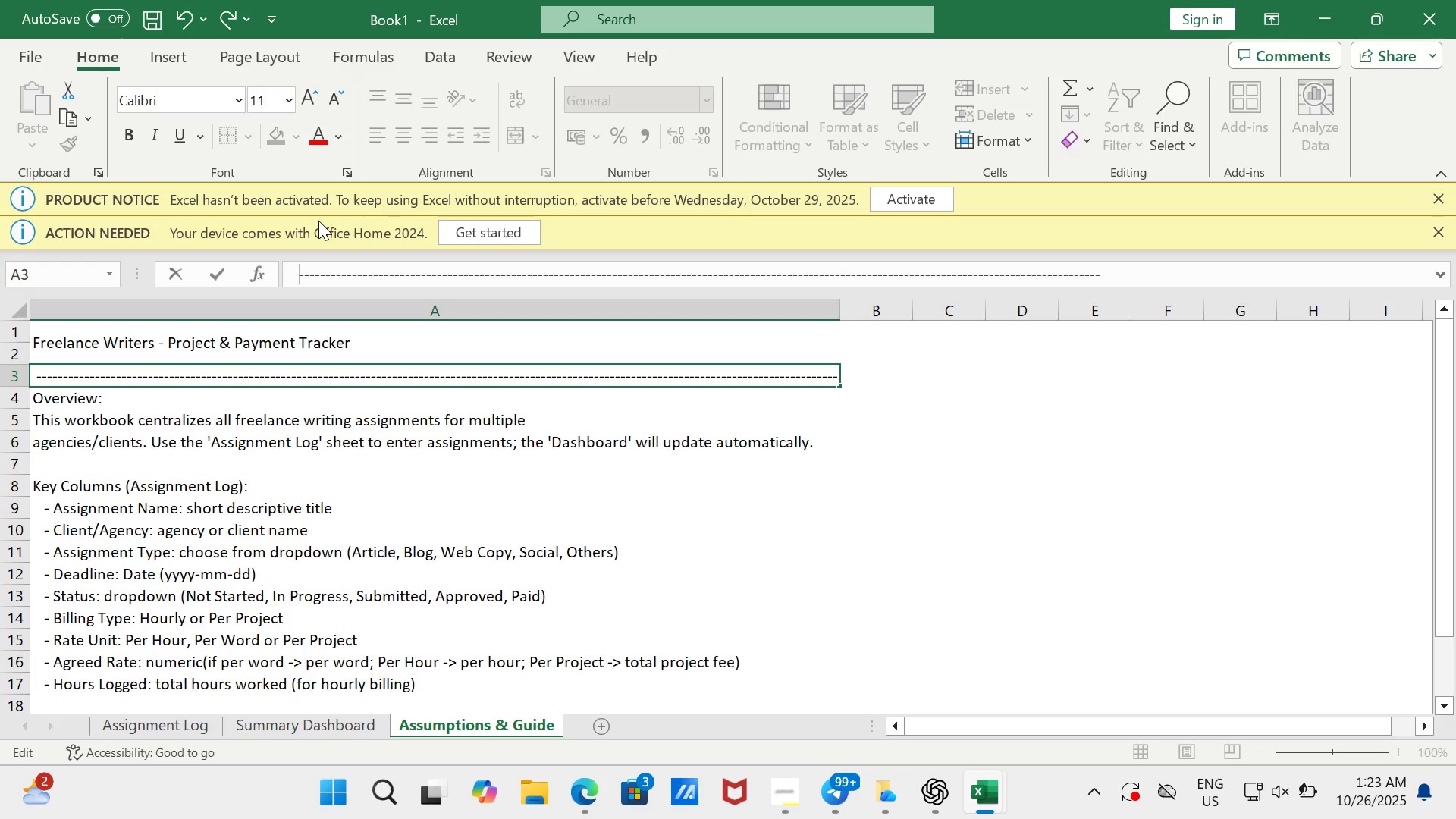 
key(Enter)
 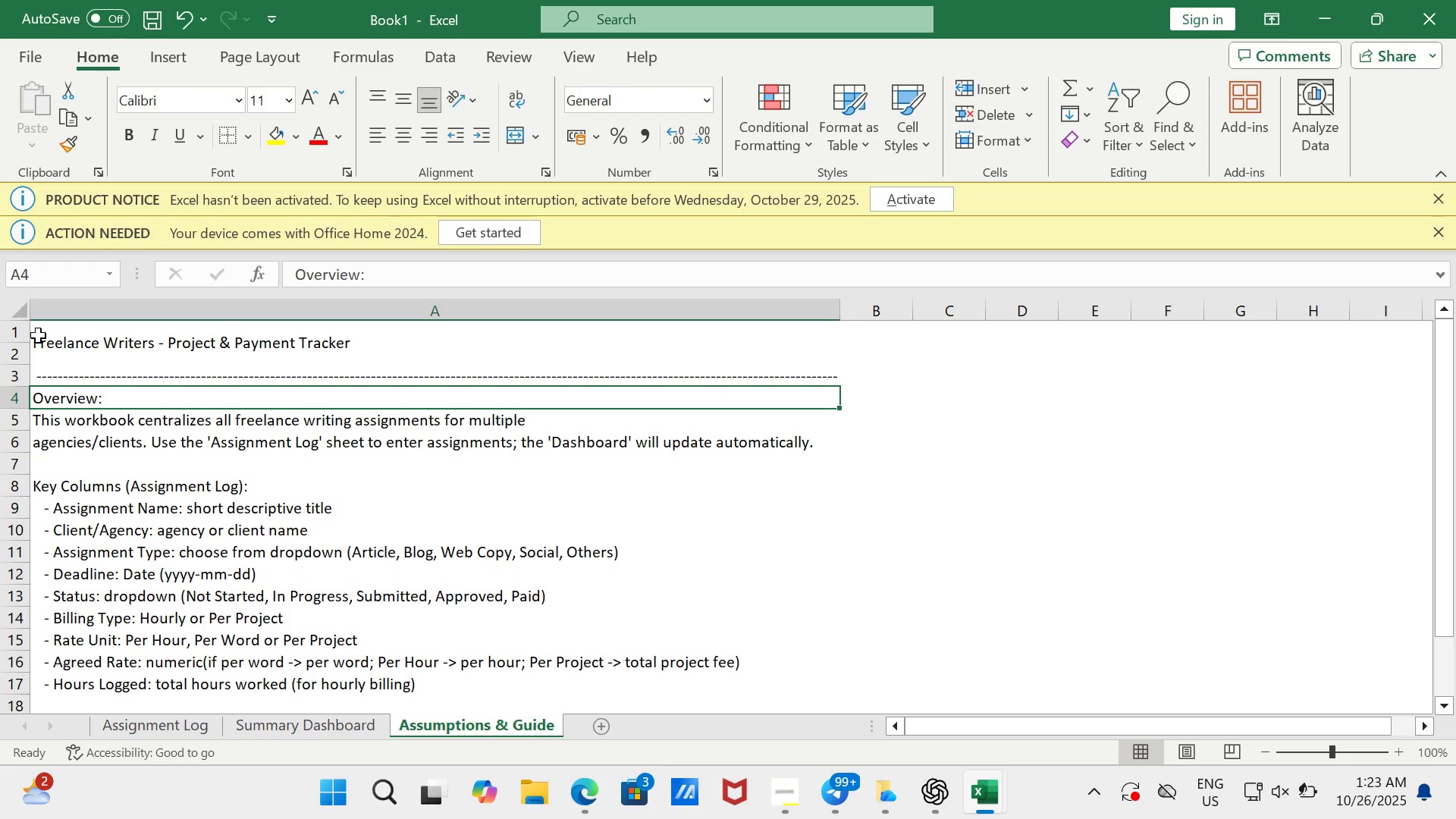 
left_click([44, 335])
 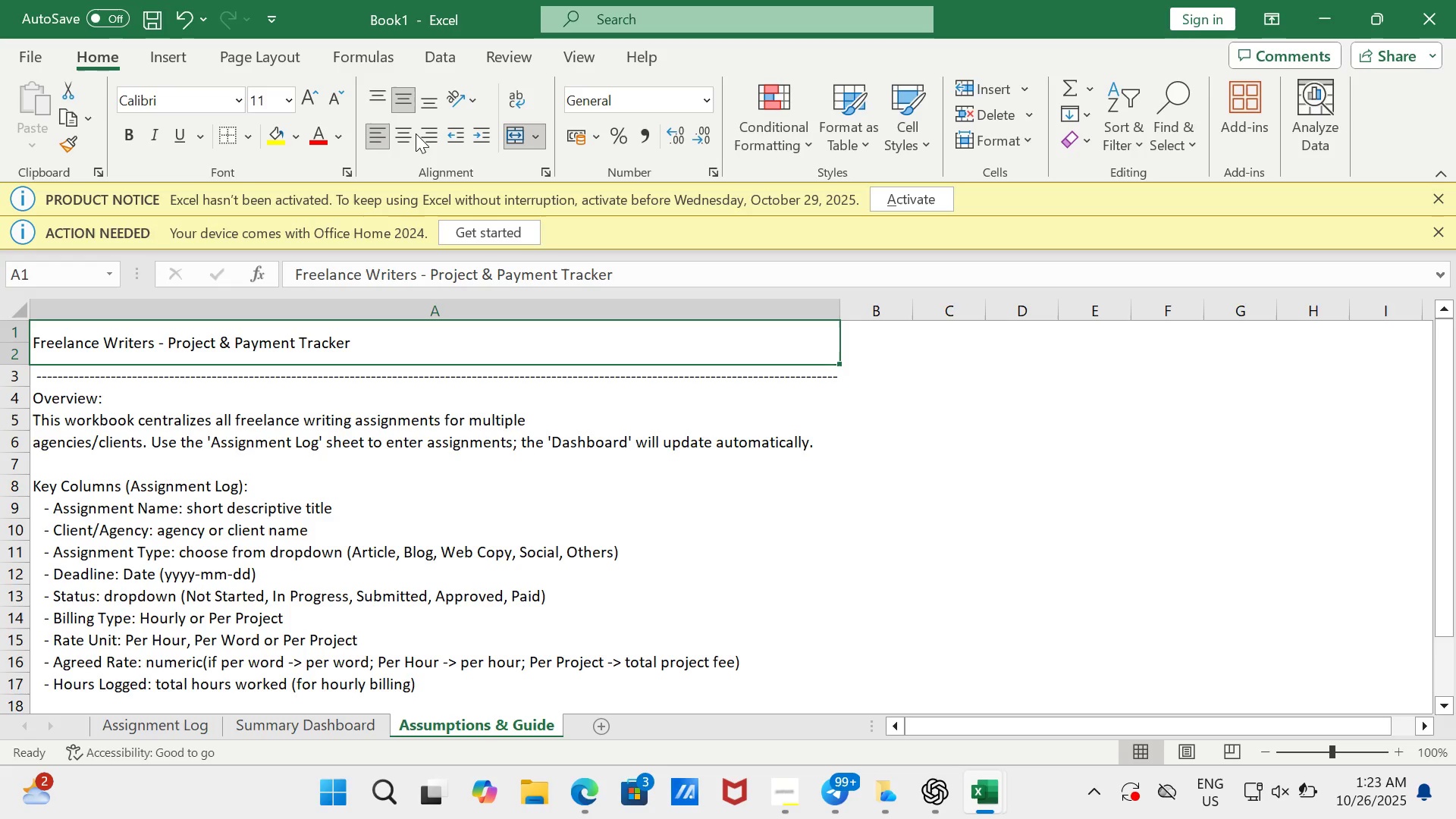 
left_click([413, 135])
 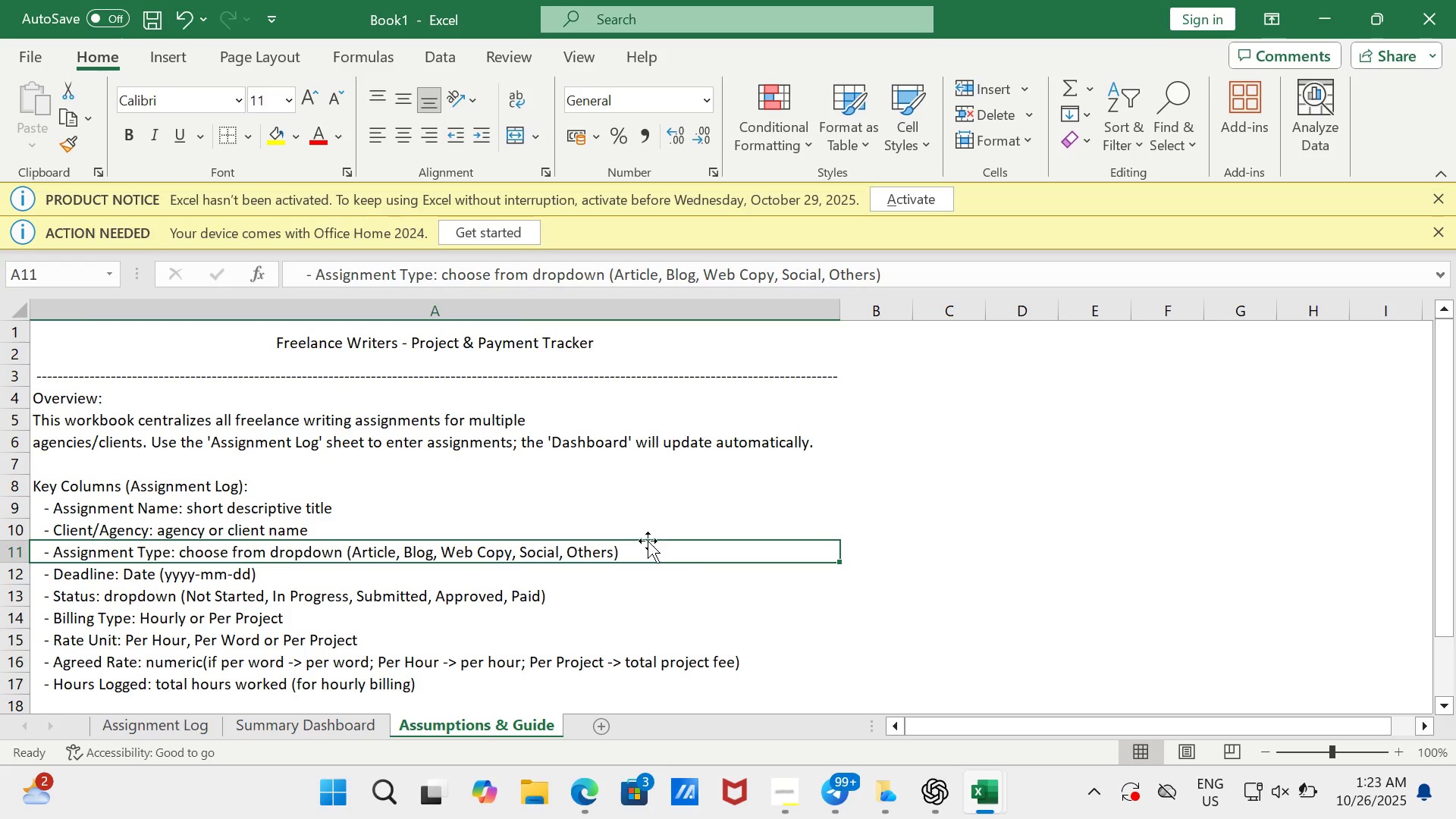 
scroll: coordinate [687, 535], scroll_direction: up, amount: 3.0
 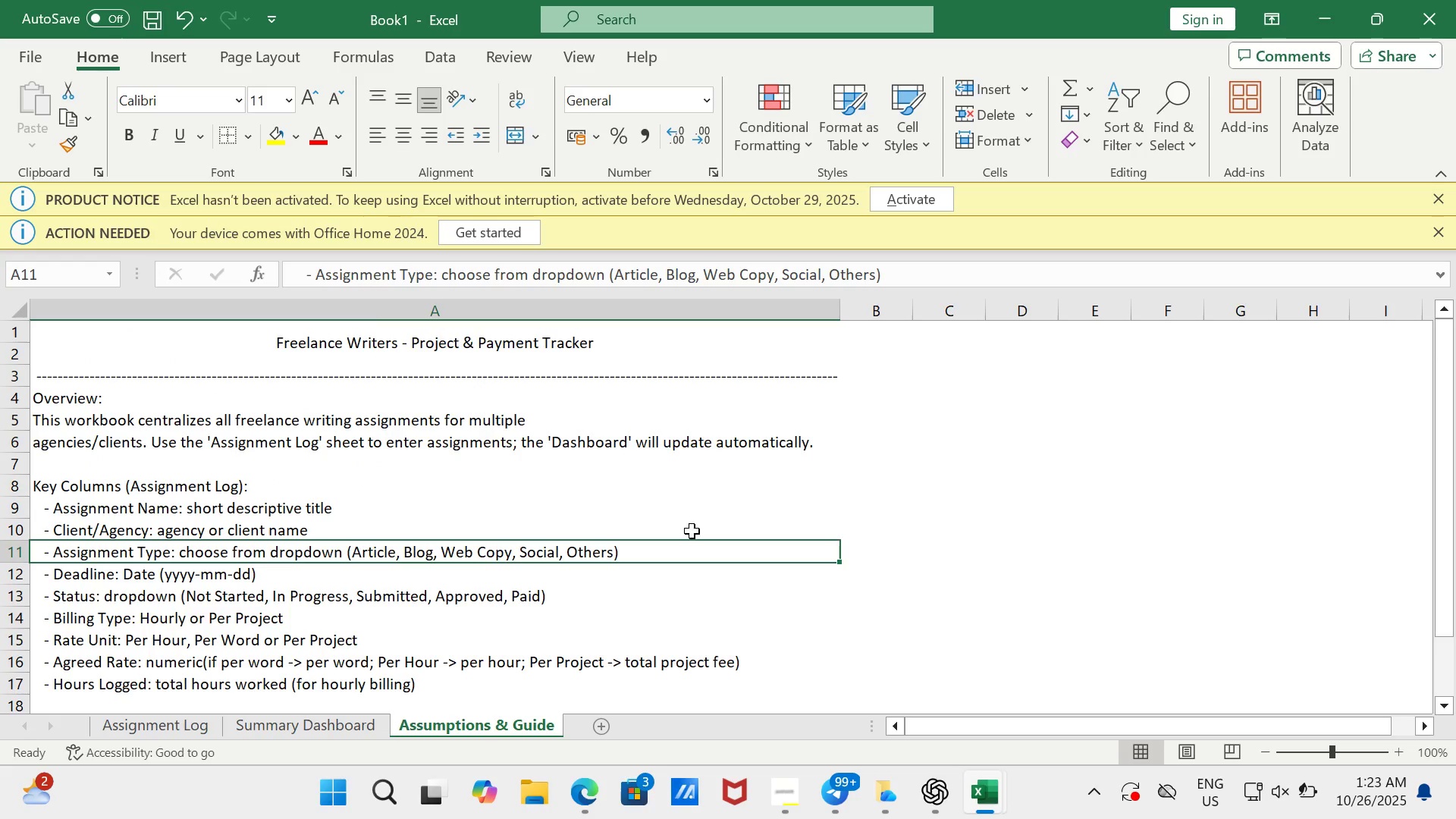 
wait(8.14)
 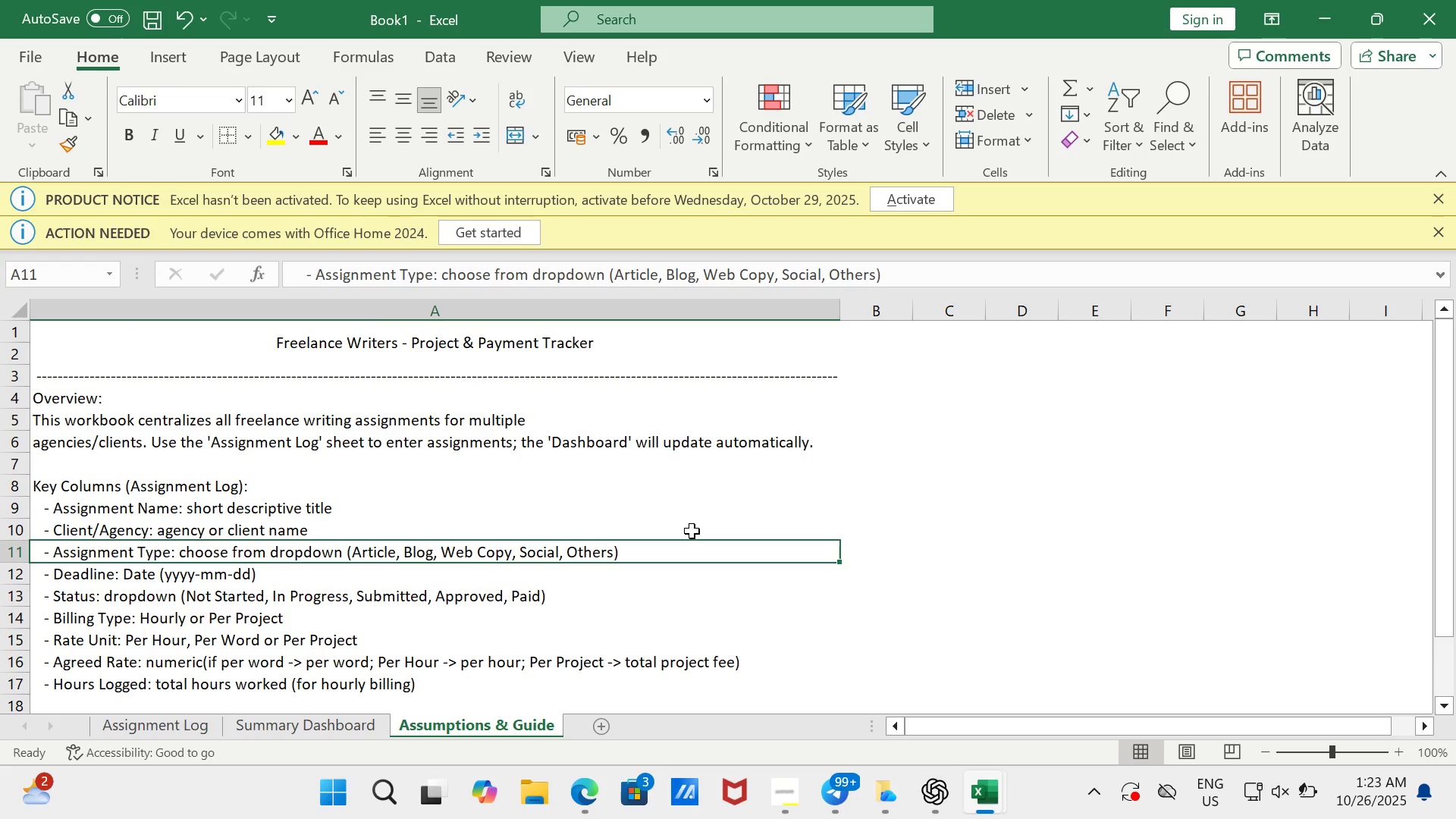 
scroll: coordinate [508, 629], scroll_direction: down, amount: 3.0
 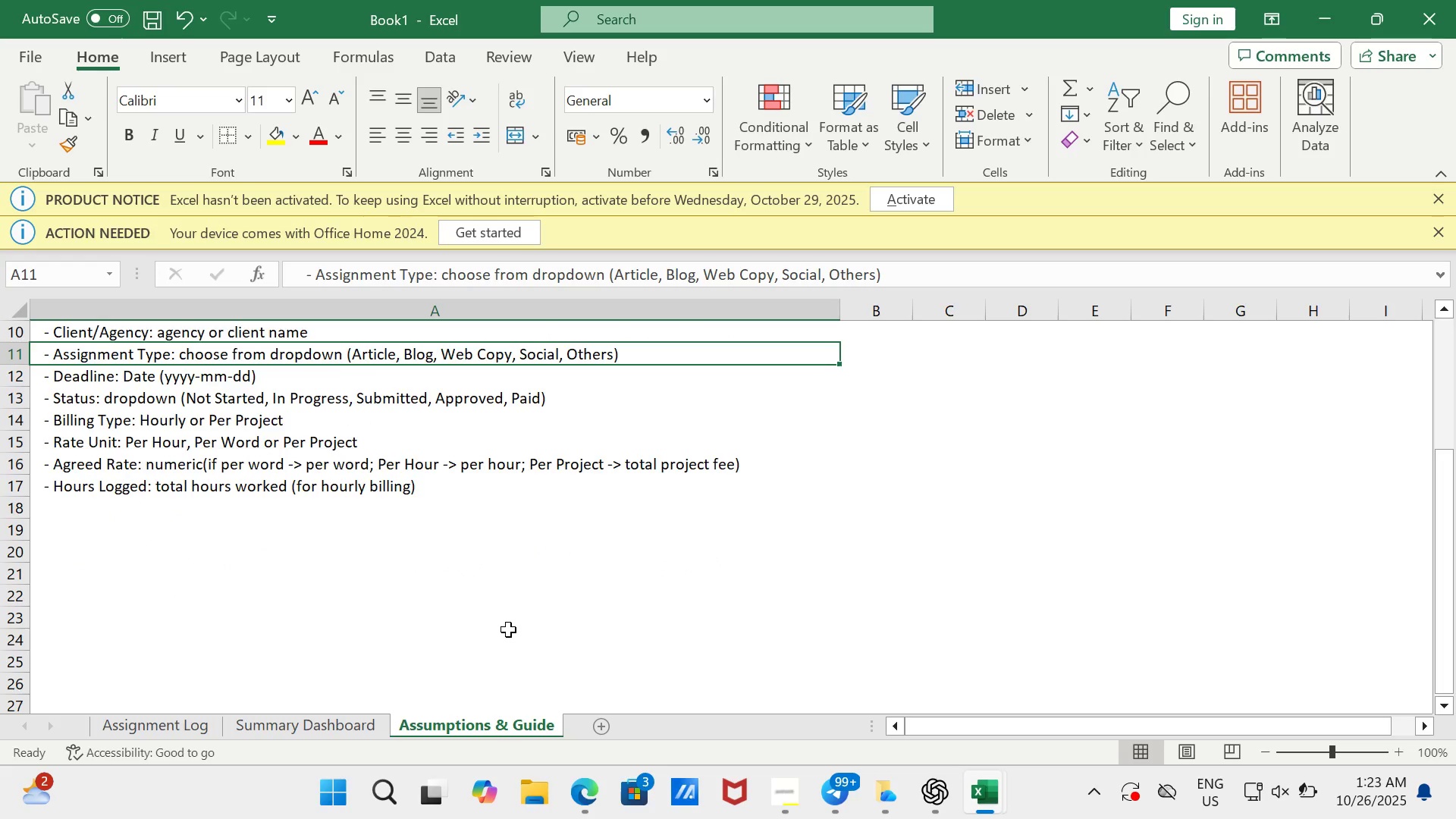 
scroll: coordinate [508, 629], scroll_direction: up, amount: 6.0
 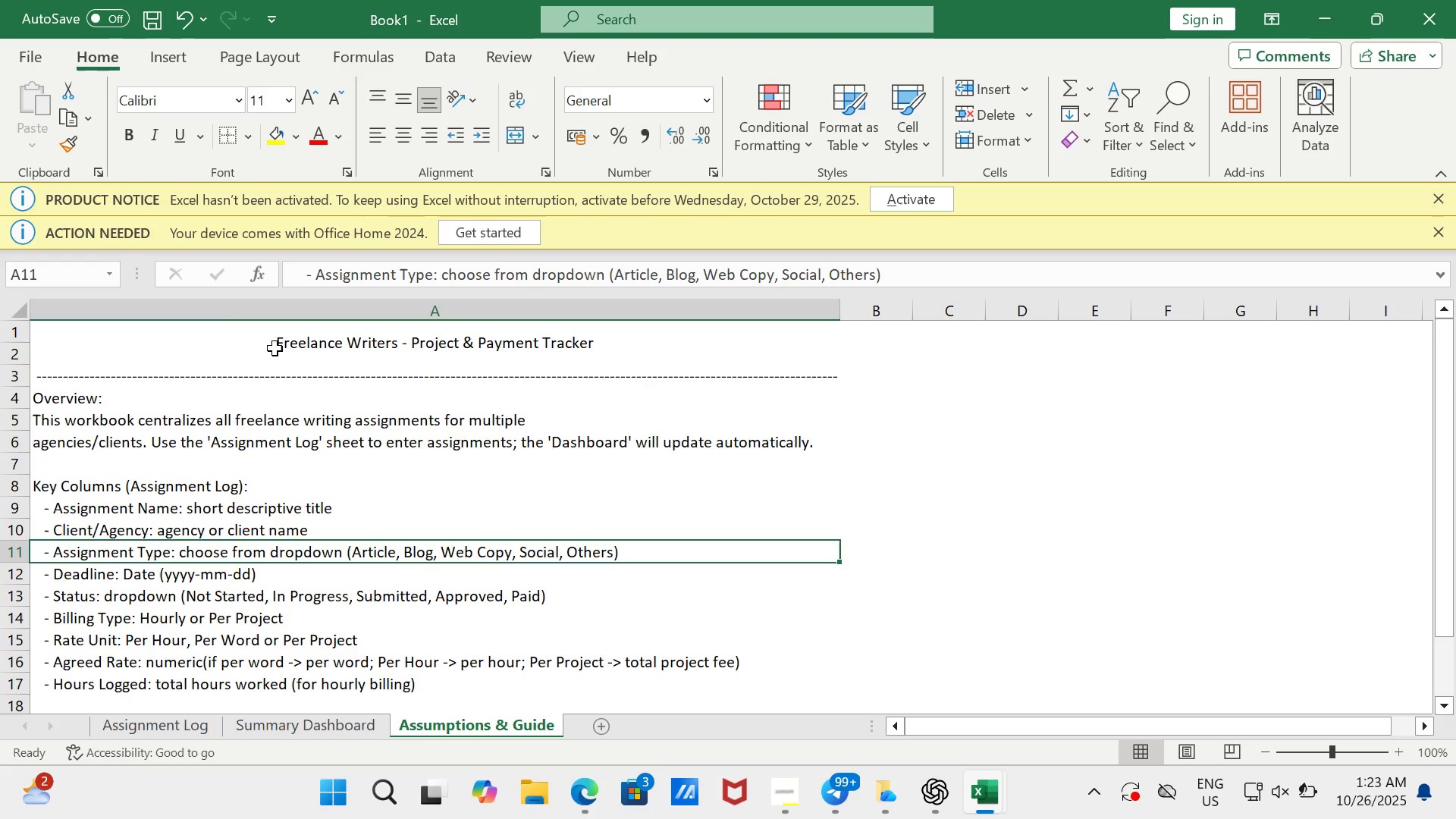 
left_click([276, 347])
 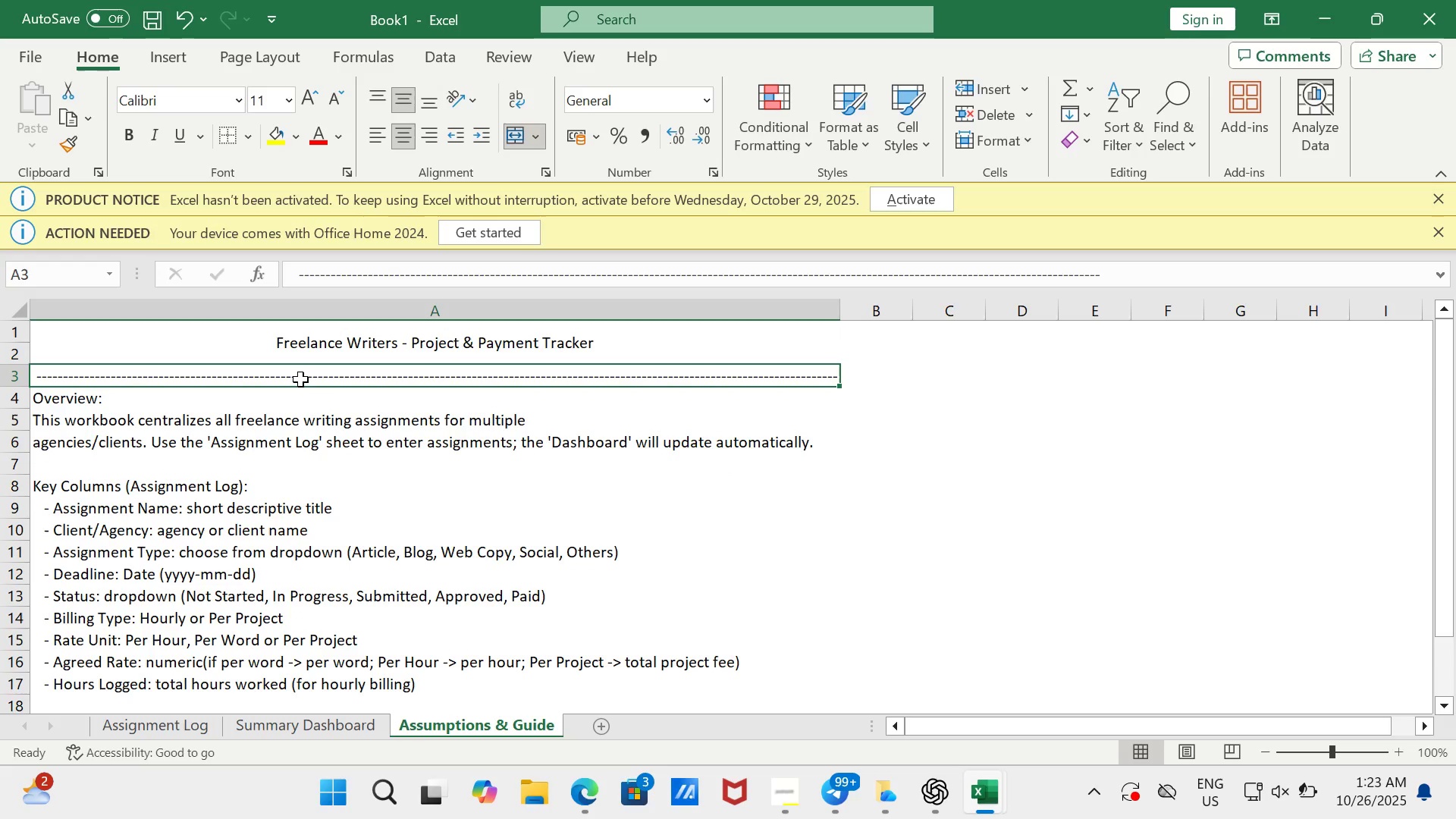 
left_click([300, 379])
 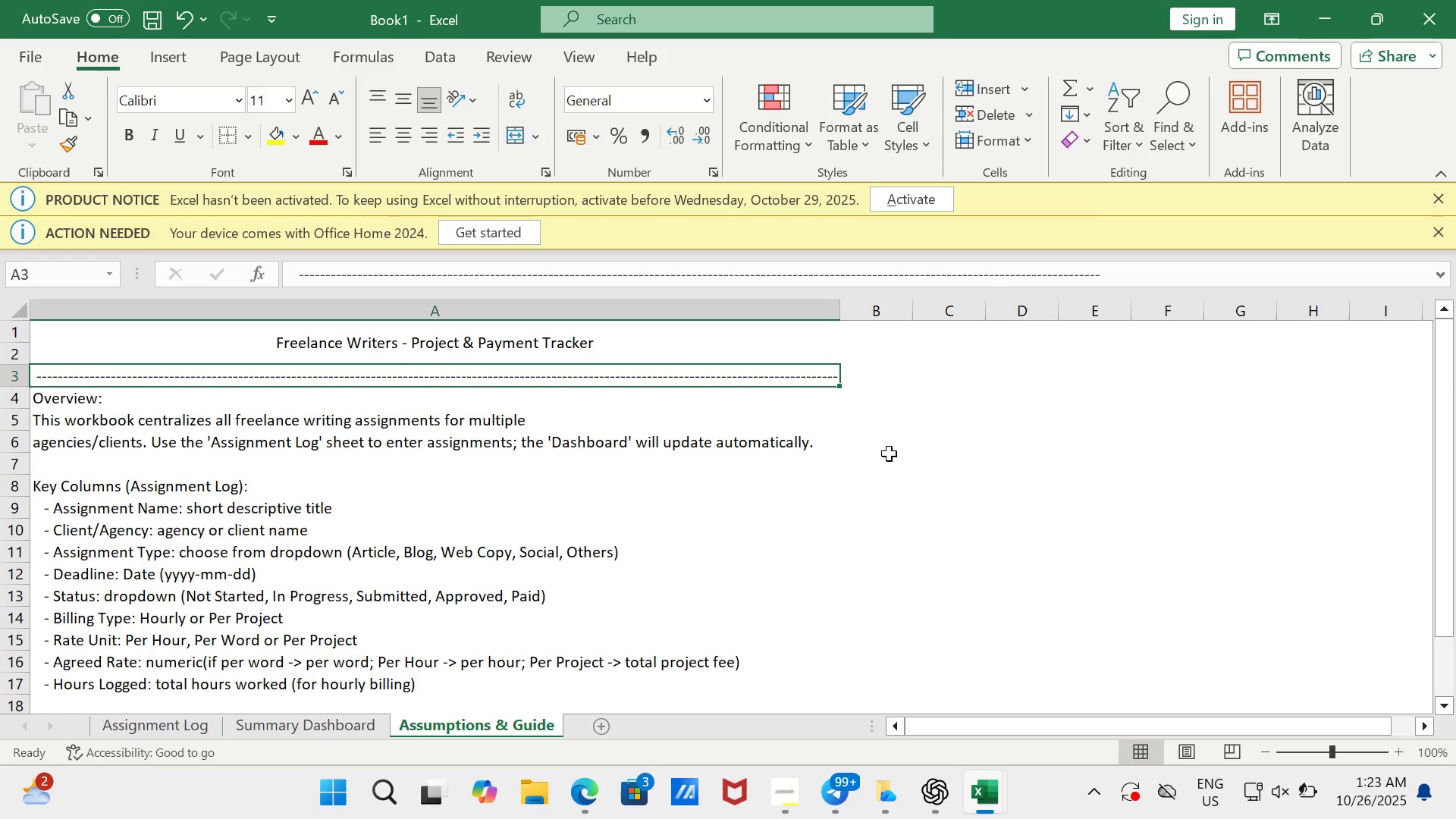 
left_click([889, 453])
 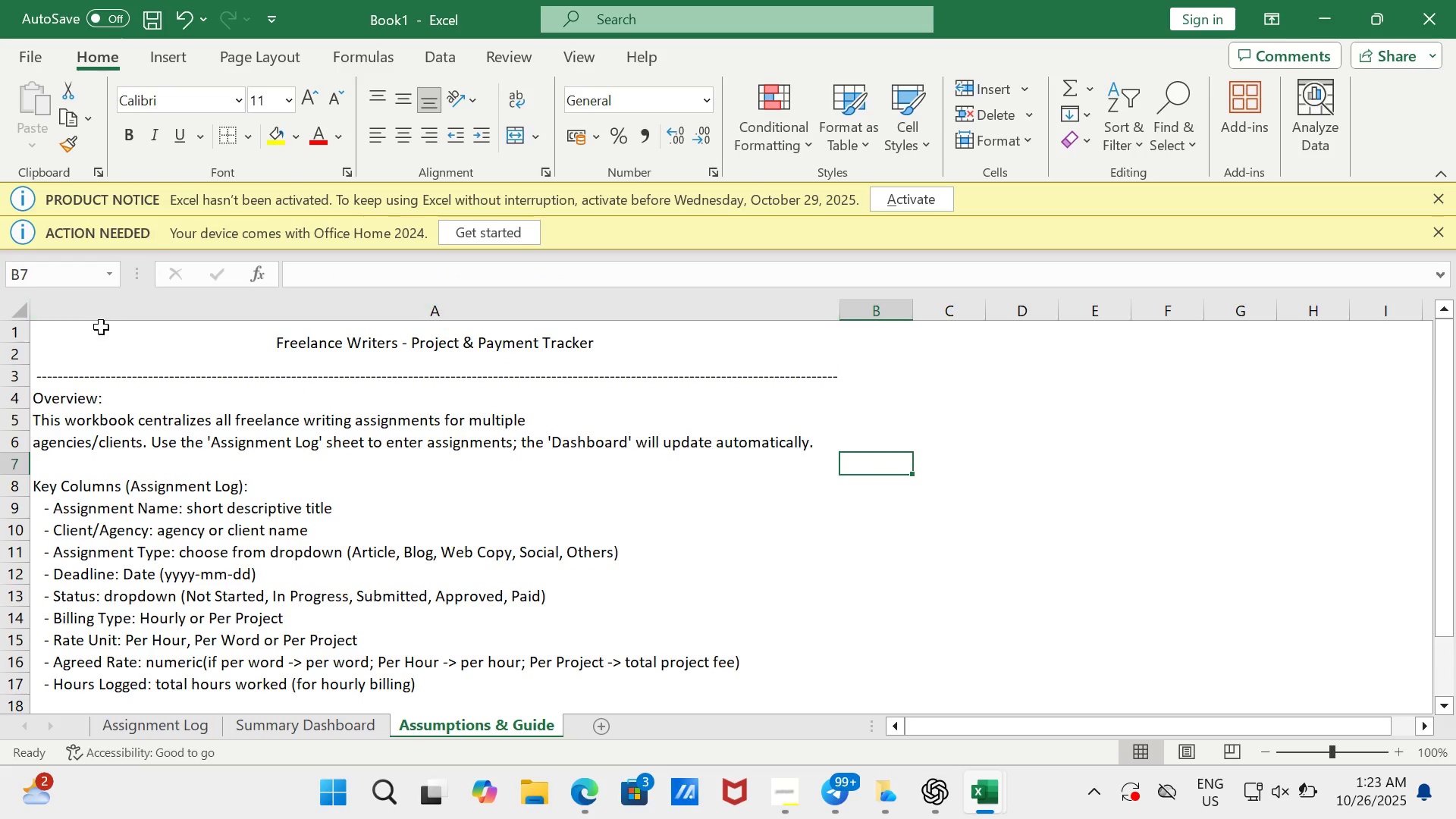 
left_click_drag(start_coordinate=[102, 350], to_coordinate=[441, 707])
 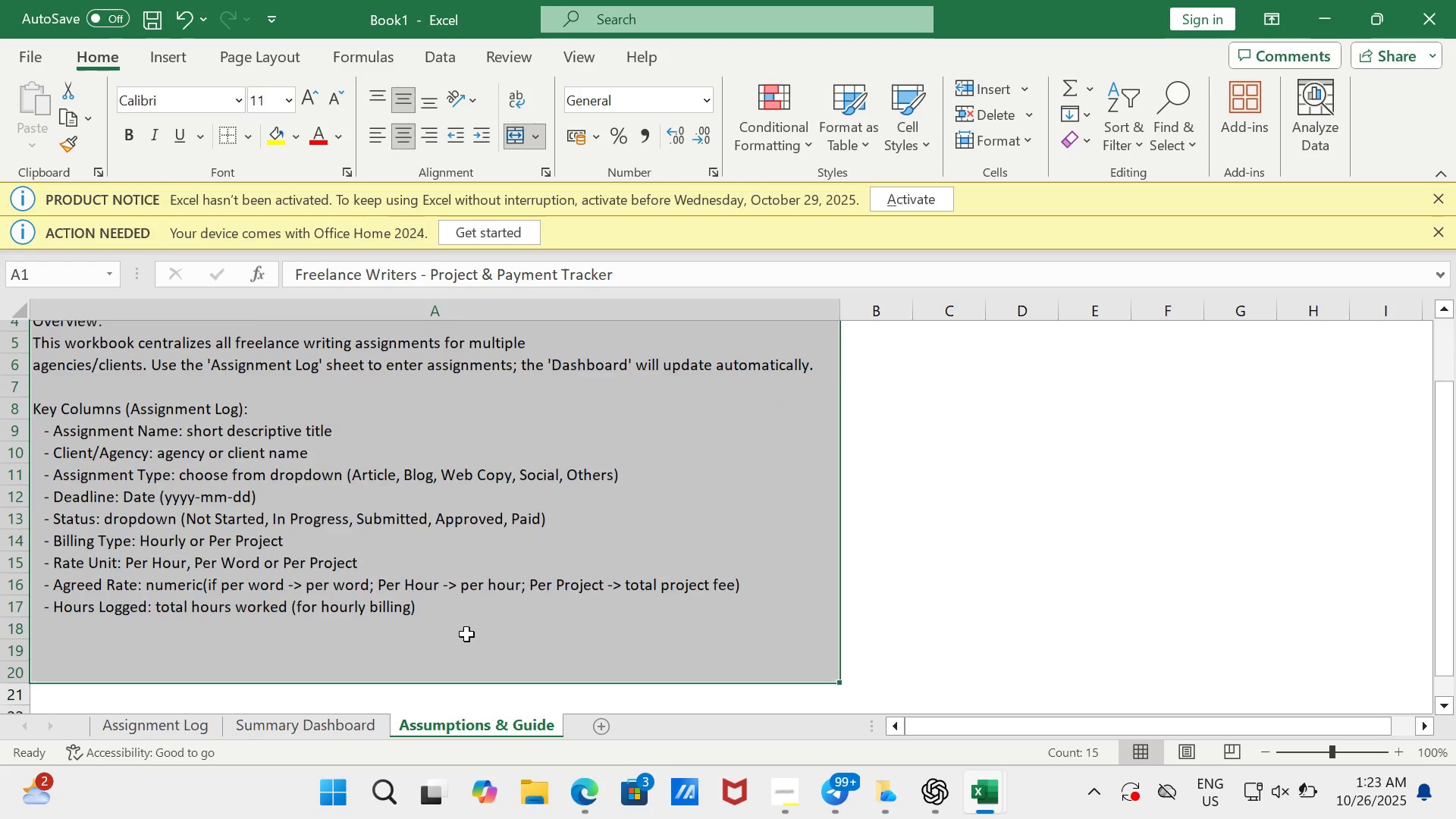 
scroll: coordinate [466, 634], scroll_direction: down, amount: 2.0
 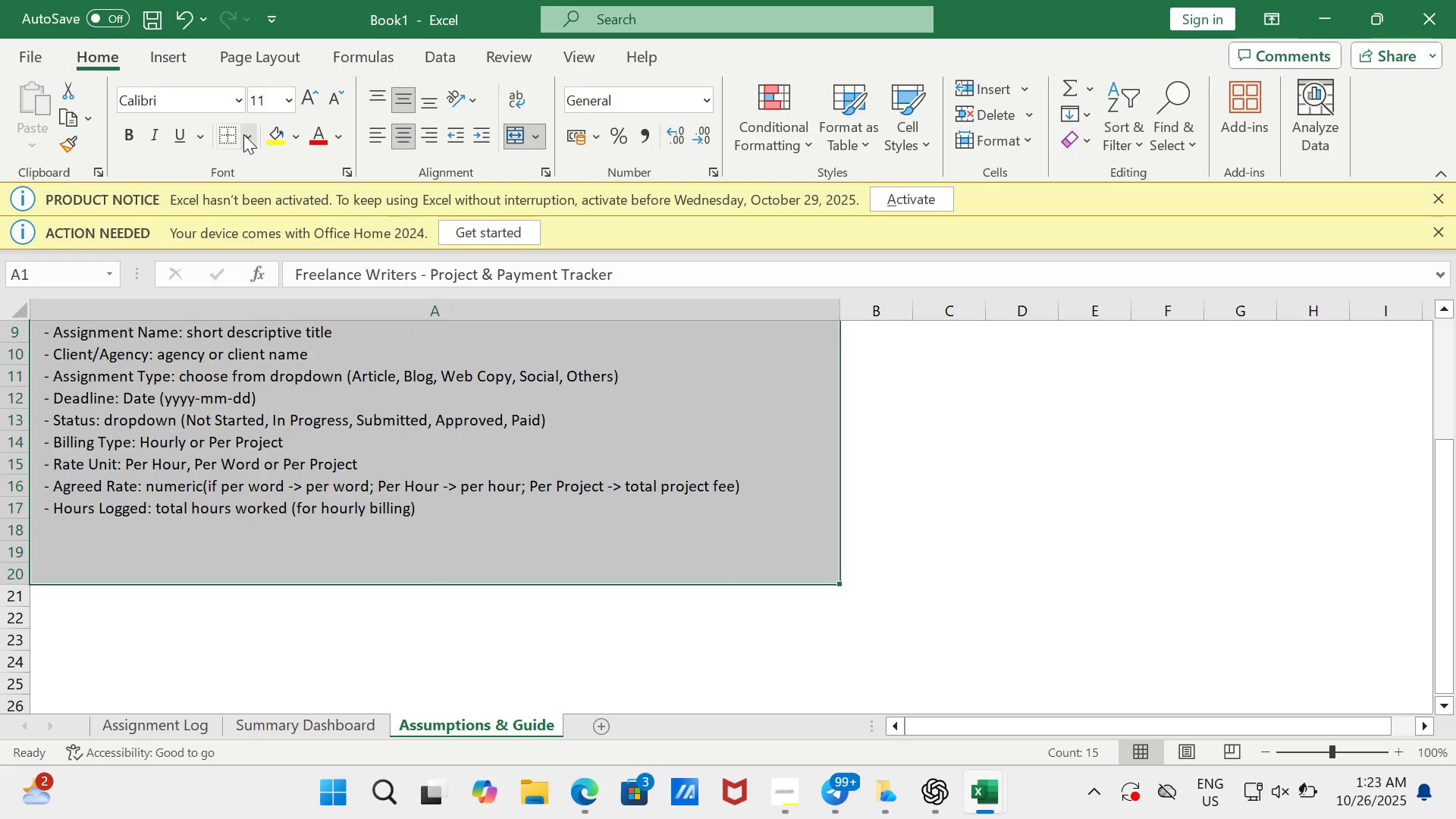 
left_click([243, 136])
 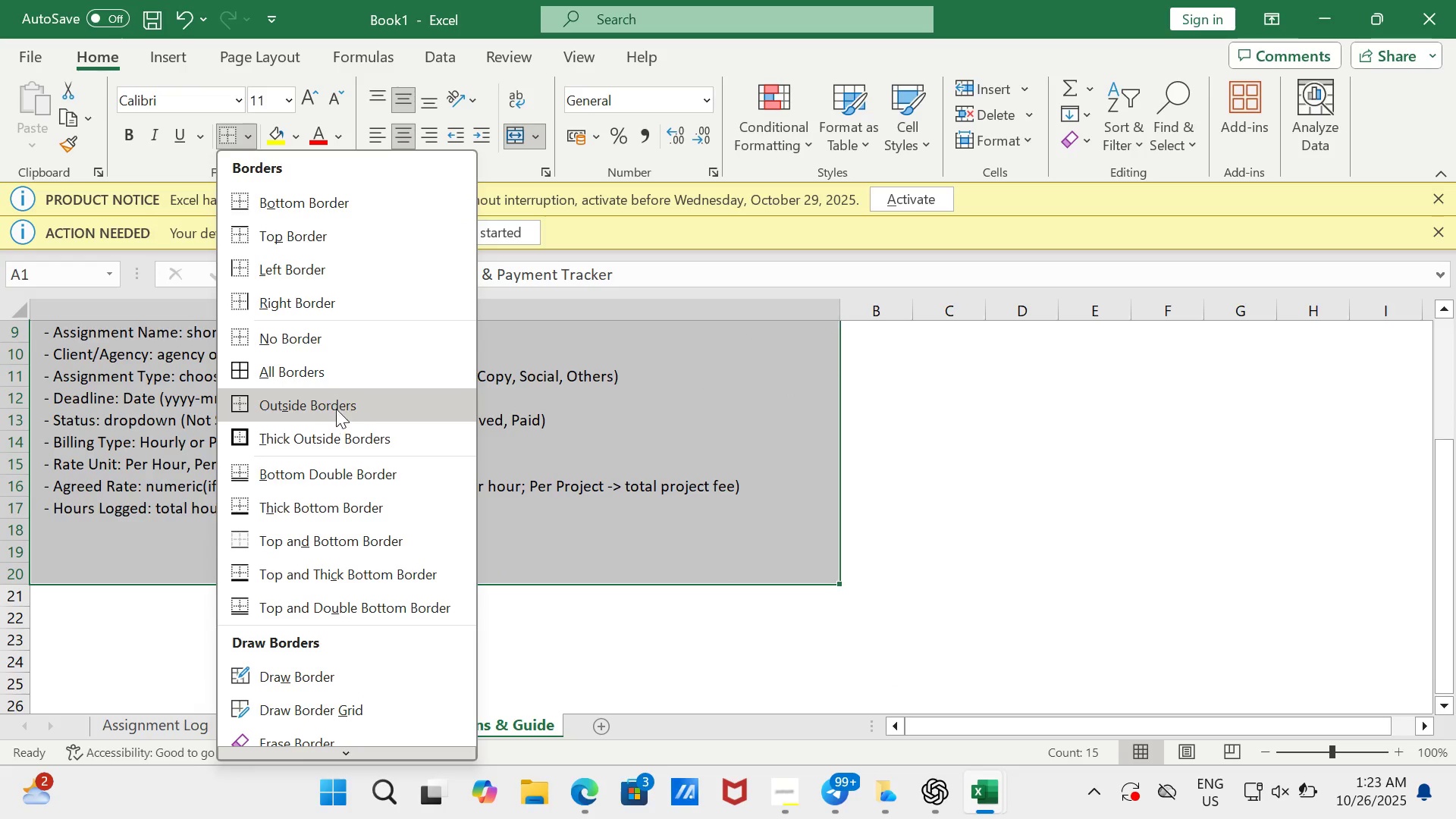 
left_click([337, 408])
 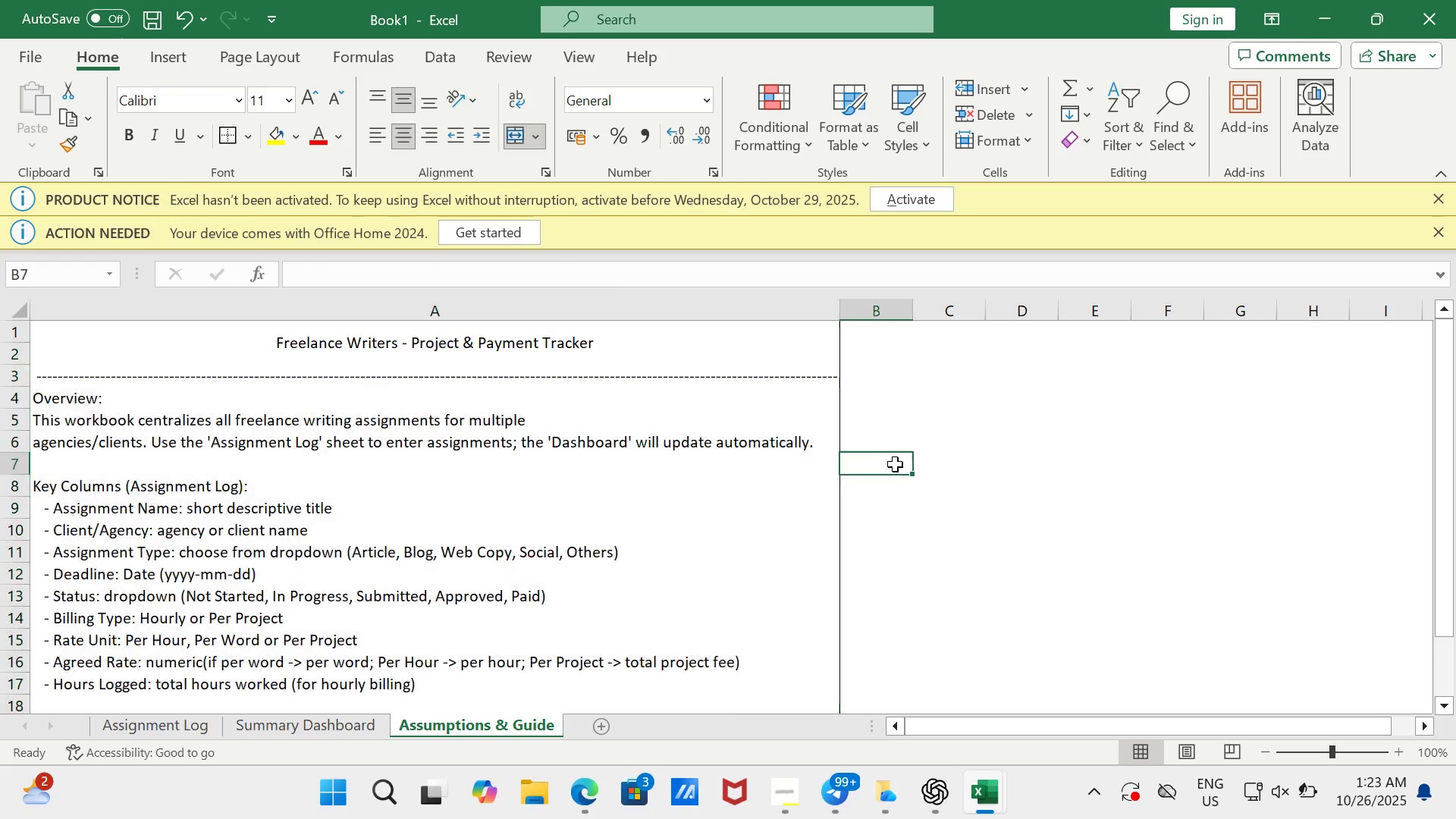 
left_click([895, 464])
 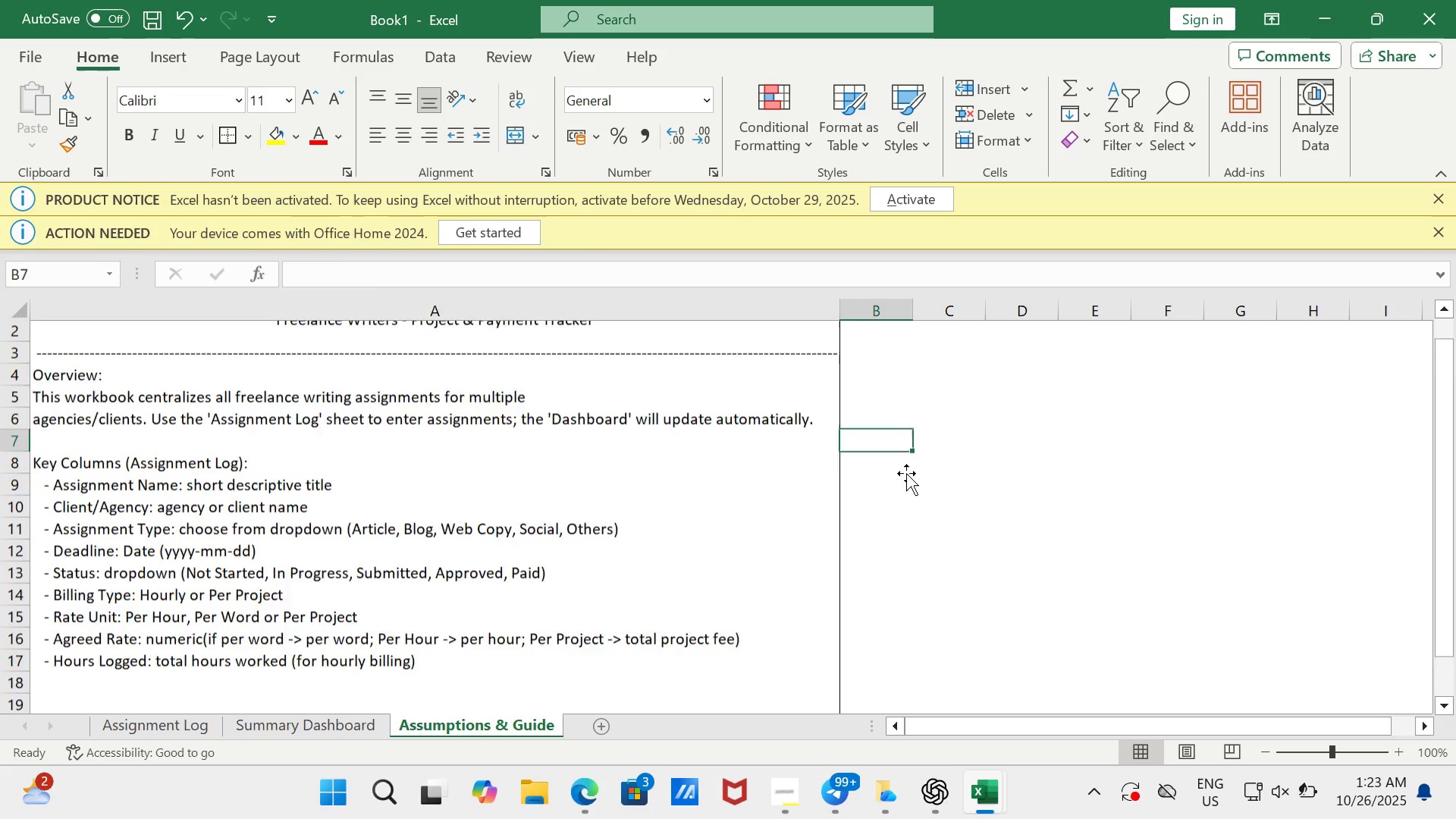 
scroll: coordinate [259, 607], scroll_direction: up, amount: 14.0
 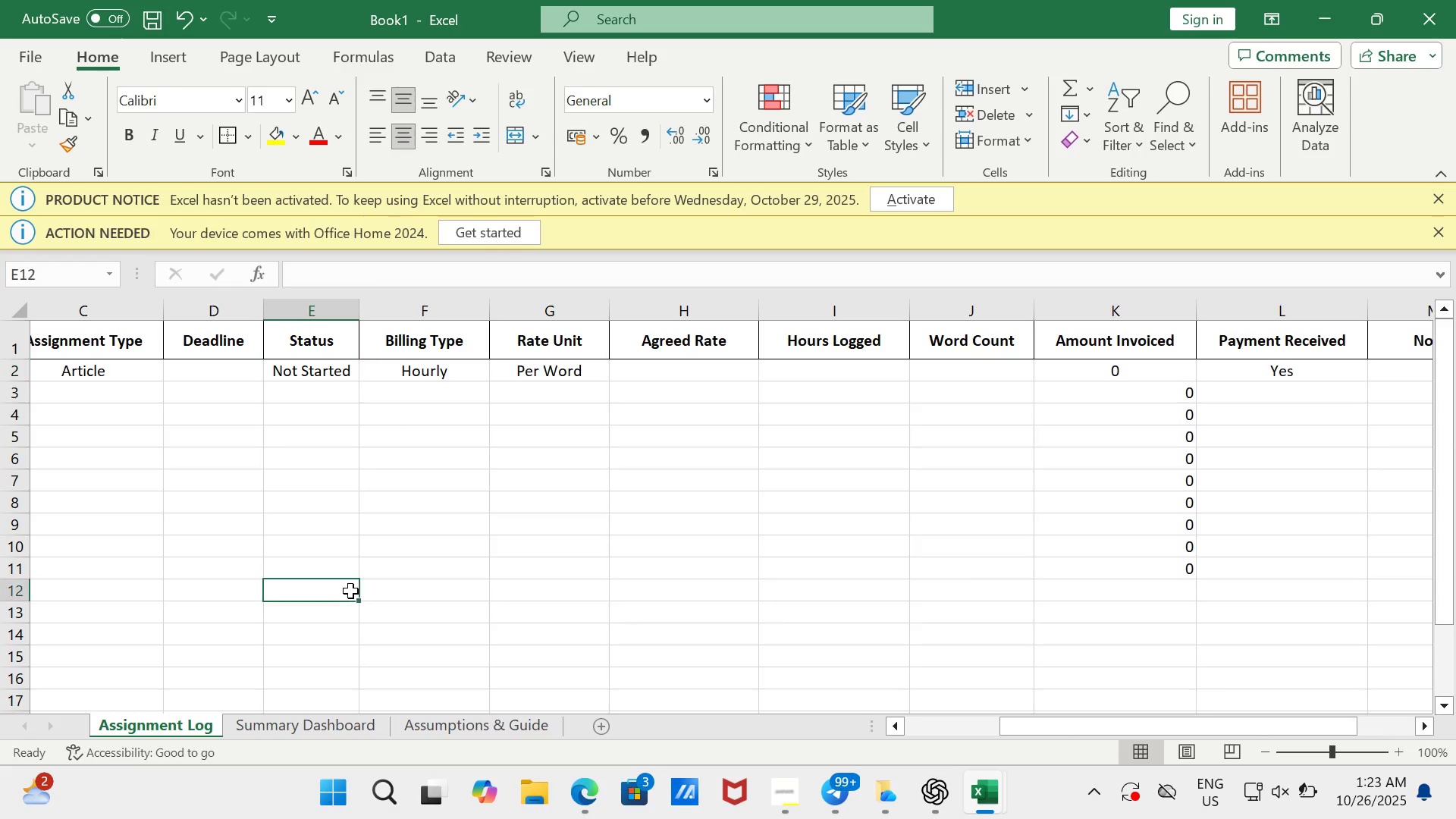 
left_click([349, 591])
 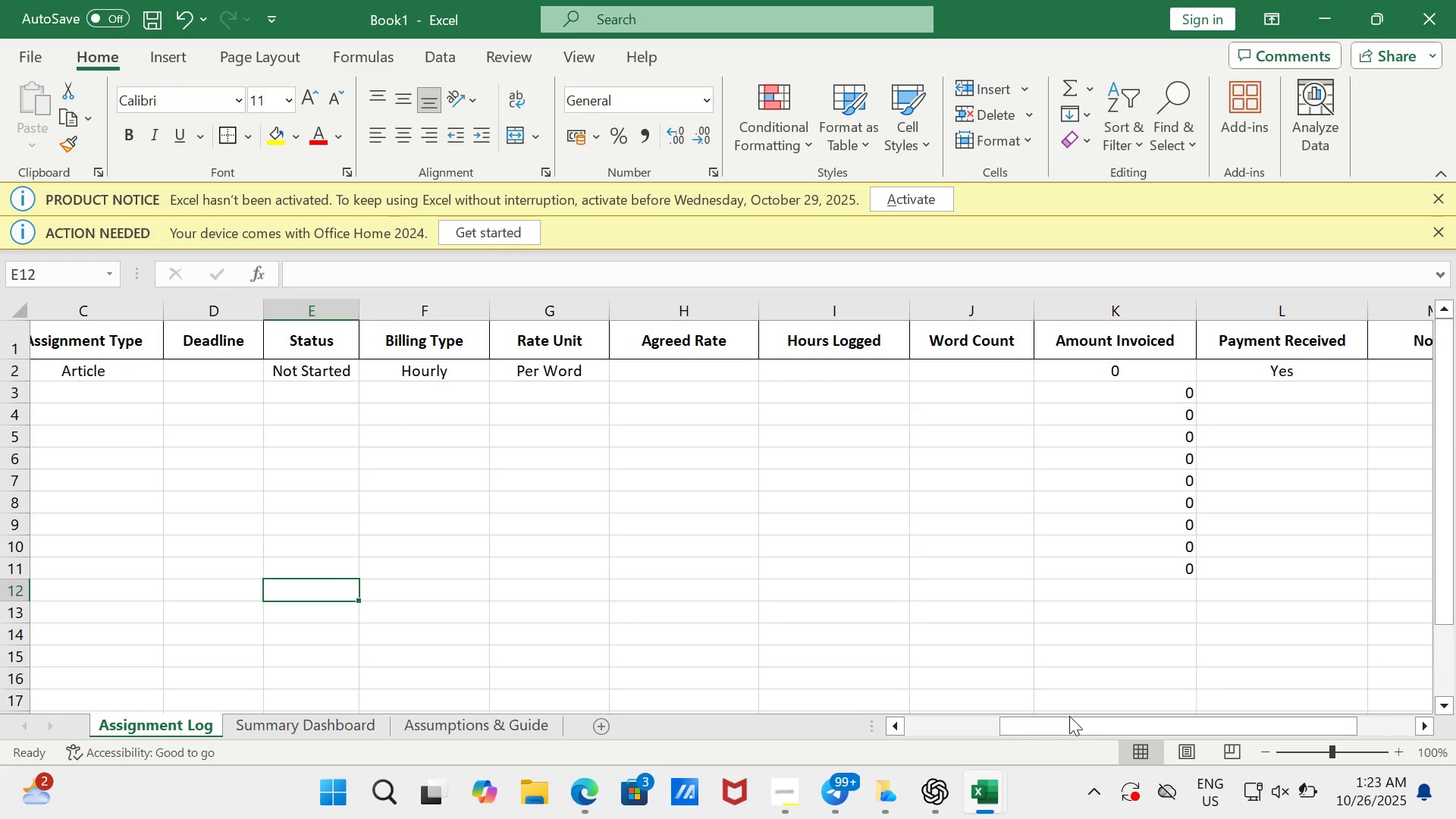 
left_click_drag(start_coordinate=[1070, 714], to_coordinate=[997, 738])
 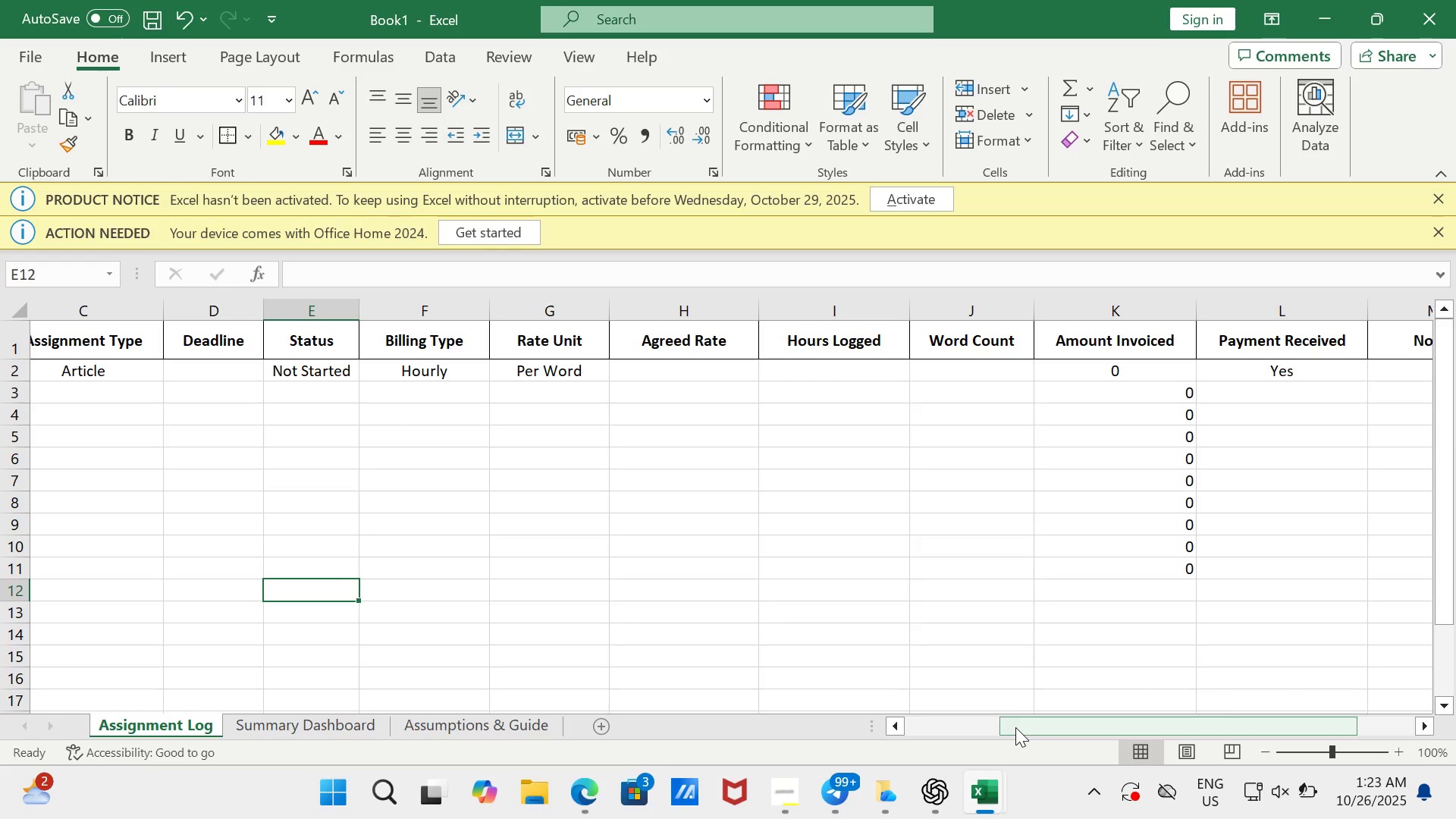 
left_click_drag(start_coordinate=[1015, 727], to_coordinate=[1022, 730])
 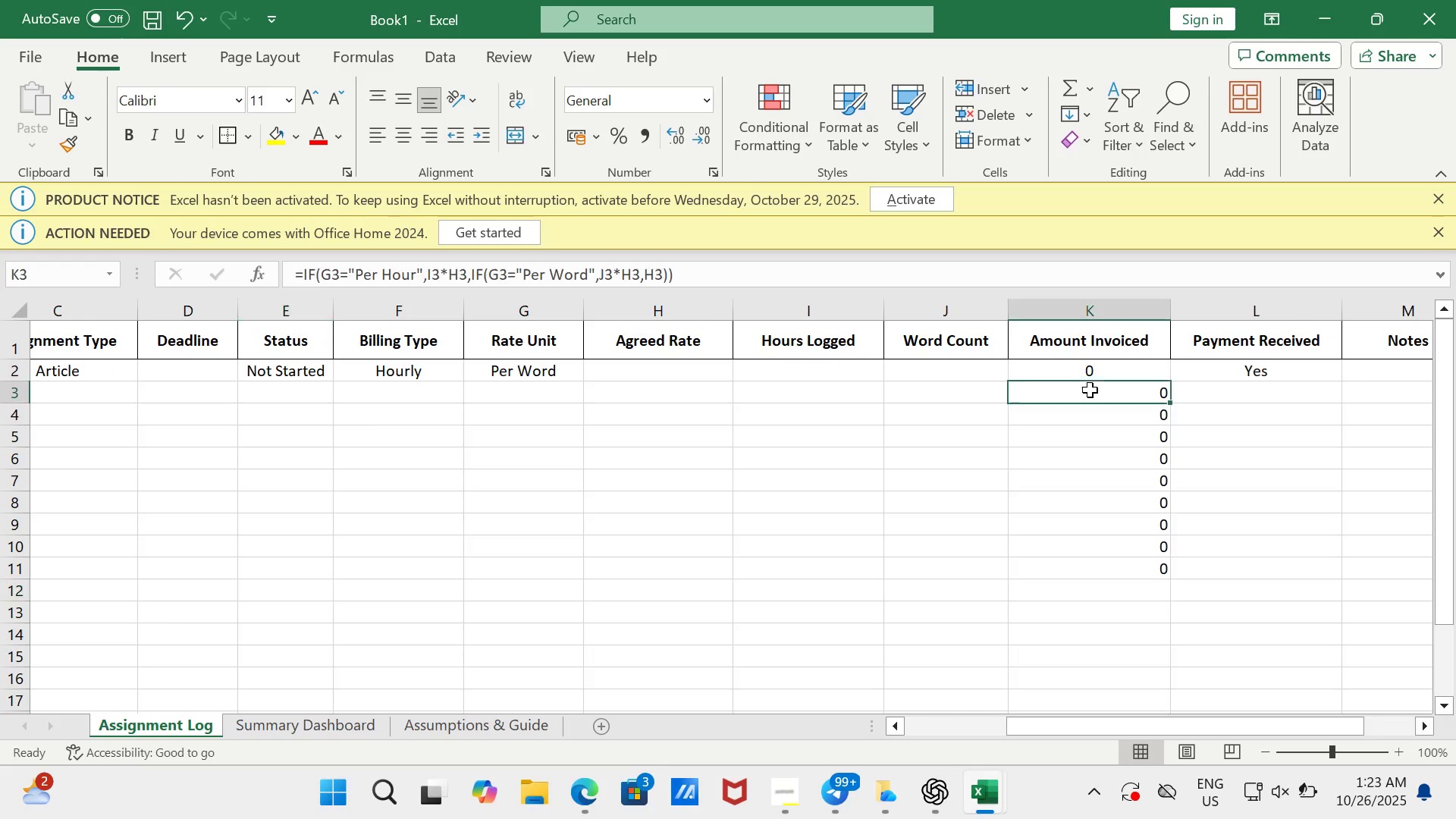 
left_click([1090, 390])
 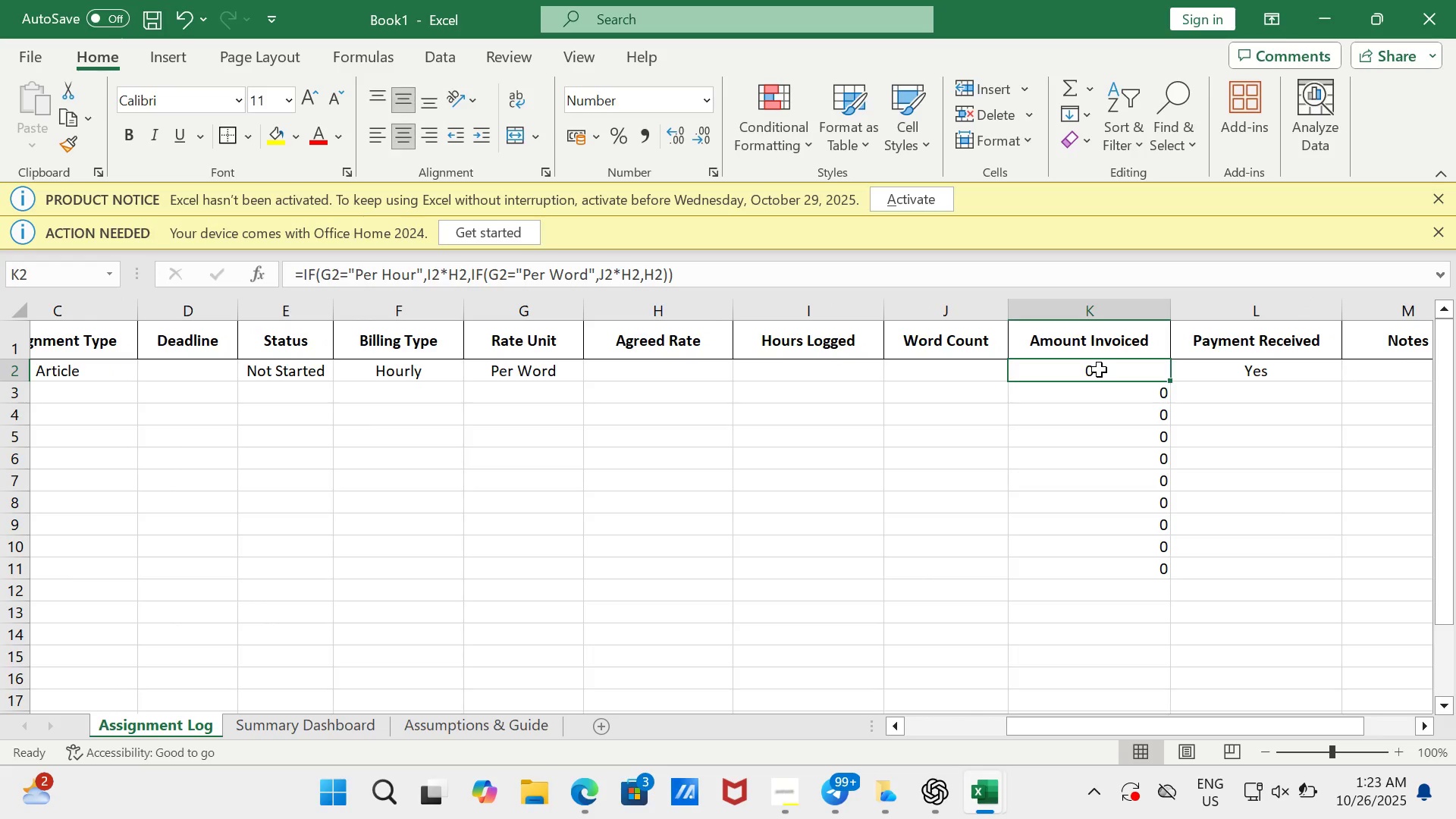 
double_click([1099, 369])
 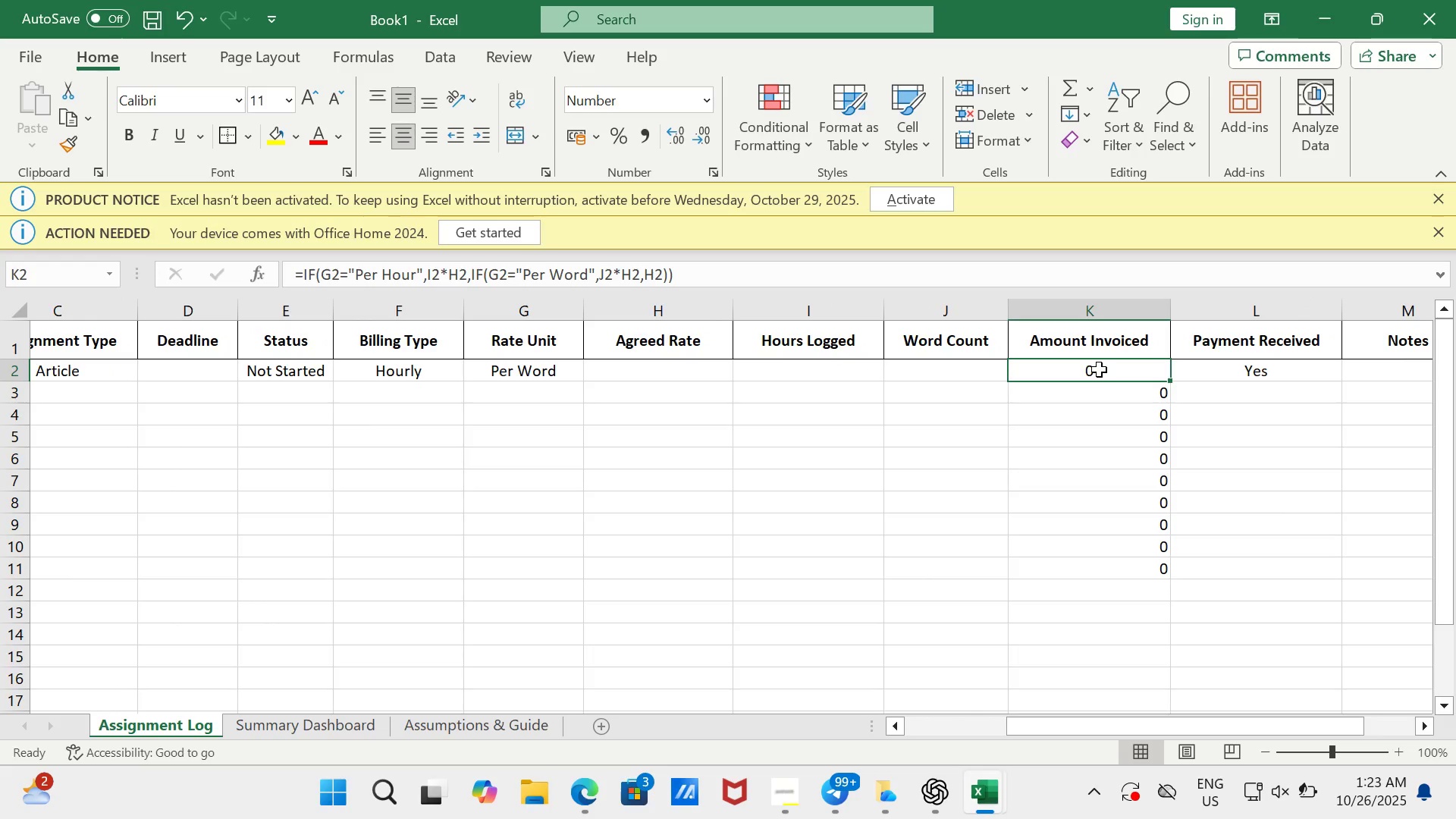 
left_click_drag(start_coordinate=[1099, 369], to_coordinate=[1099, 561])
 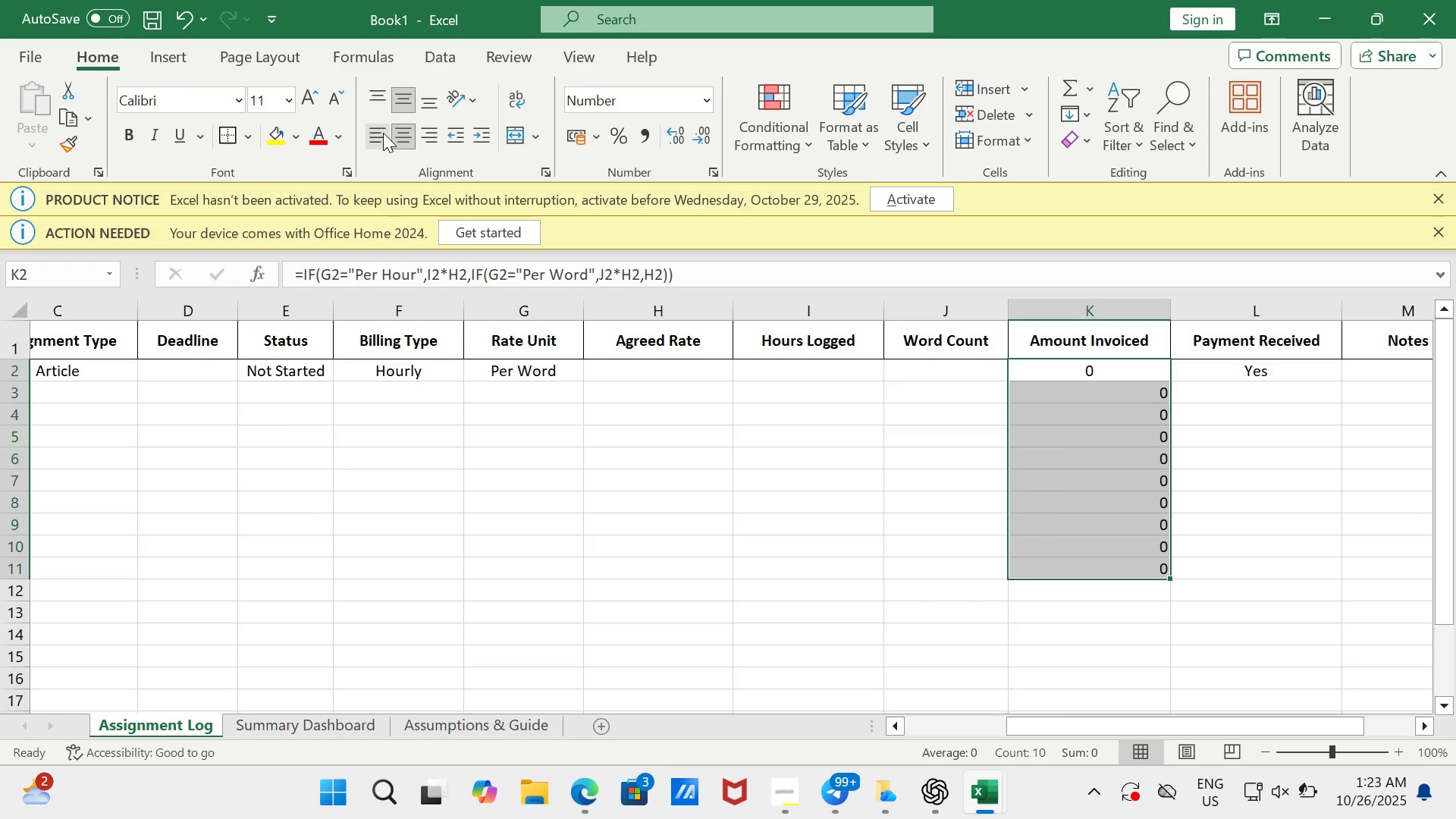 
left_click([390, 133])
 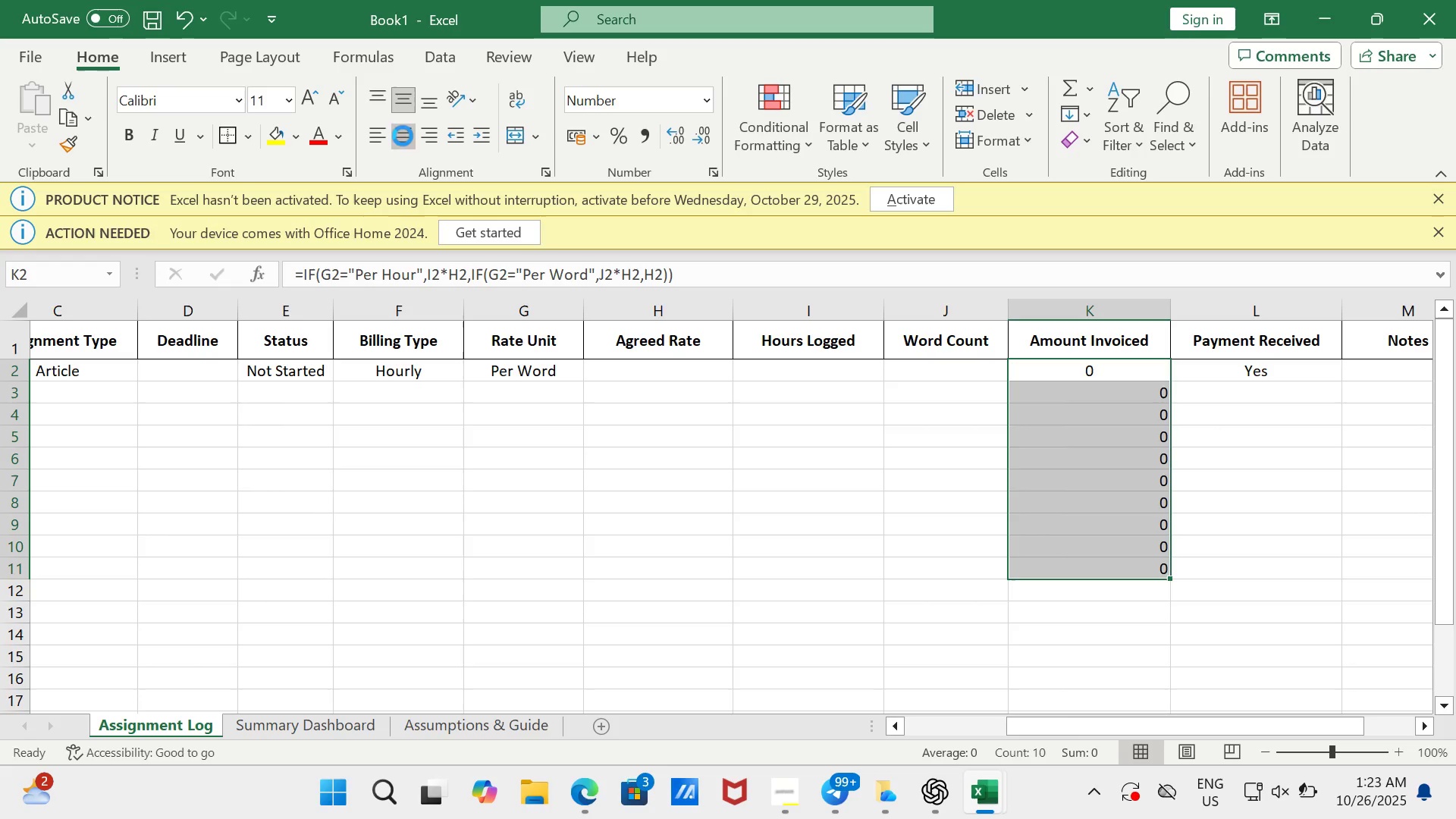 
left_click([403, 136])
 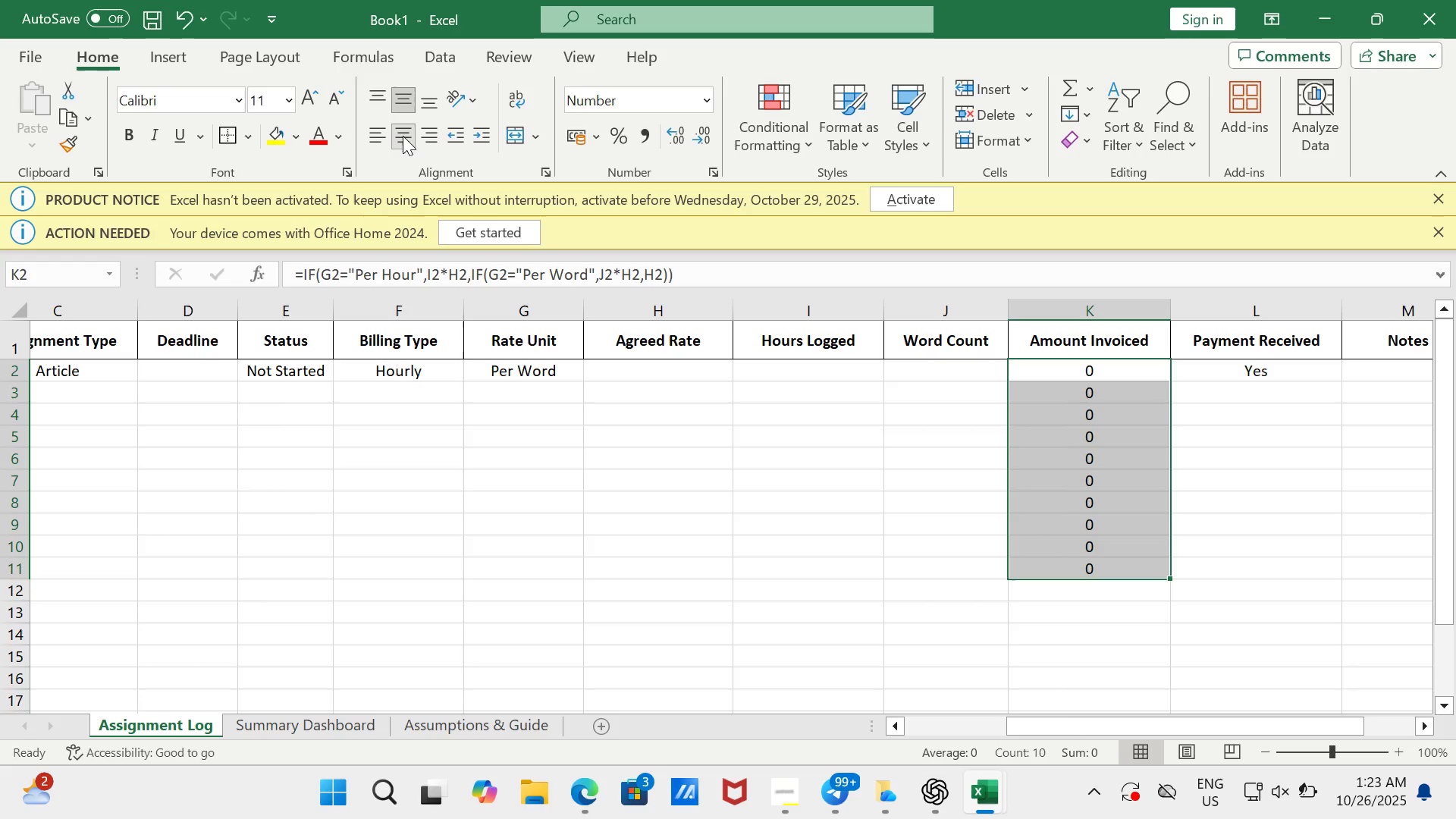 
left_click([403, 136])
 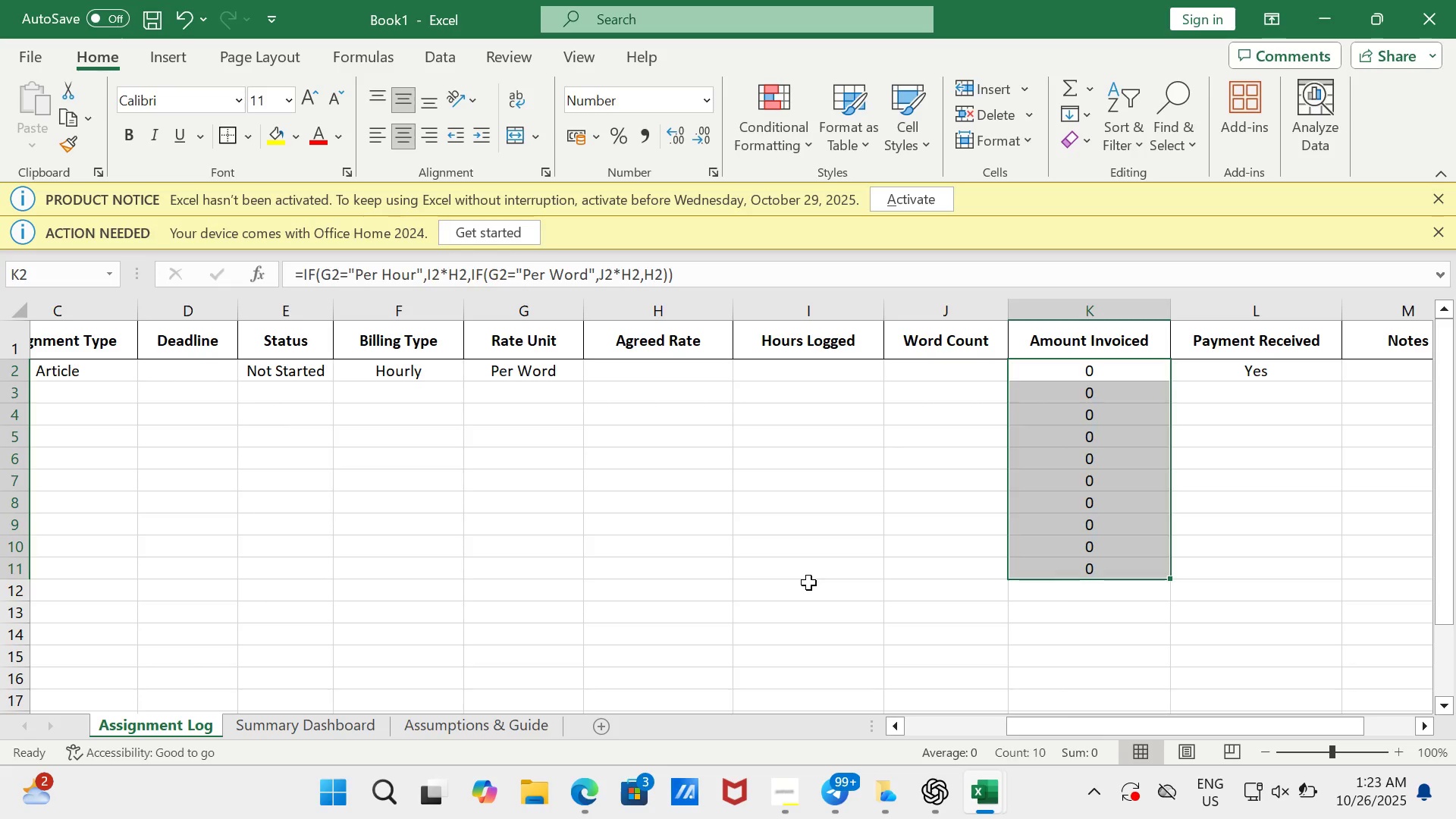 
left_click([808, 582])
 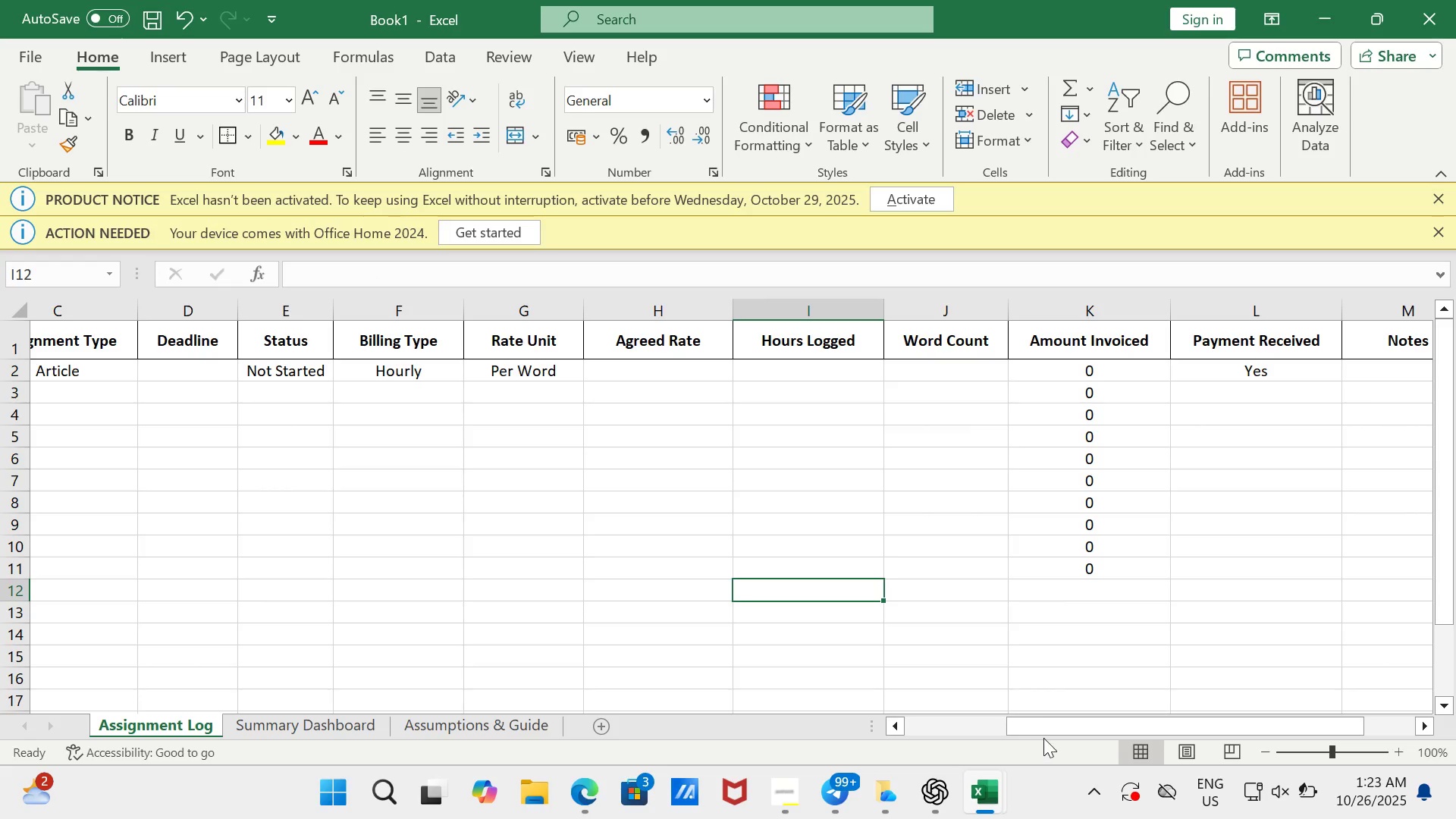 
left_click_drag(start_coordinate=[1043, 737], to_coordinate=[908, 763])
 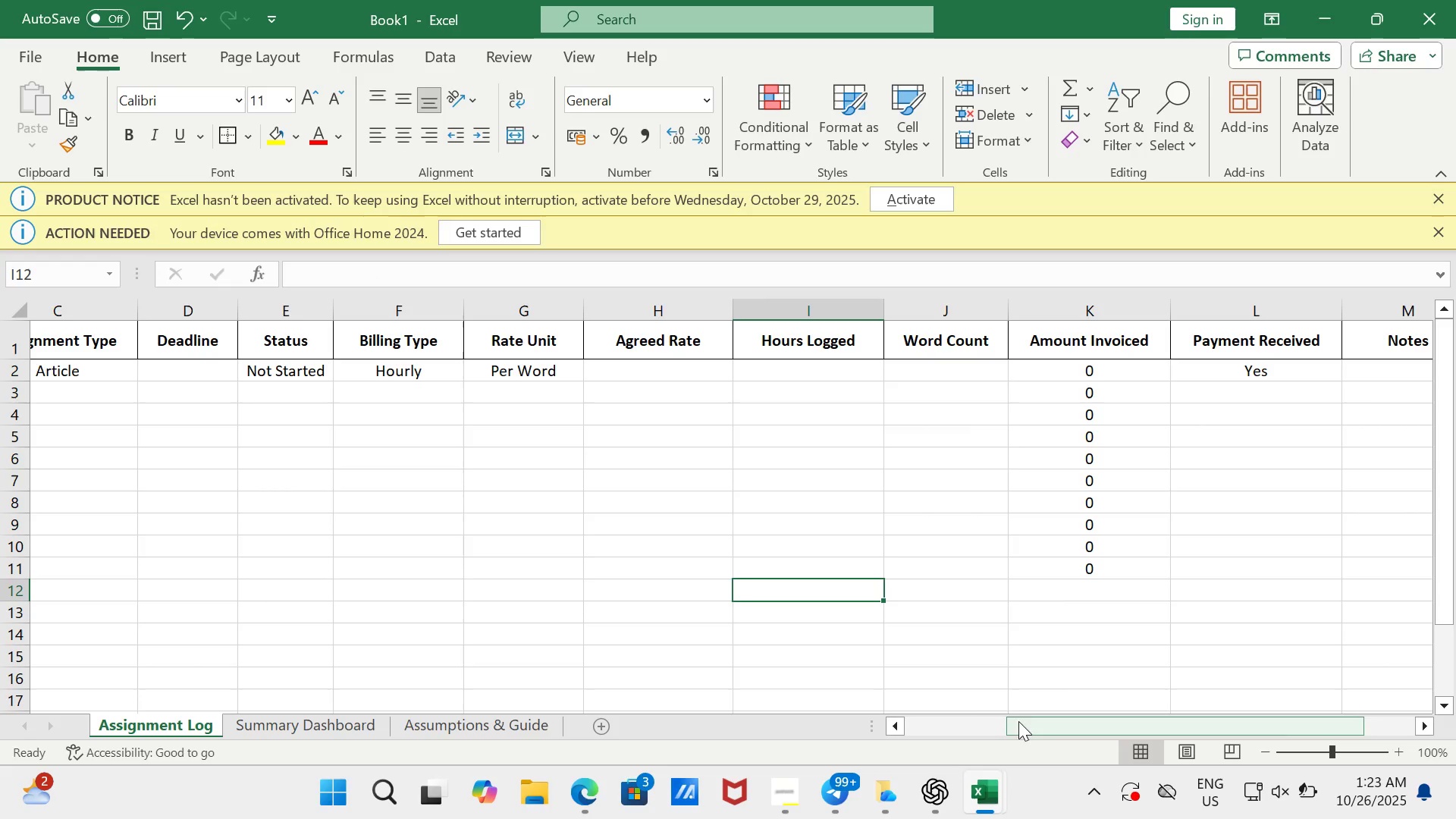 
left_click_drag(start_coordinate=[1019, 722], to_coordinate=[843, 755])
 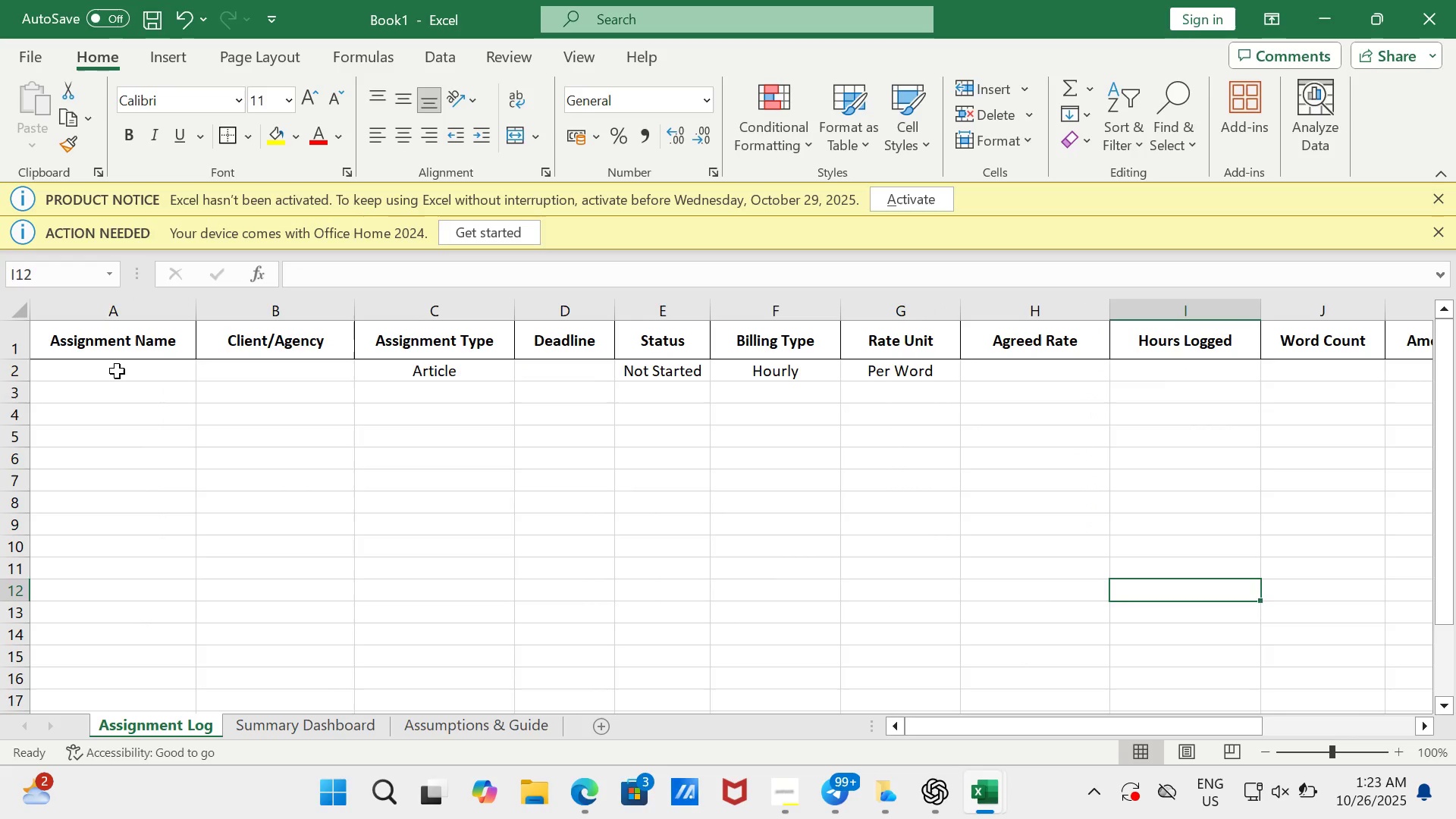 
left_click([117, 372])
 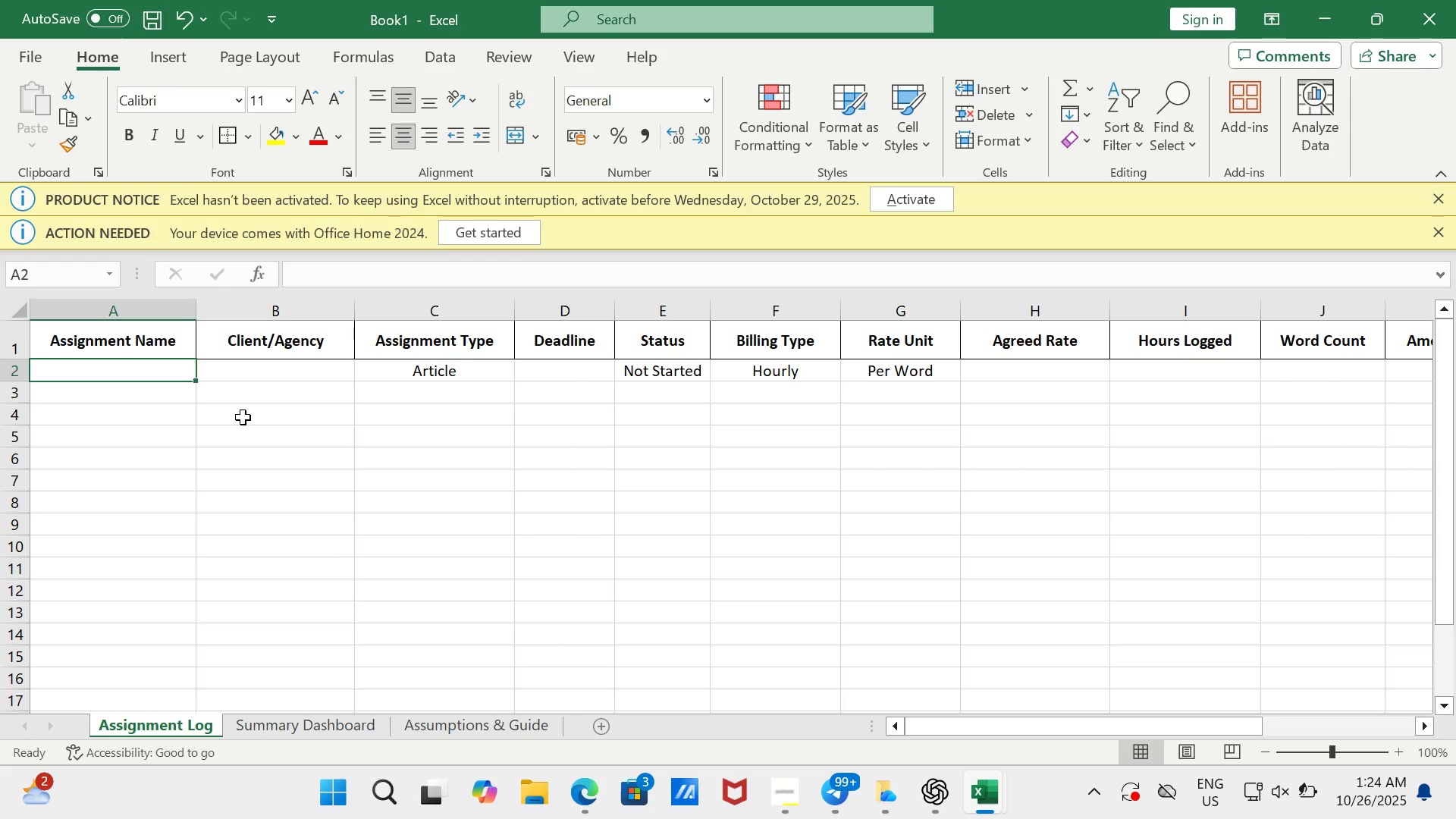 
wait(21.55)
 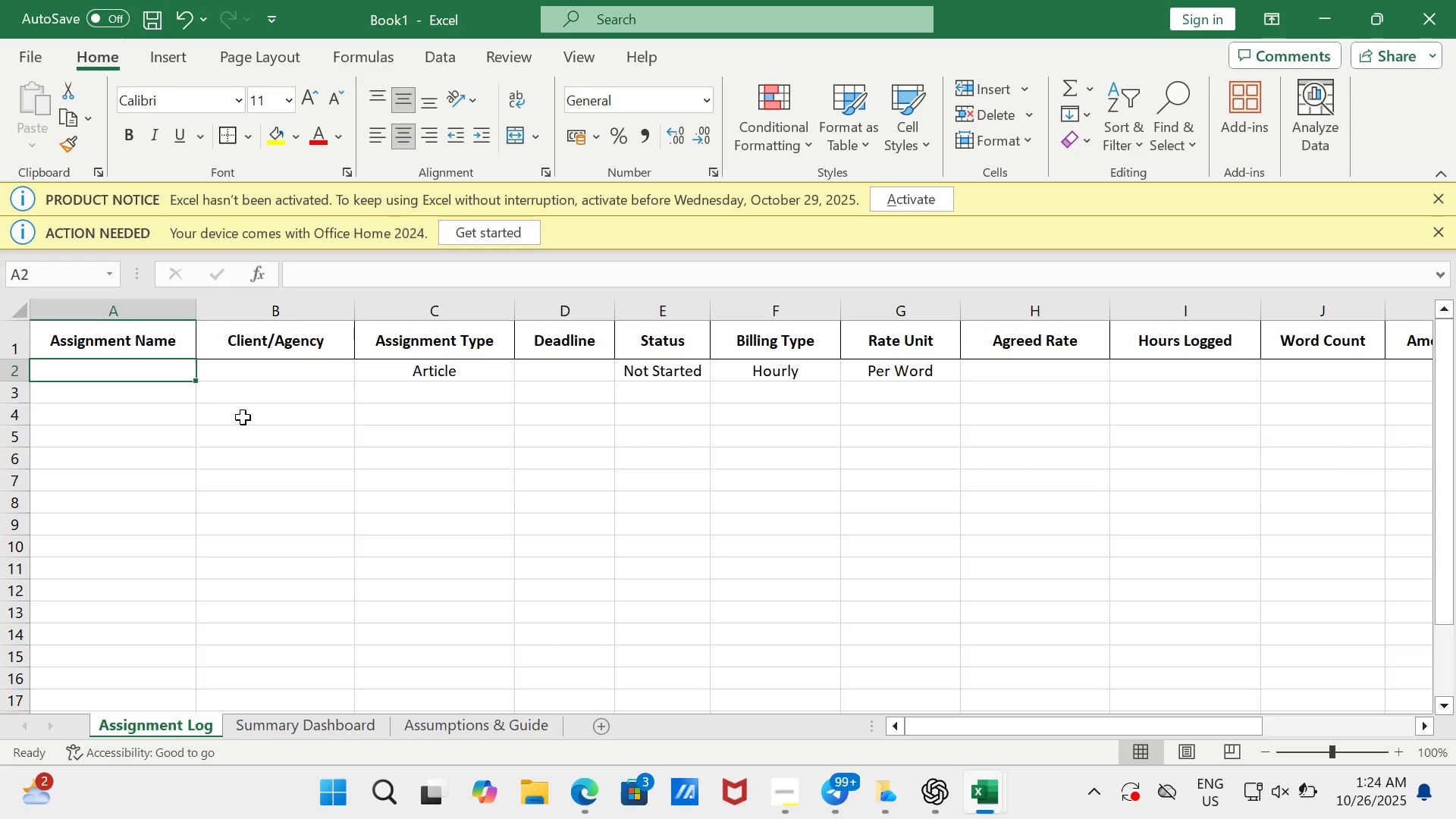 
type(SEO-)
key(Backspace)
type( Blog - AI Tools)
 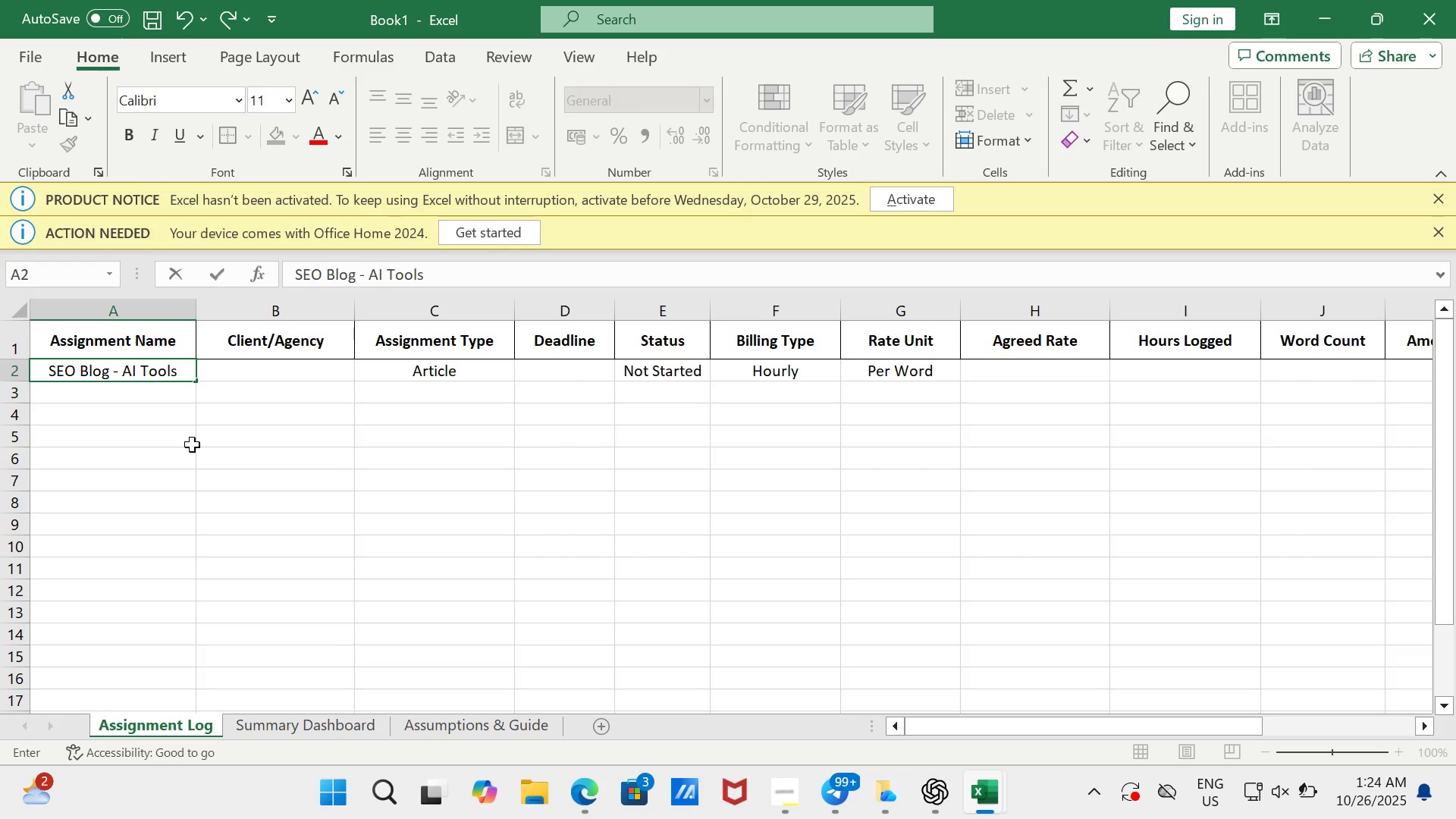 
key(Enter)
 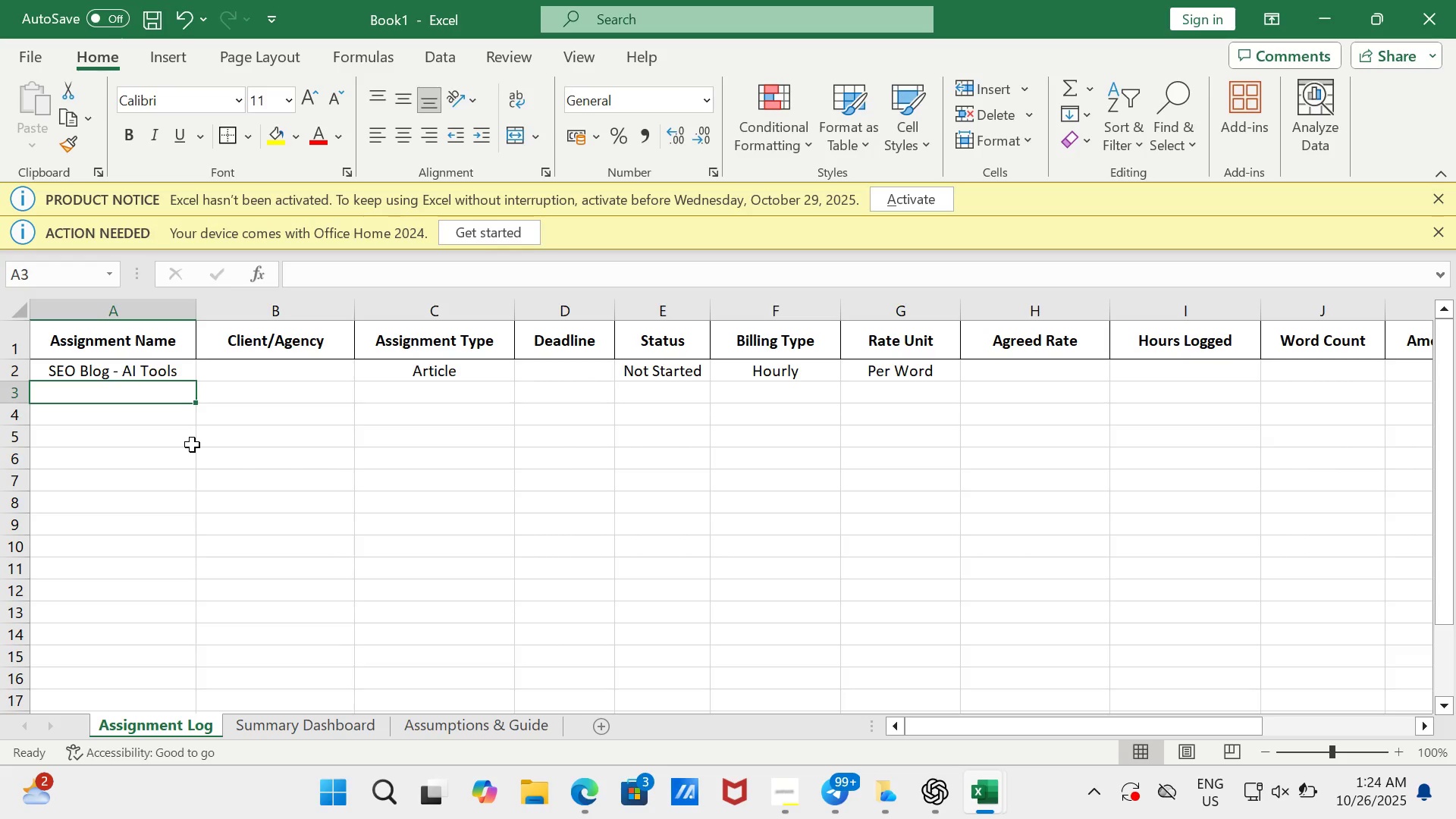 
type(Product page )
key(Backspace)
key(Backspace)
key(Backspace)
key(Backspace)
key(Backspace)
type(Page Copy)
 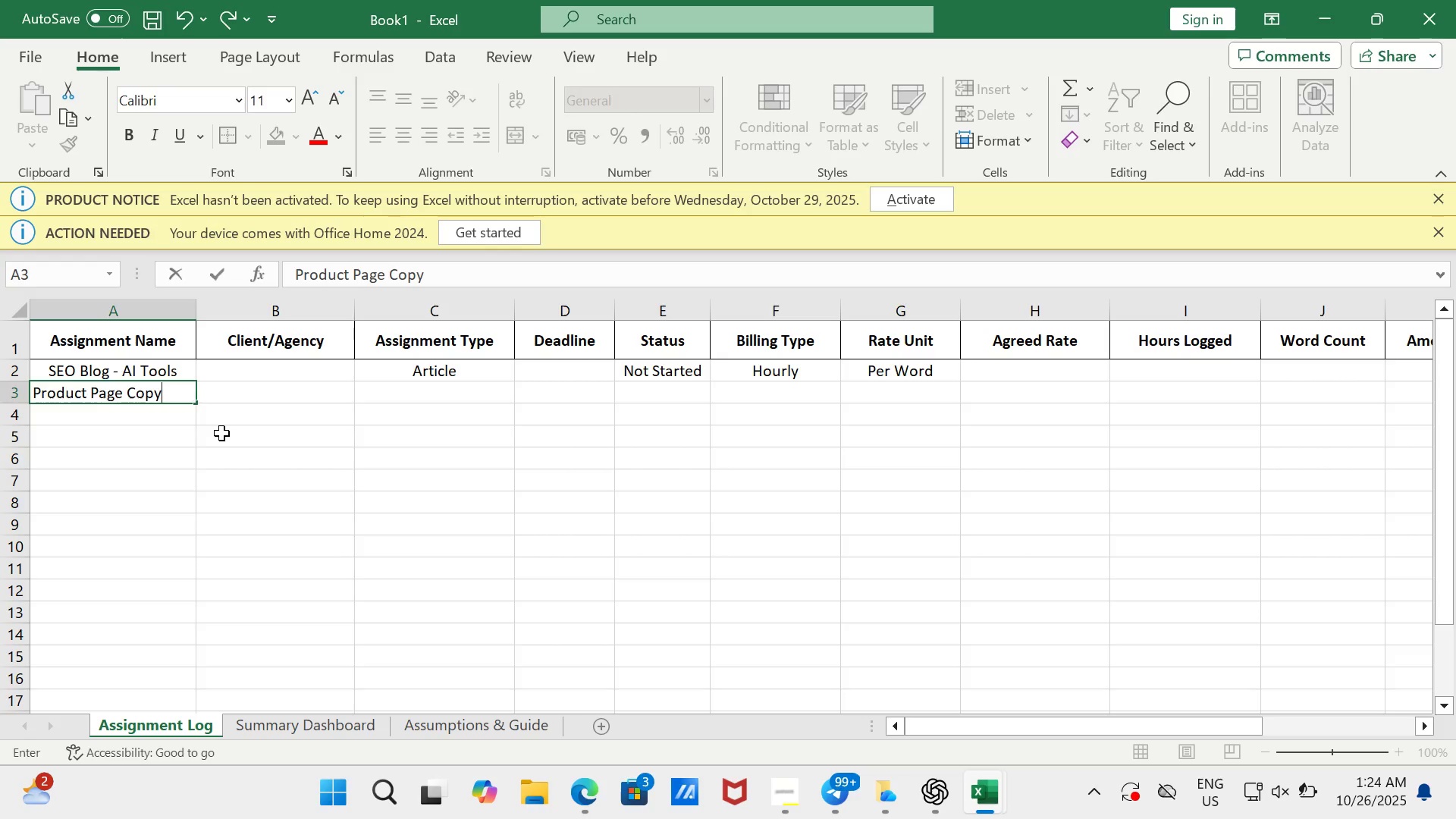 
key(Enter)
 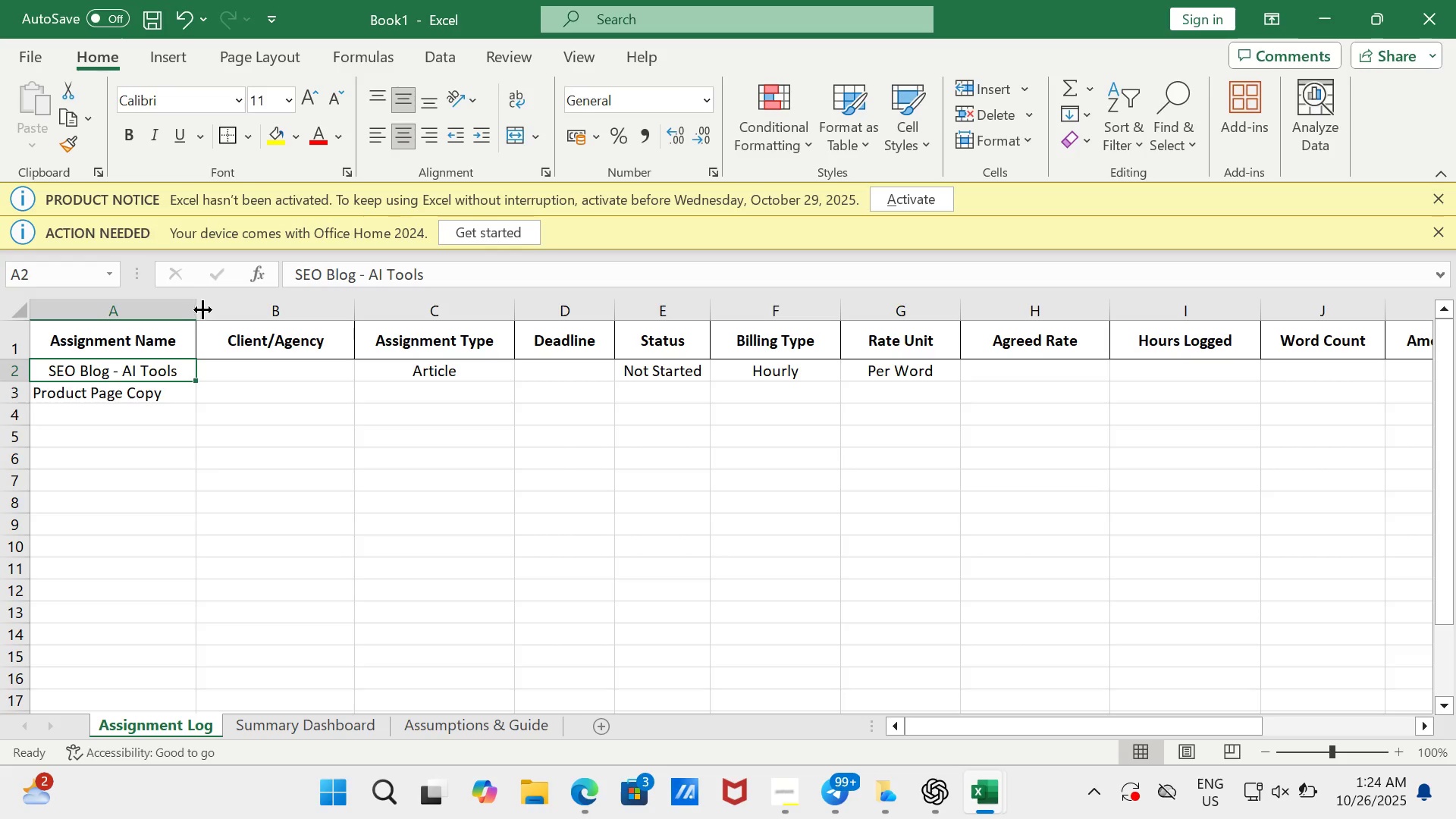 
left_click([165, 309])
 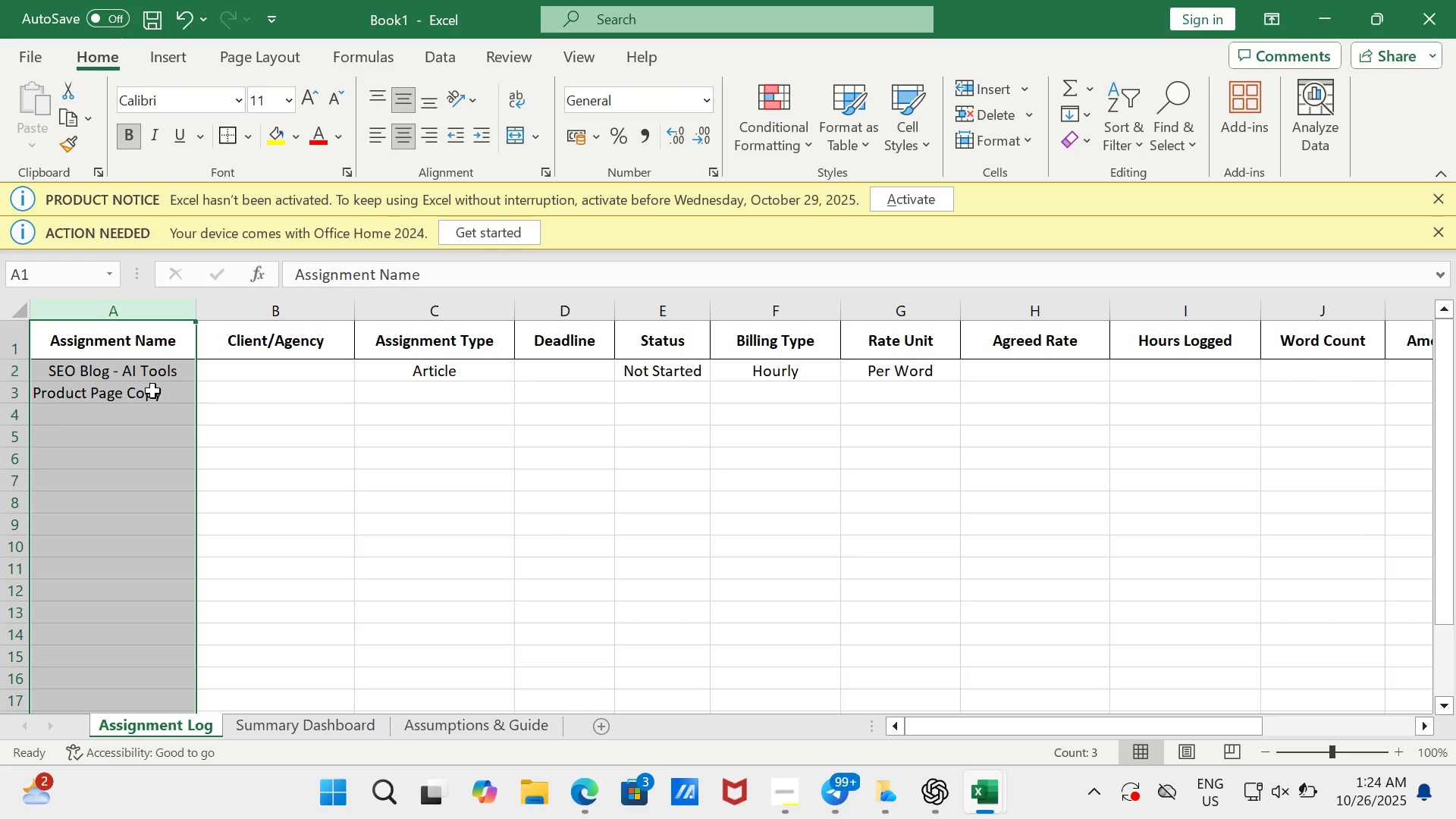 
left_click_drag(start_coordinate=[155, 361], to_coordinate=[164, 598])
 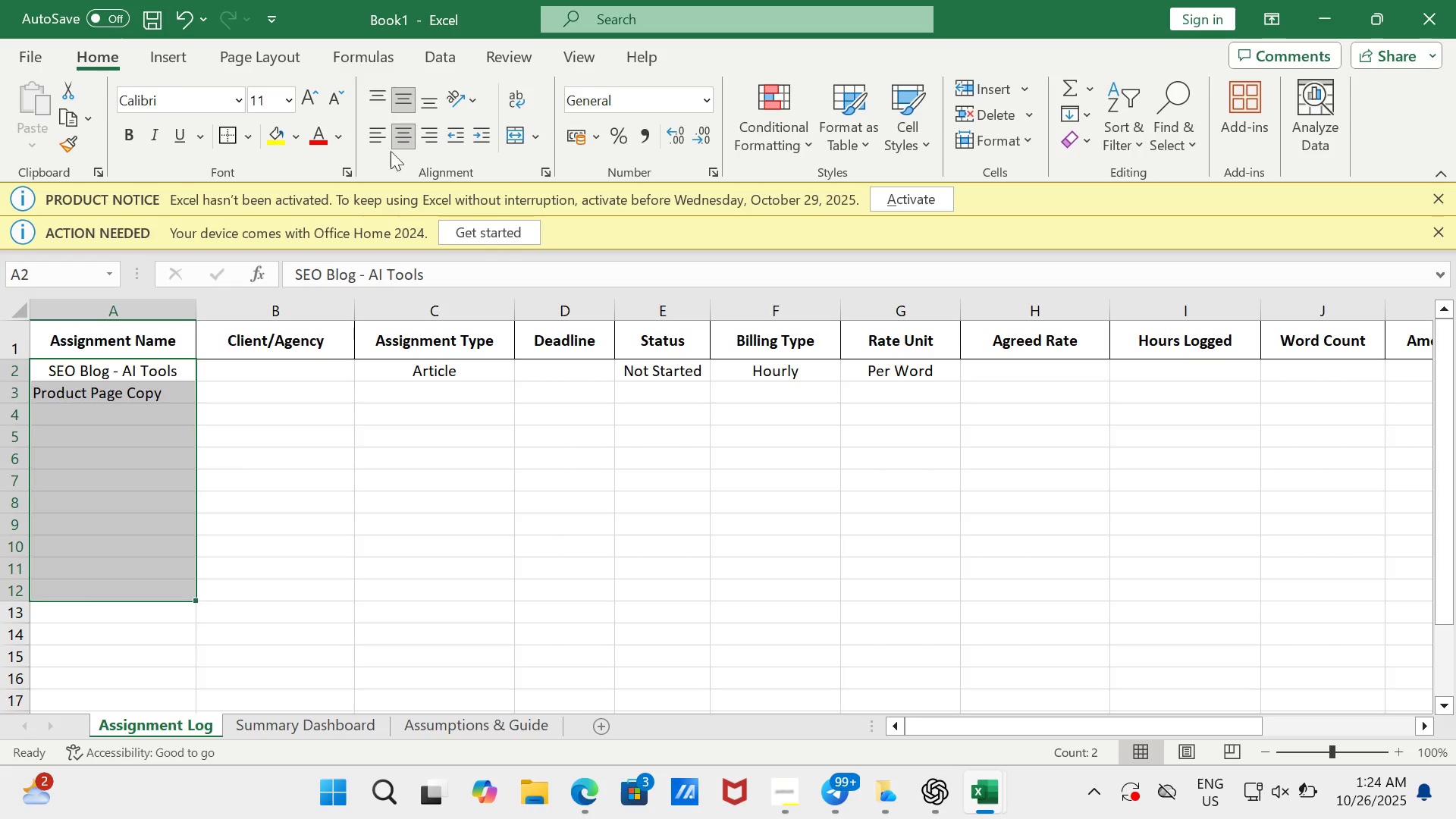 
left_click([403, 141])
 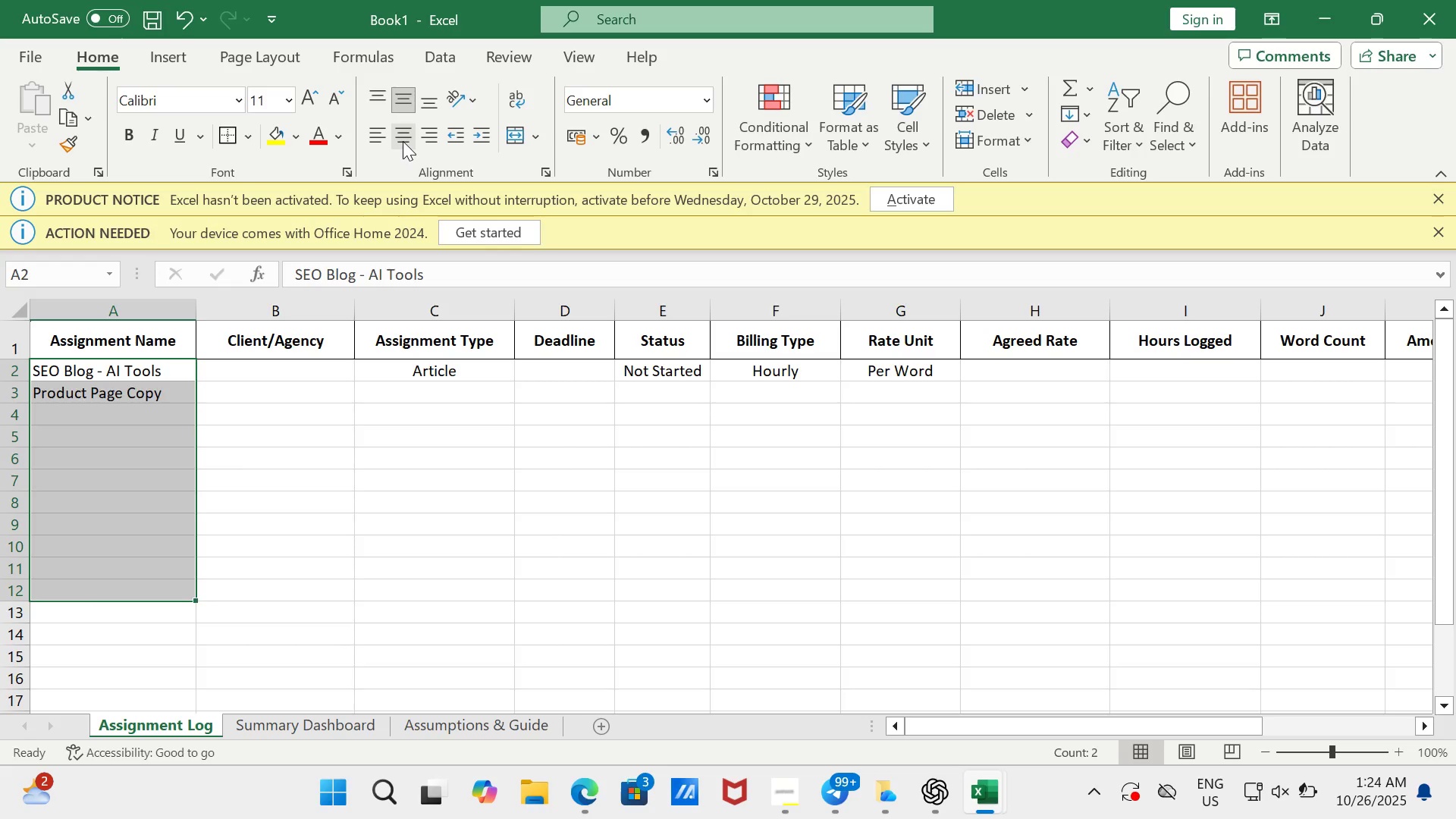 
left_click([403, 141])
 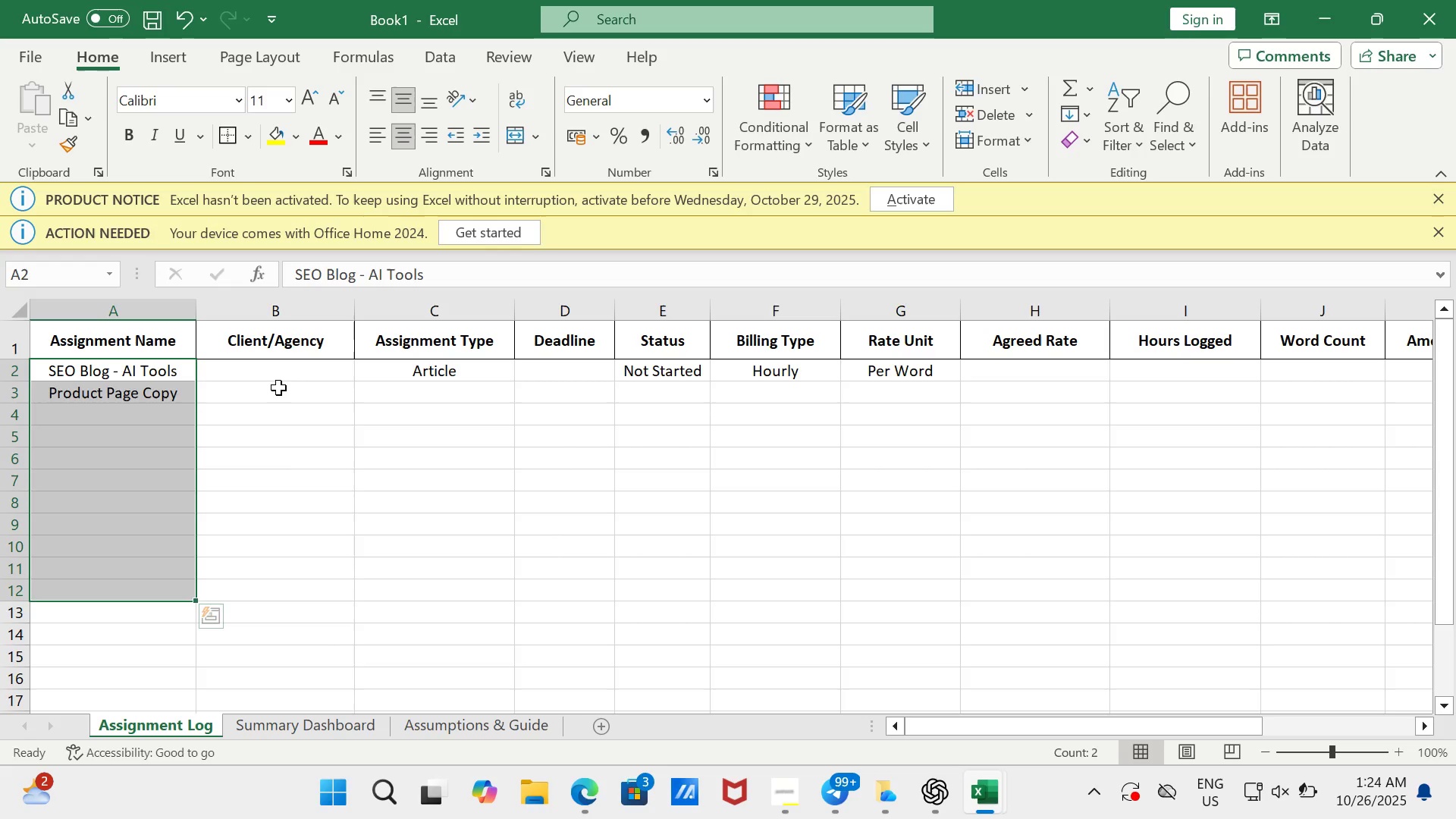 
left_click([112, 412])
 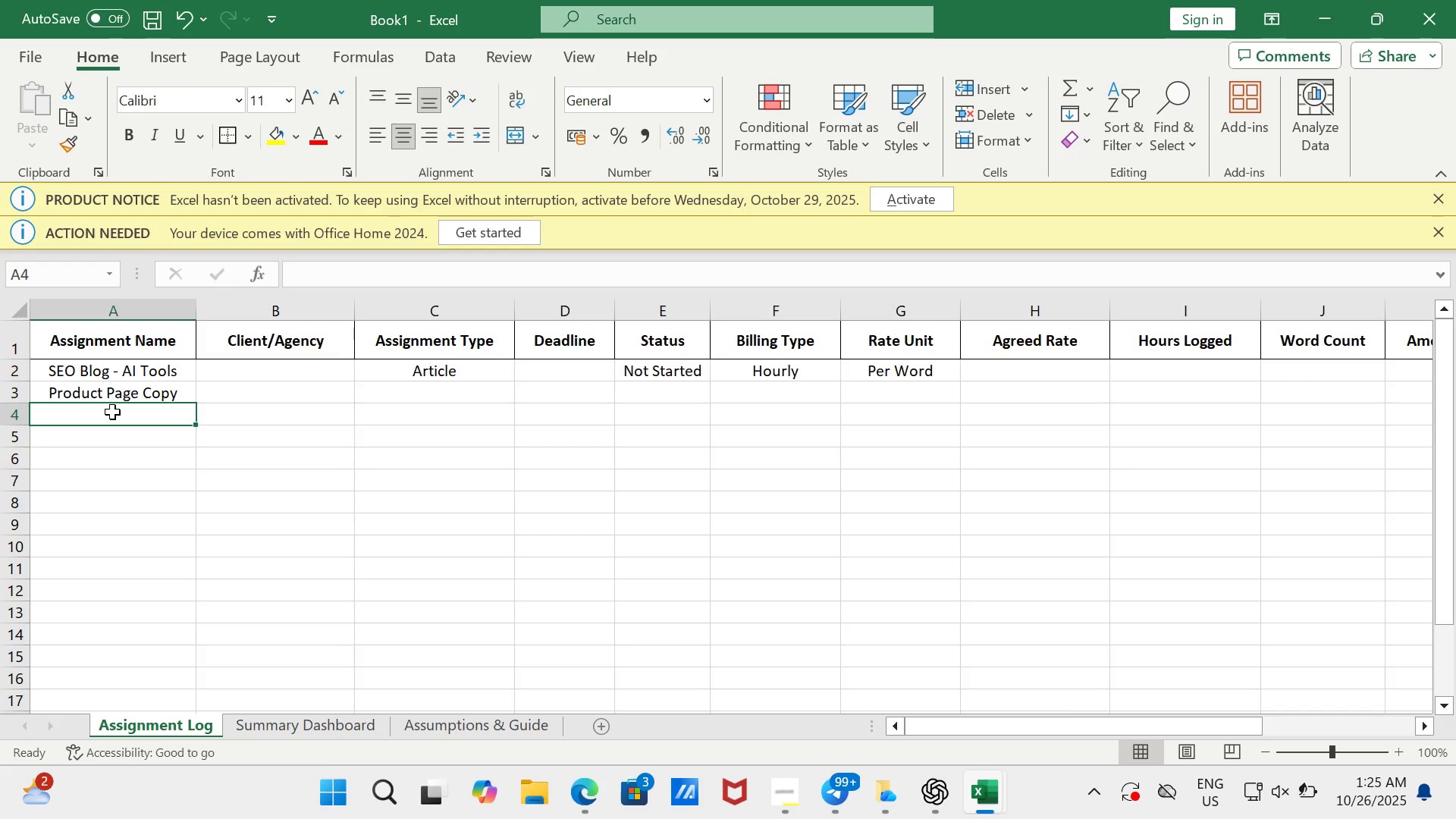 
type(Weekly Social Post)
 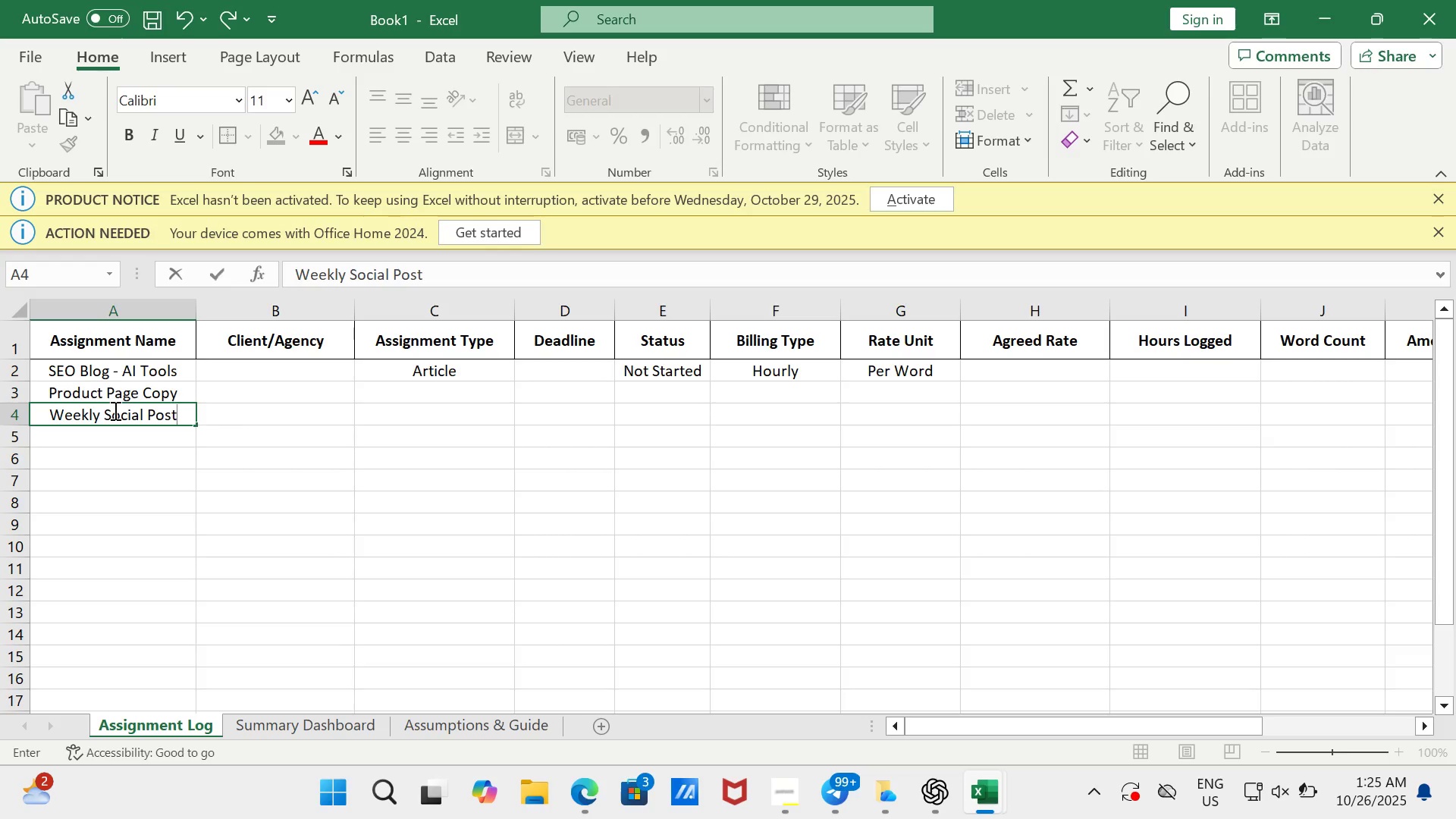 
key(S)
 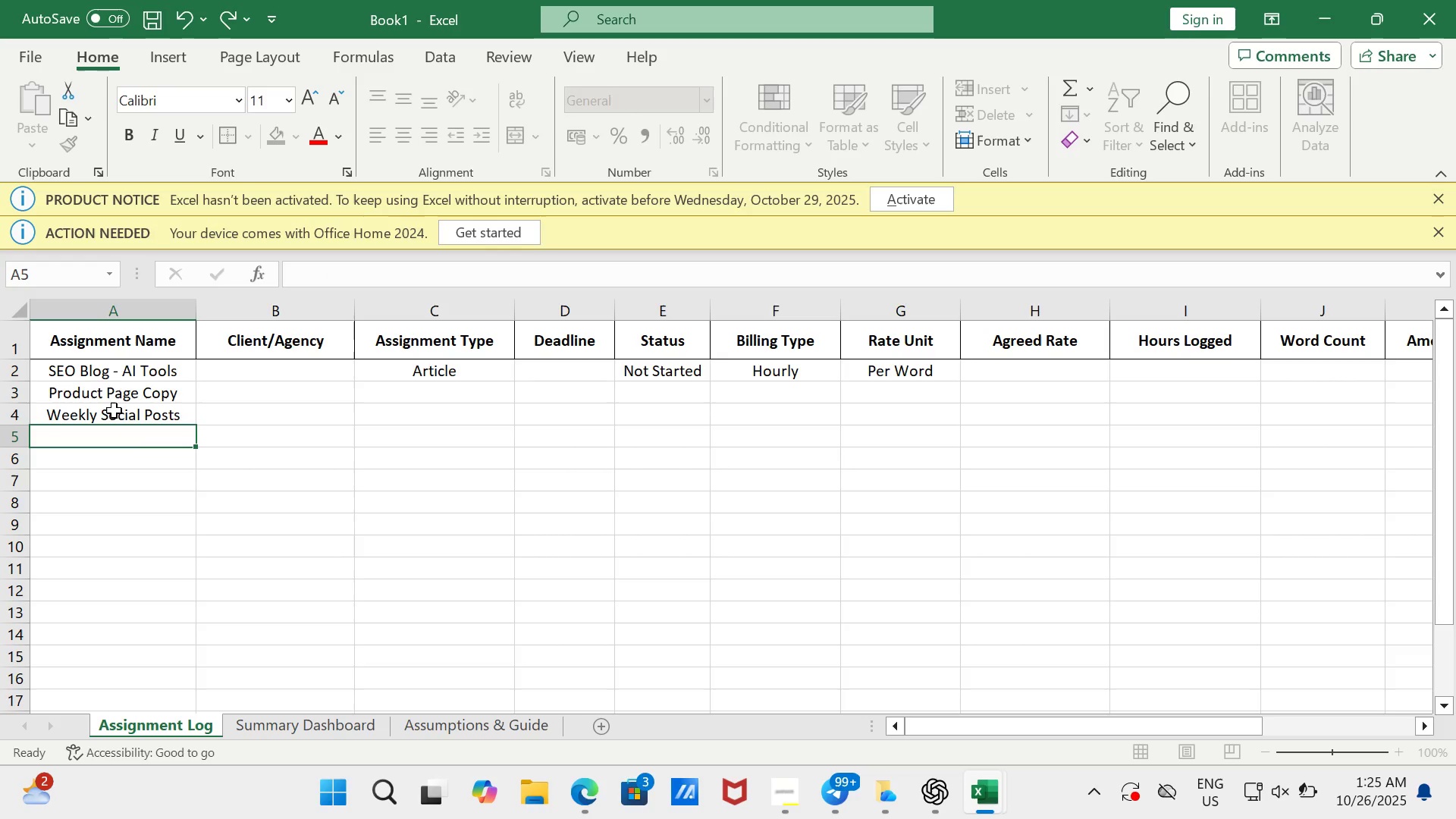 
key(Enter)
 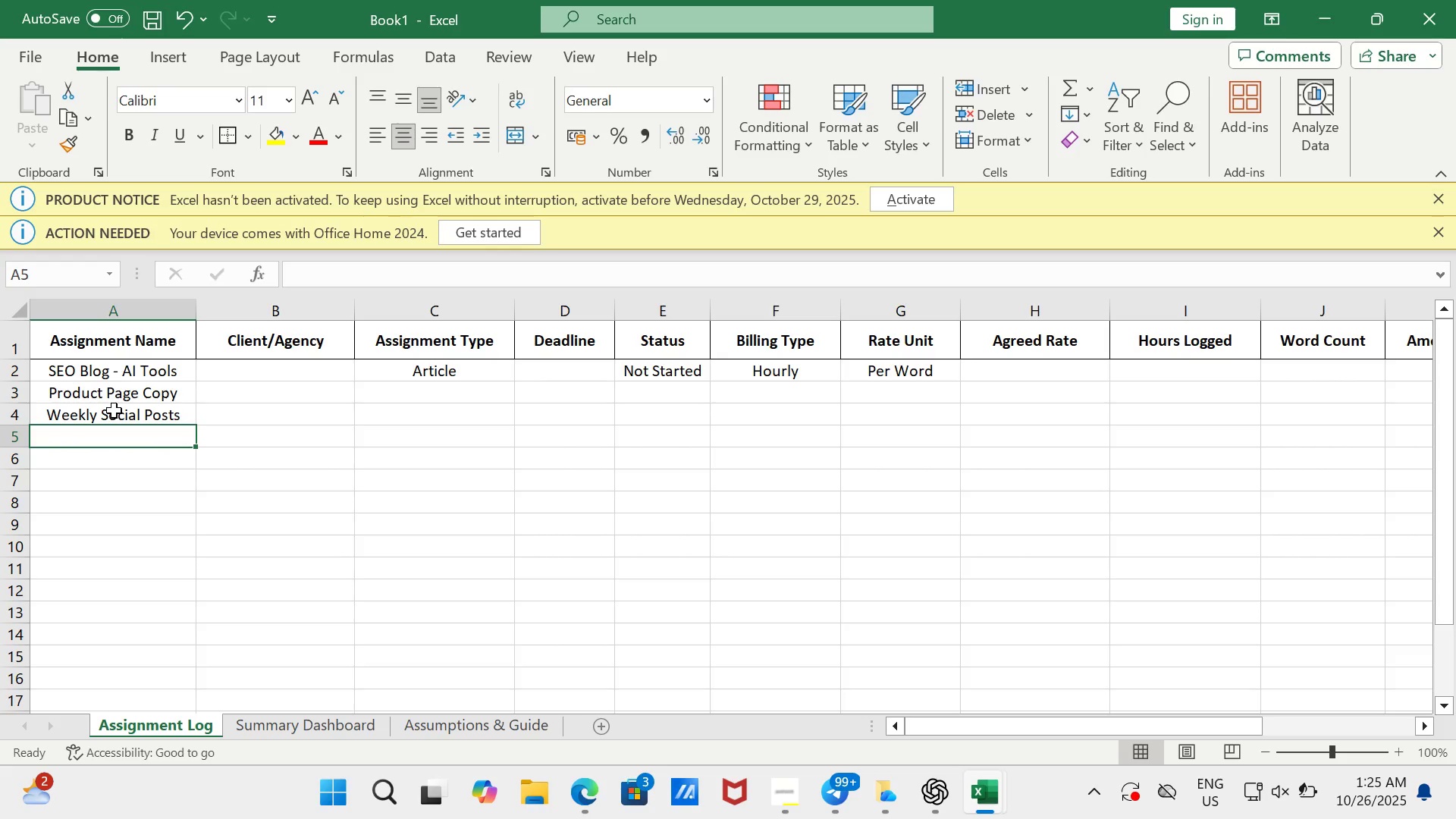 
wait(10.66)
 